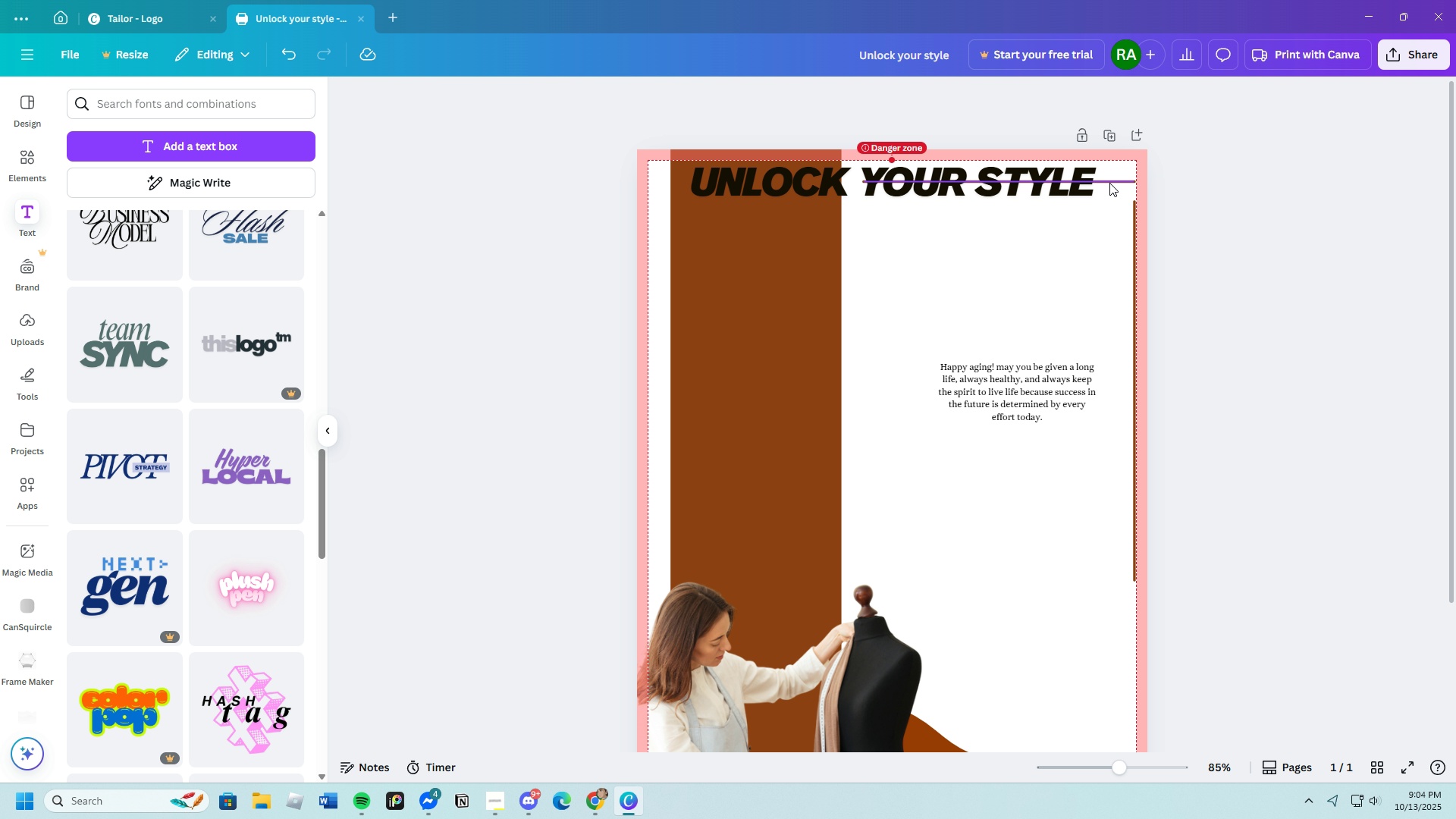 
left_click_drag(start_coordinate=[1107, 178], to_coordinate=[1108, 174])
 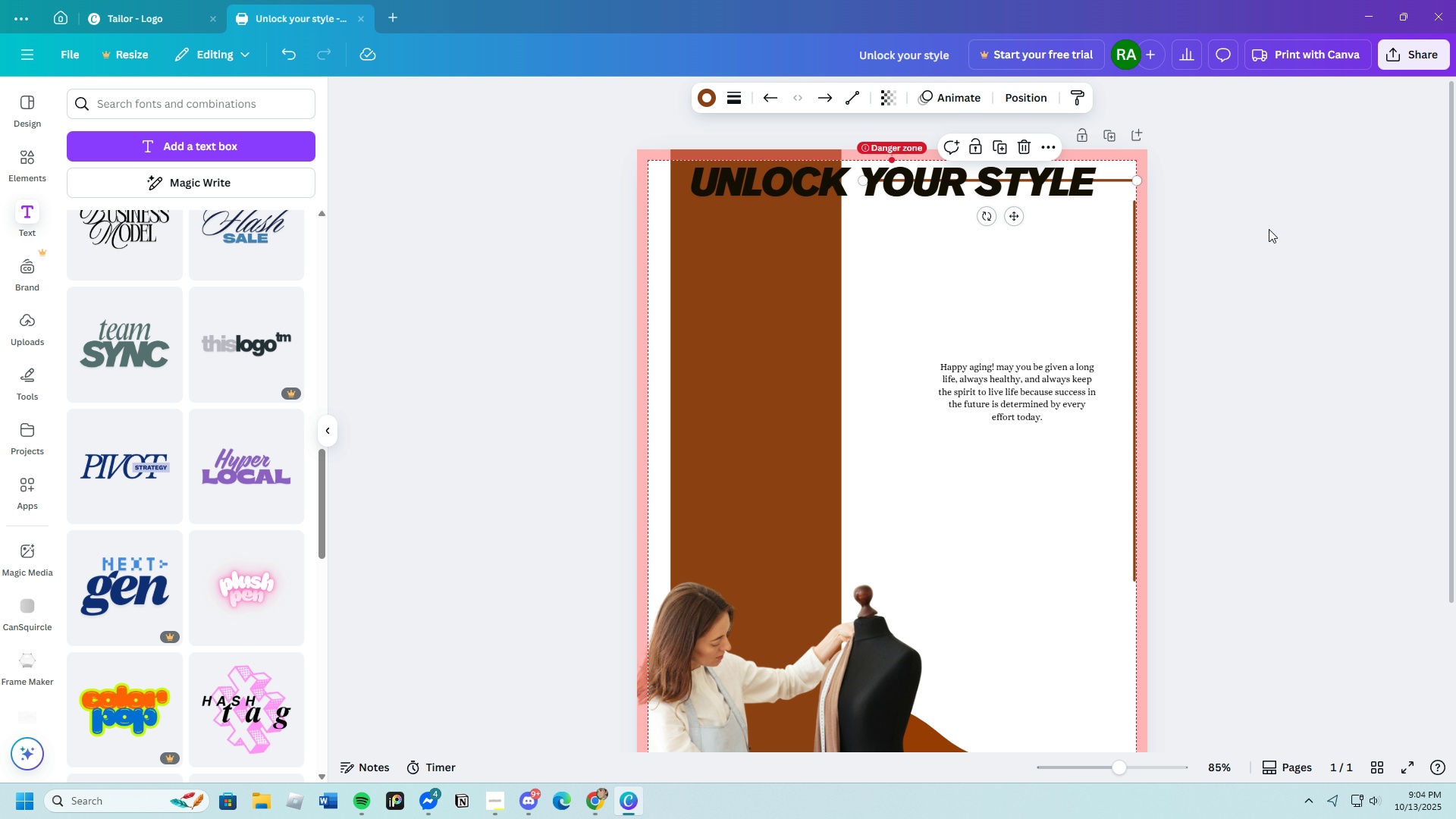 
left_click([1269, 229])
 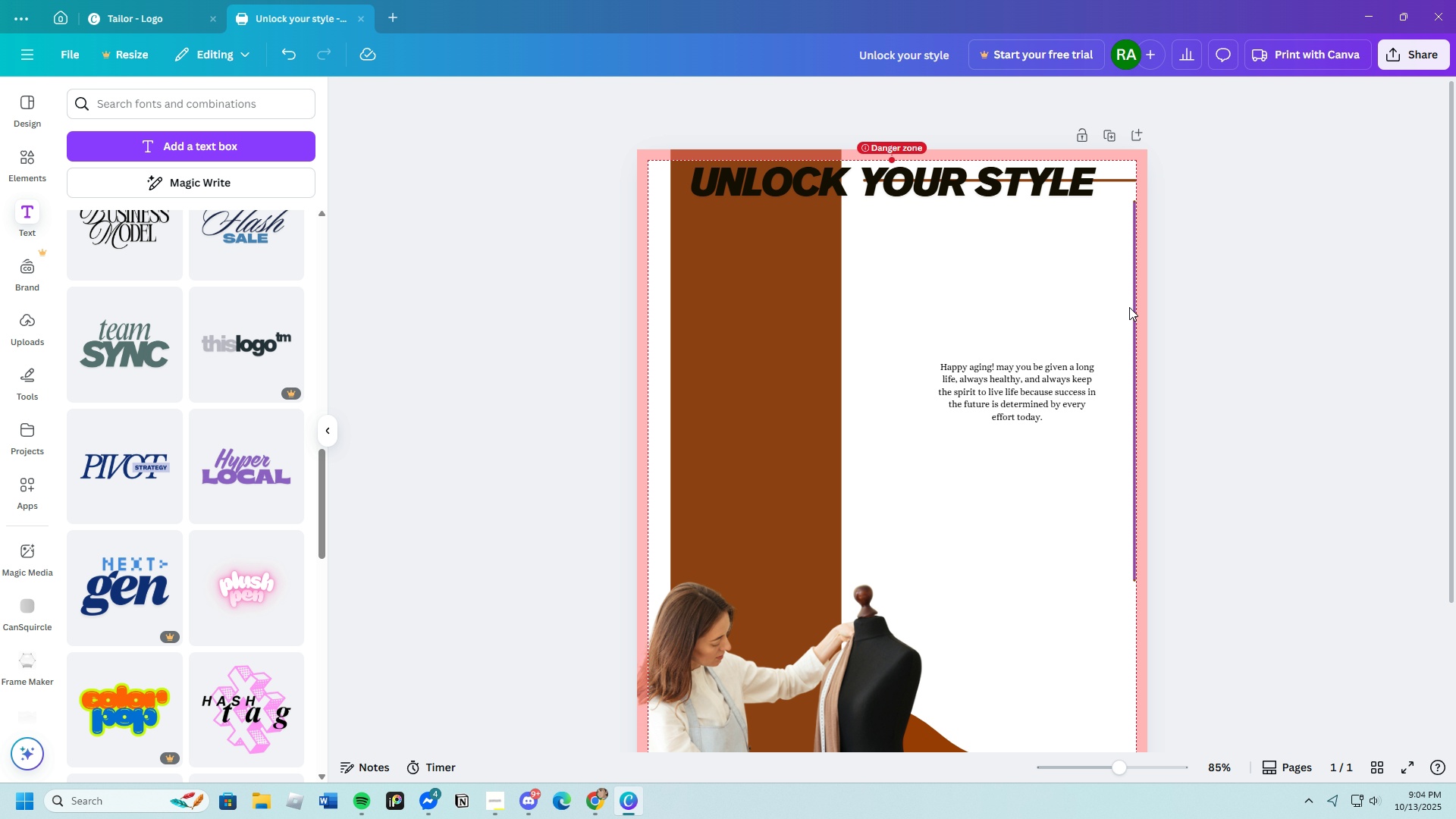 
left_click_drag(start_coordinate=[1131, 311], to_coordinate=[1115, 258])
 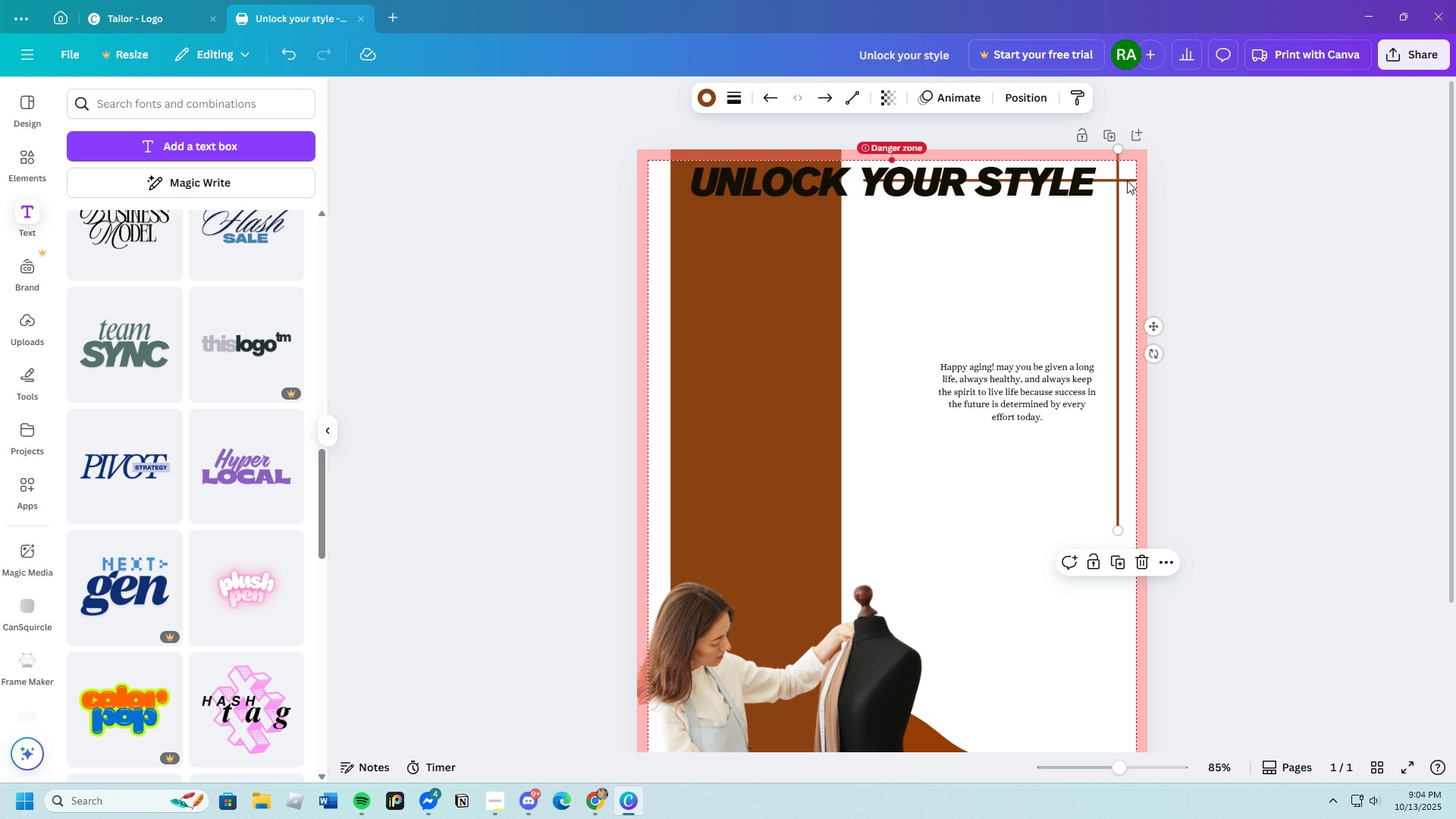 
left_click([1128, 180])
 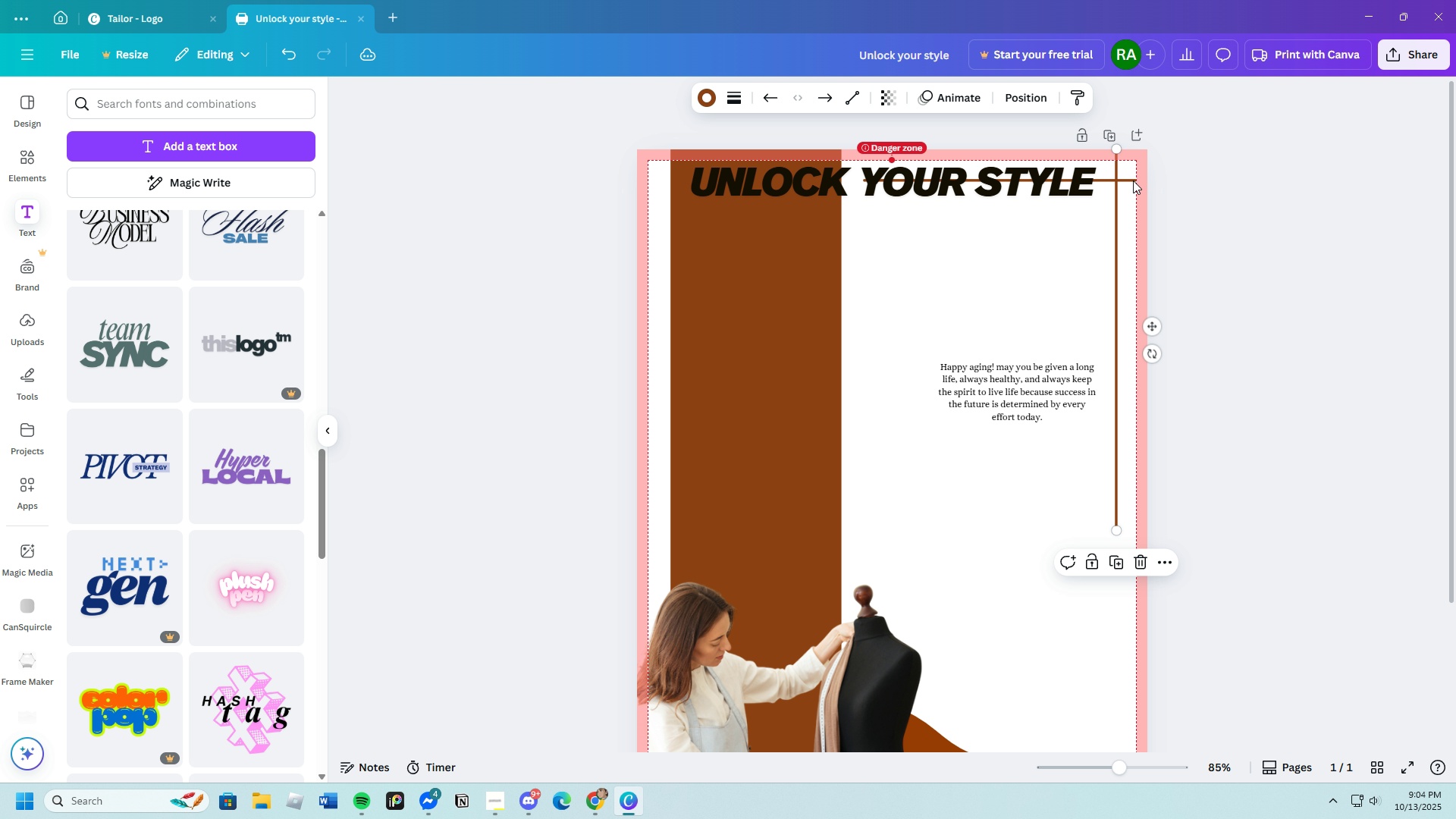 
double_click([1216, 195])
 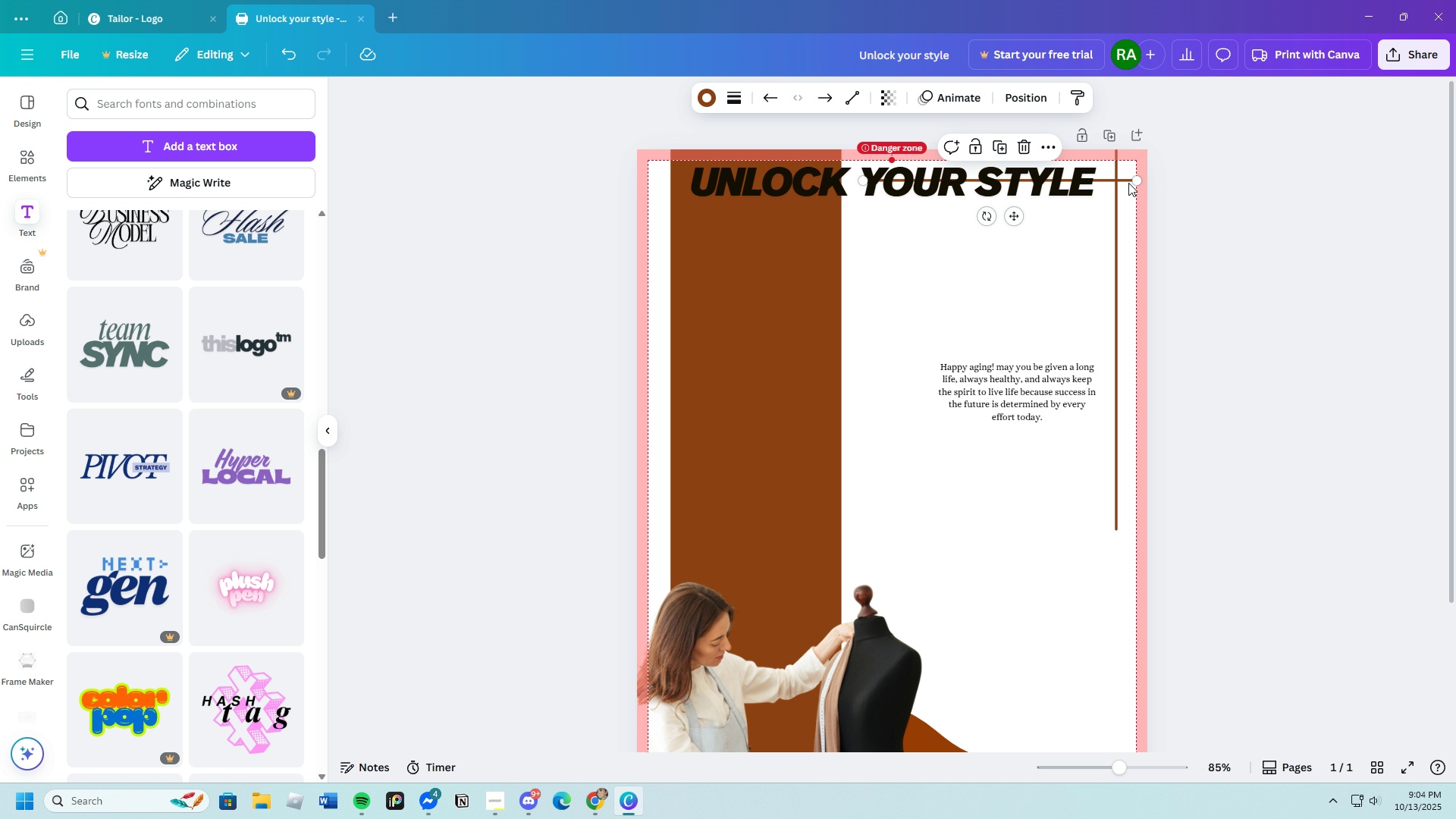 
left_click([1128, 183])
 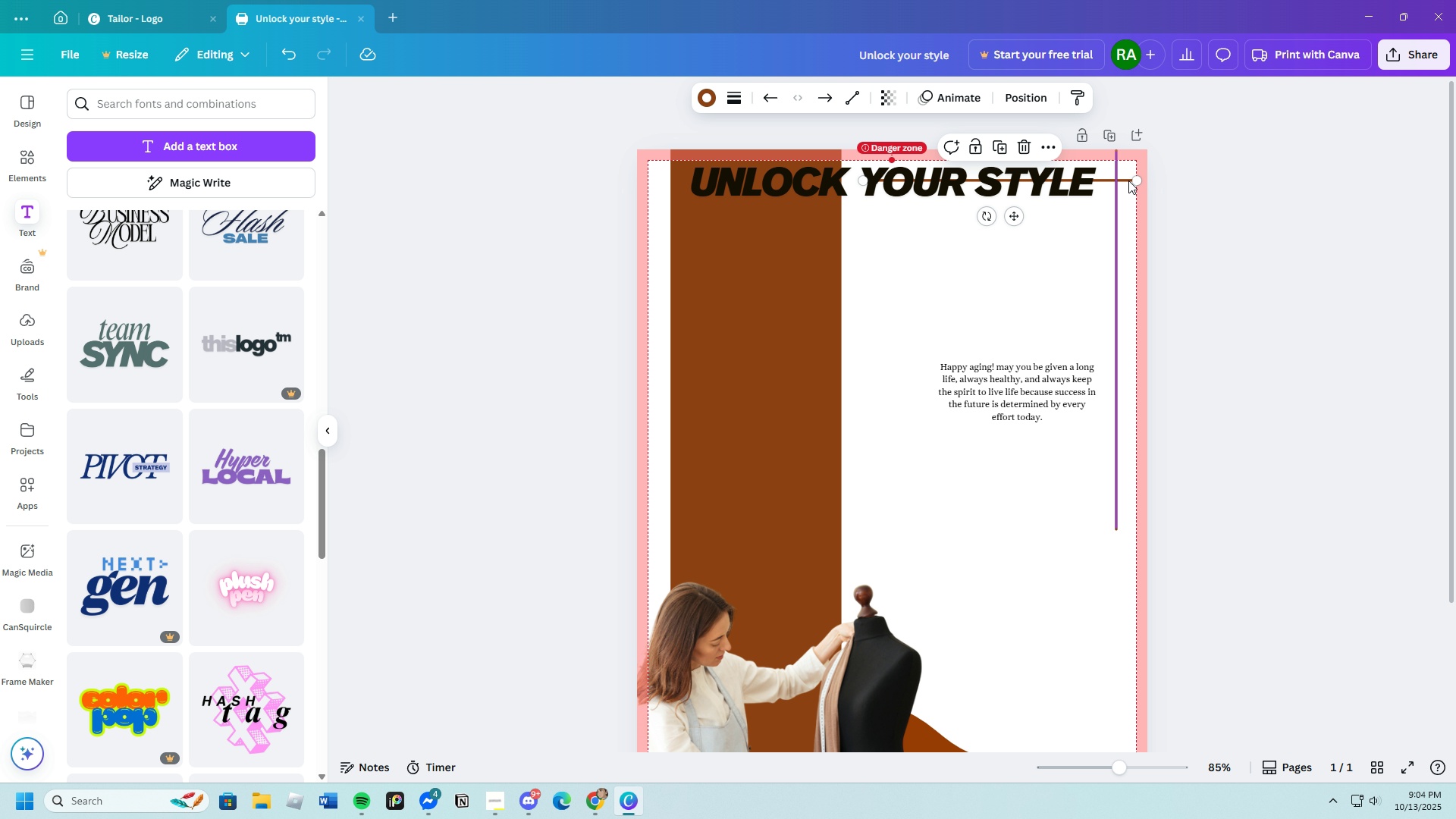 
left_click_drag(start_coordinate=[1125, 180], to_coordinate=[1139, 177])
 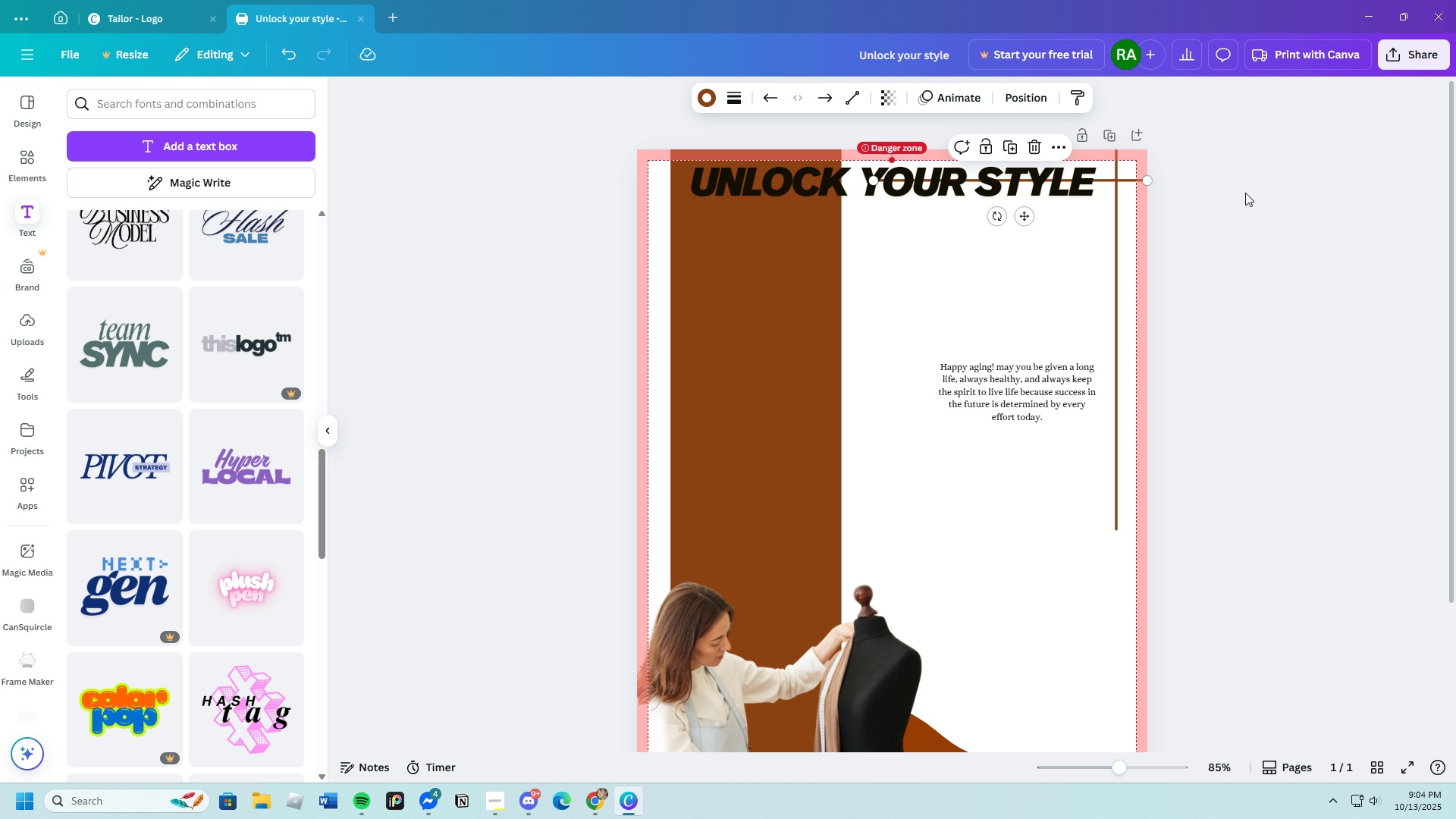 
left_click([1245, 193])
 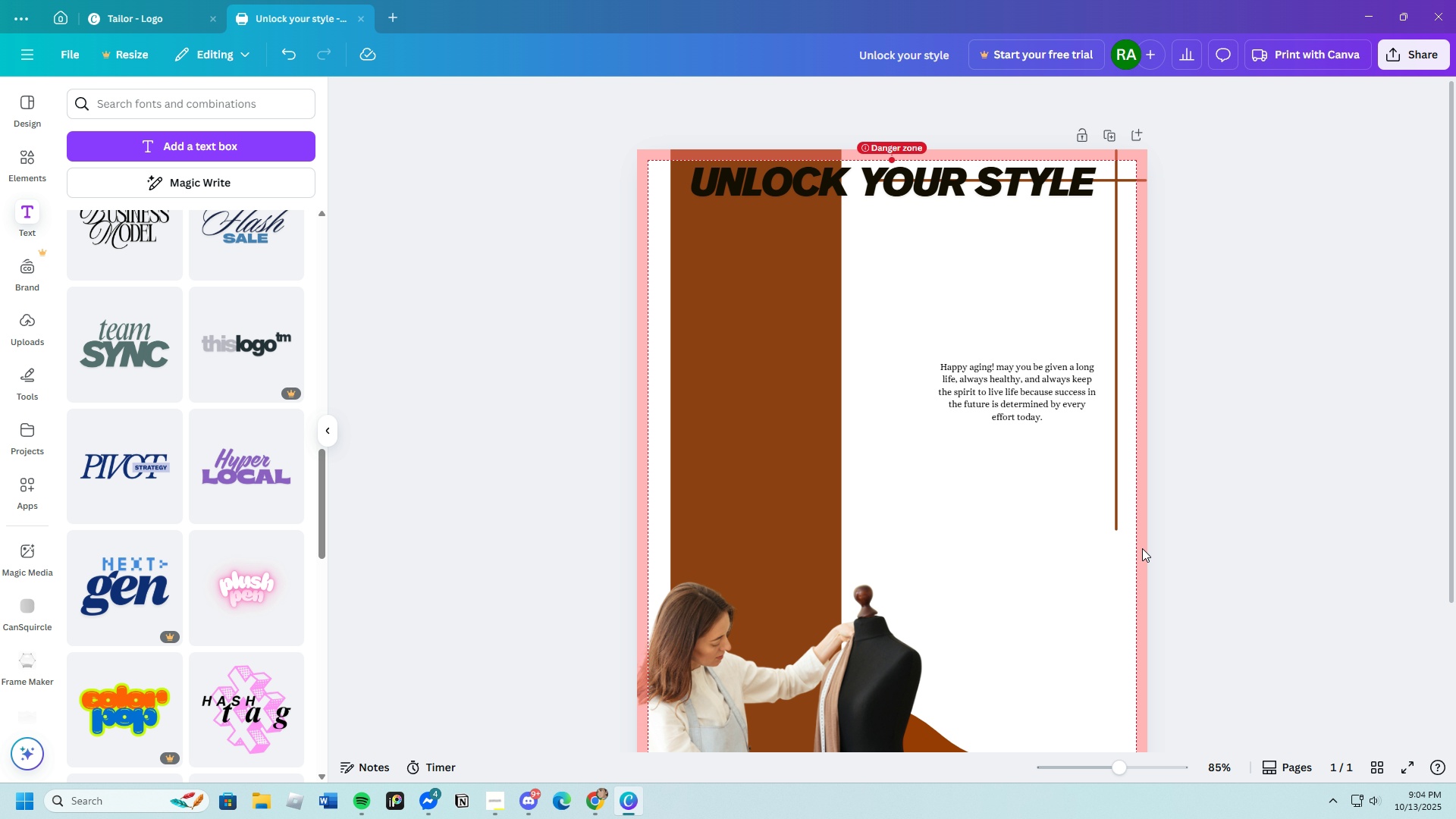 
scroll: coordinate [1084, 526], scroll_direction: up, amount: 1.0
 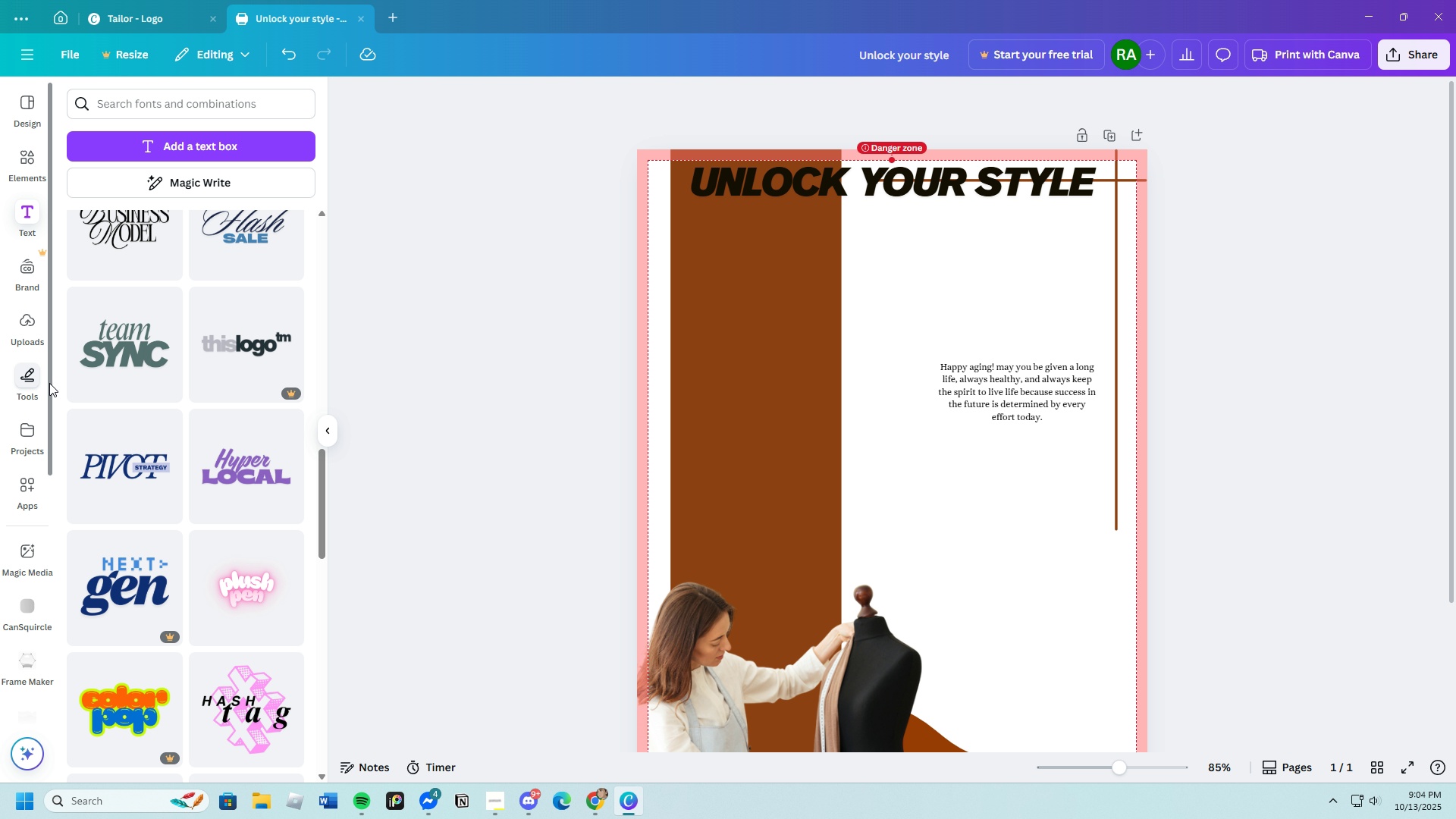 
left_click([102, 359])
 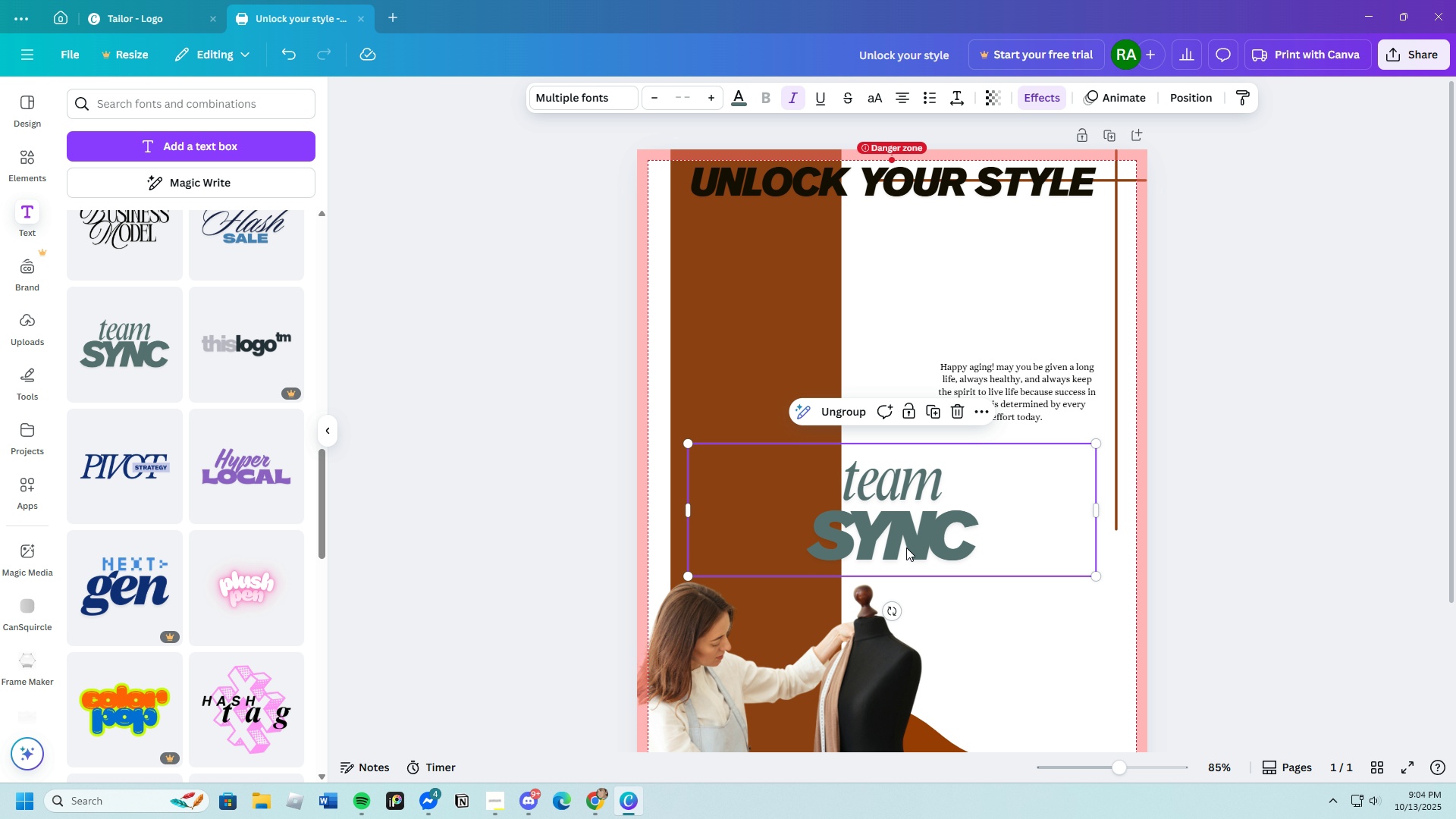 
left_click([906, 548])
 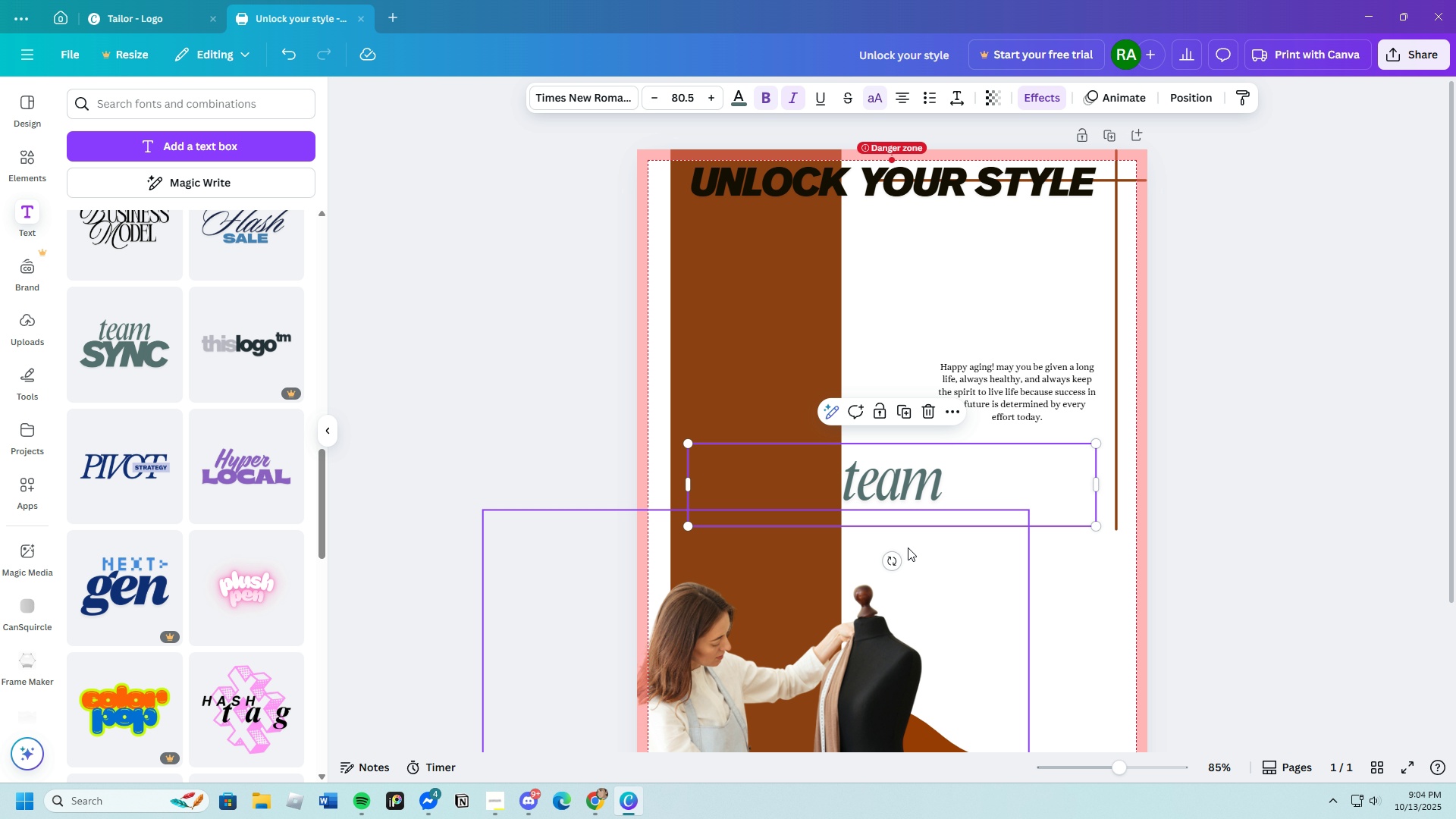 
key(Backspace)
 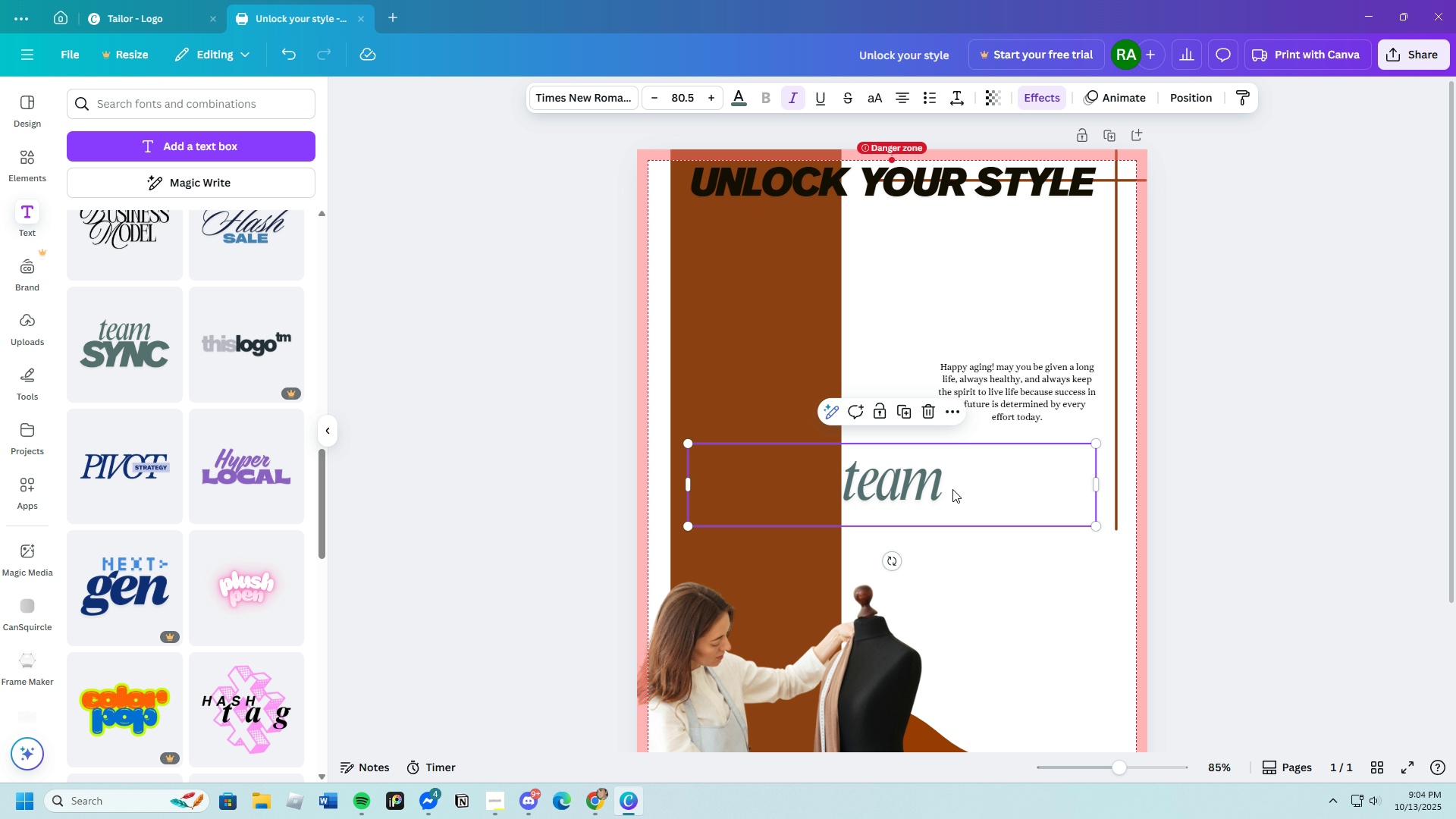 
left_click([952, 489])
 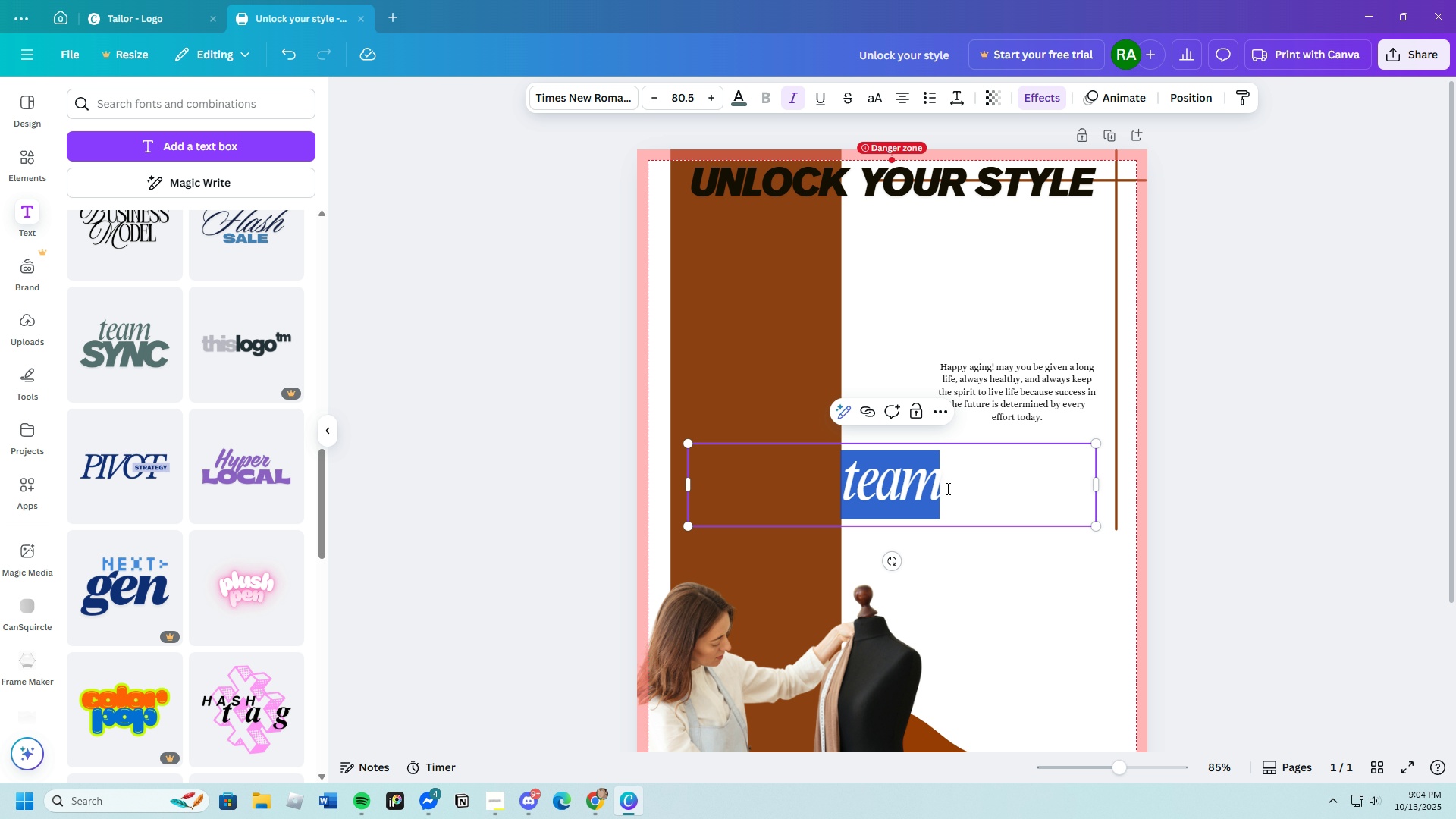 
key(Backspace)
type(Dress MAking=)
key(Backspace)
key(Backspace)
key(Backspace)
key(Backspace)
key(Backspace)
key(Backspace)
 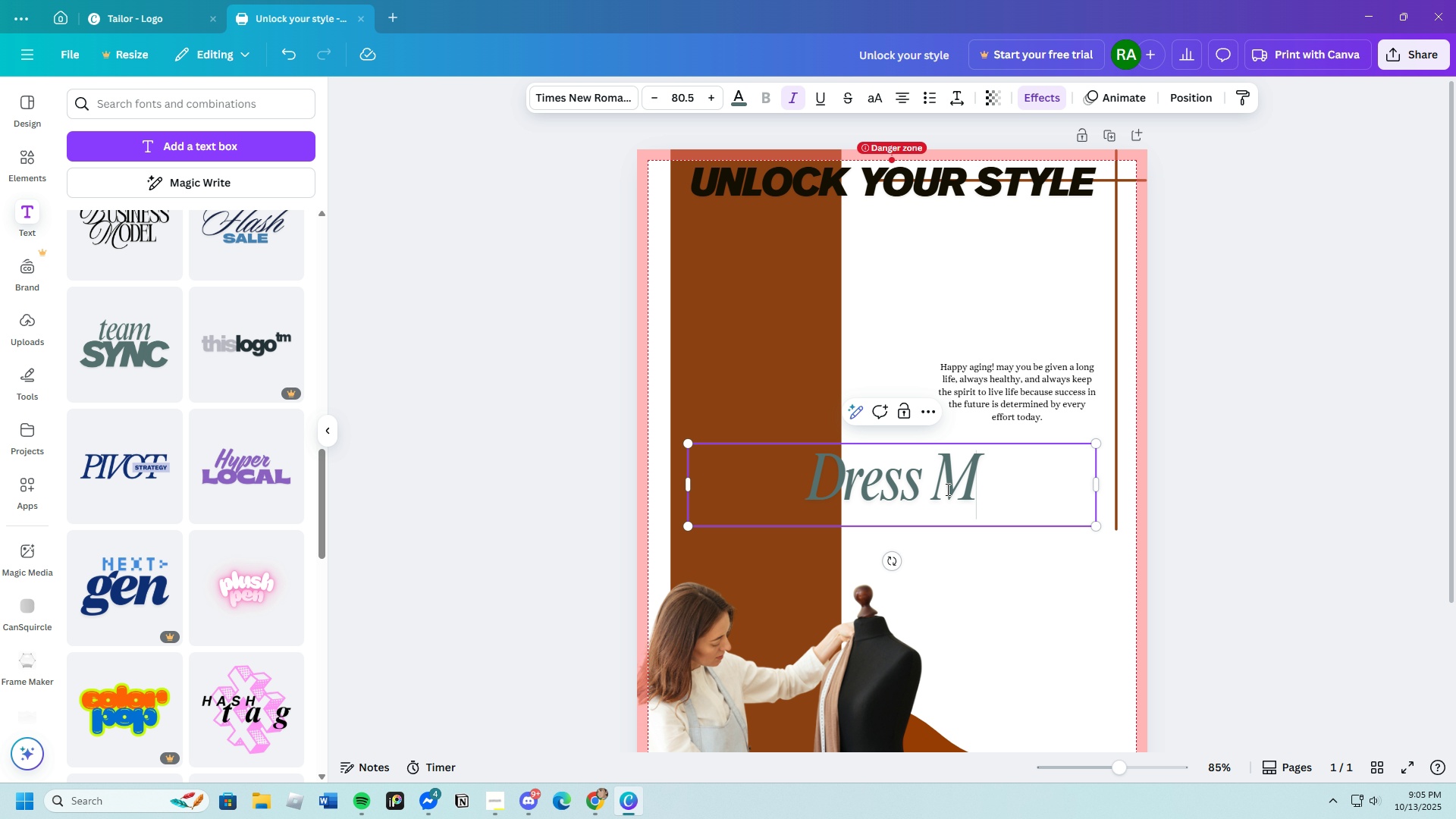 
type(aking Workshop)
 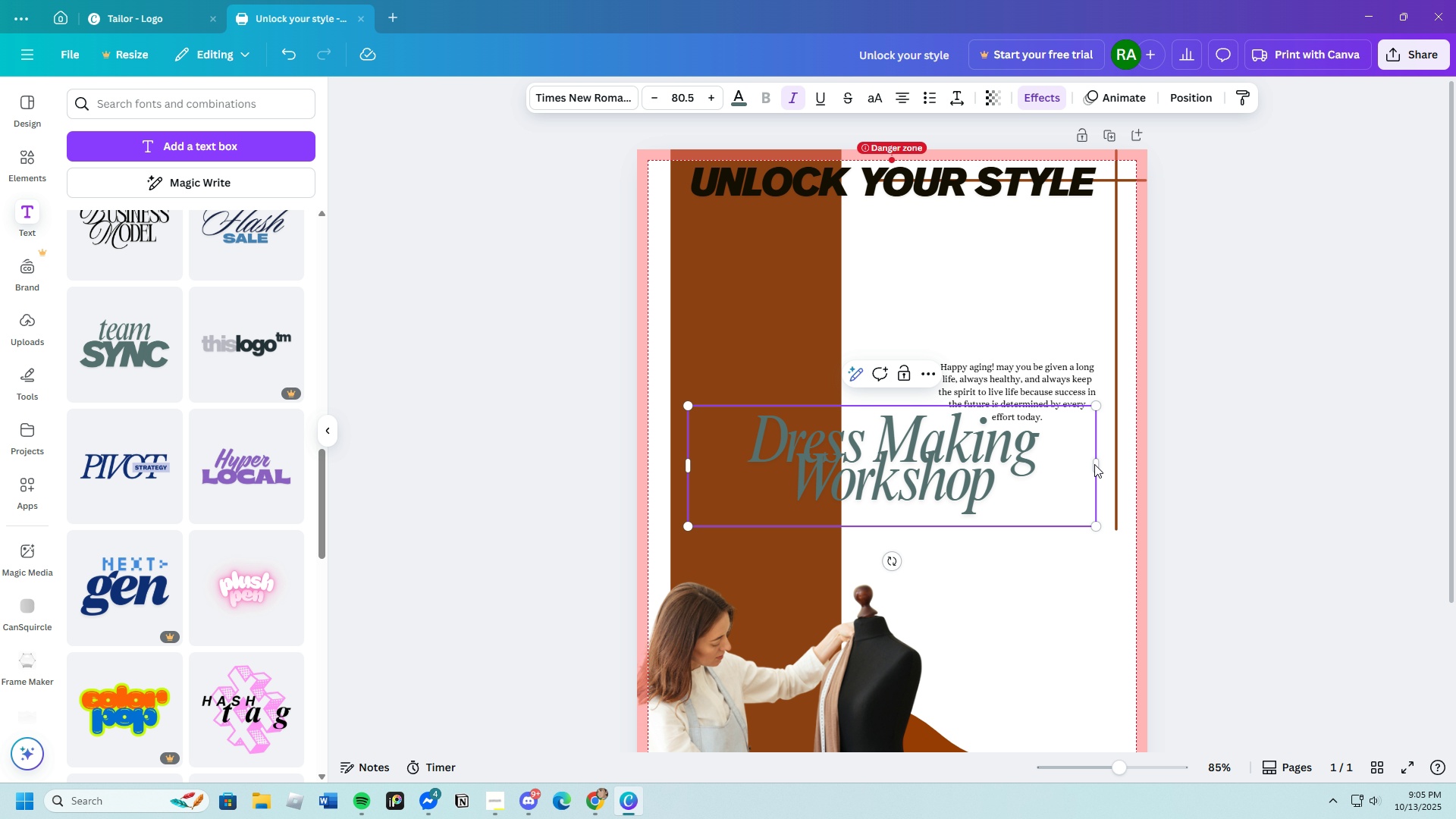 
left_click_drag(start_coordinate=[1098, 465], to_coordinate=[1194, 469])
 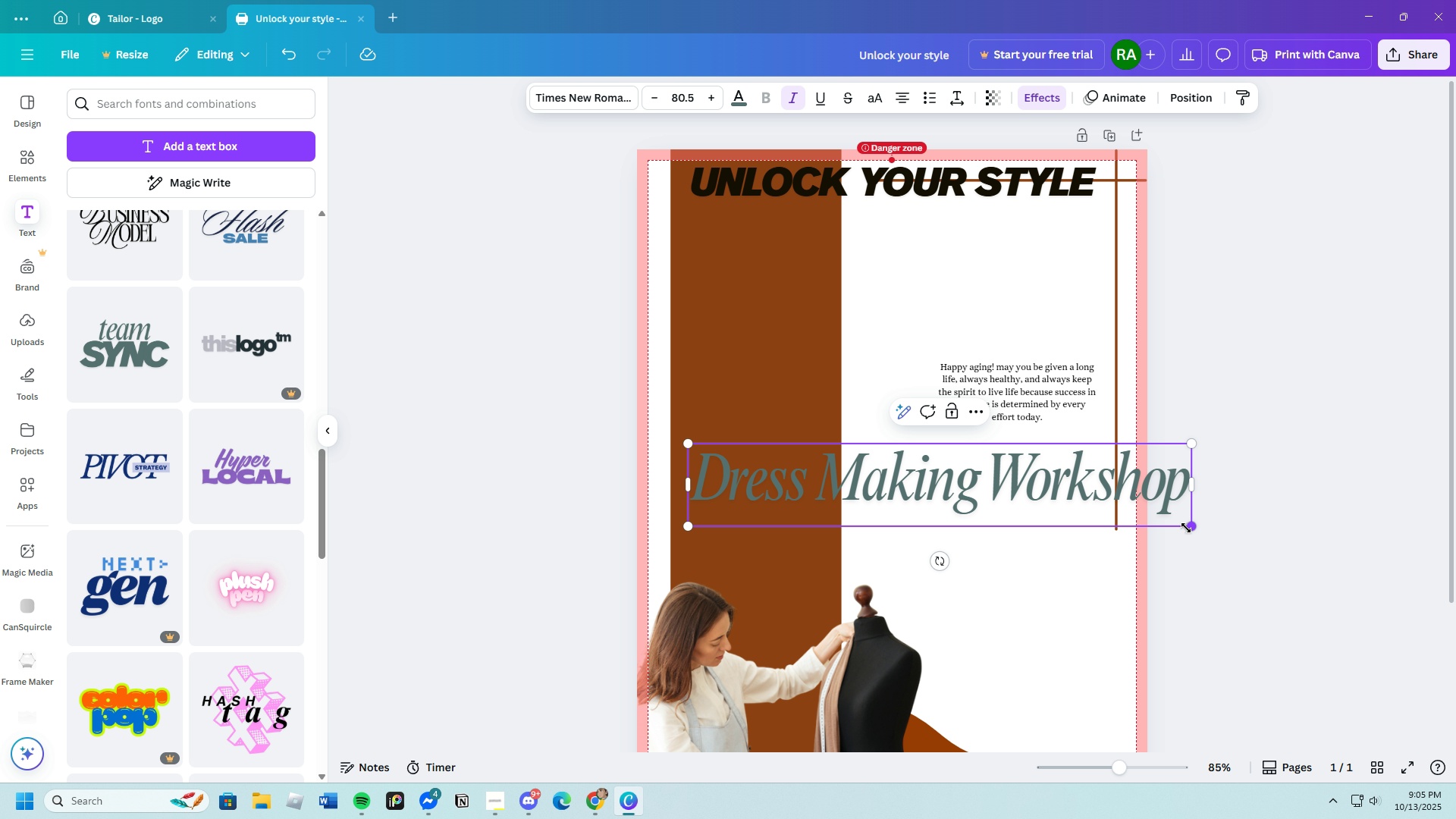 
left_click_drag(start_coordinate=[1192, 529], to_coordinate=[1059, 511])
 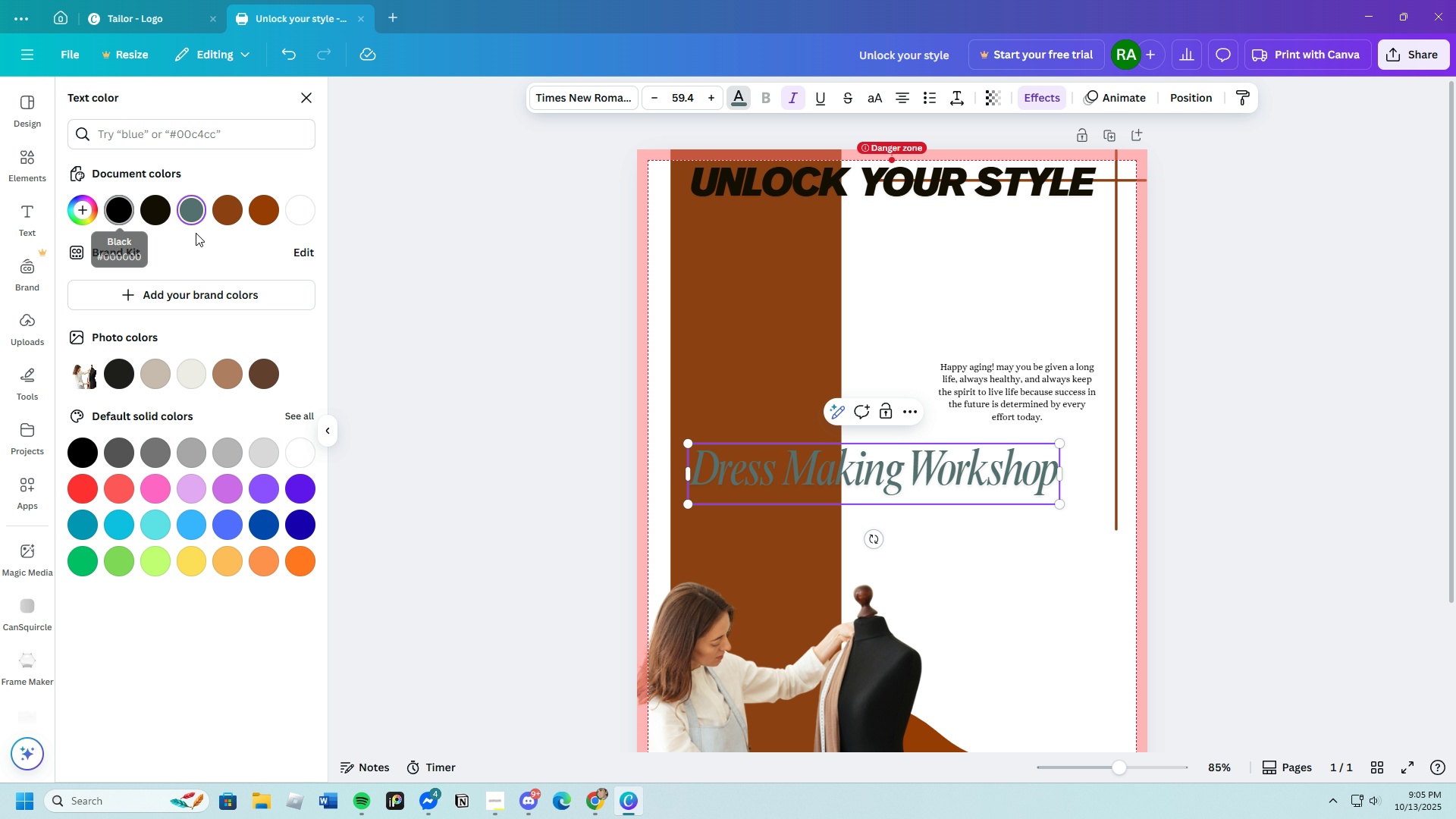 
wait(6.16)
 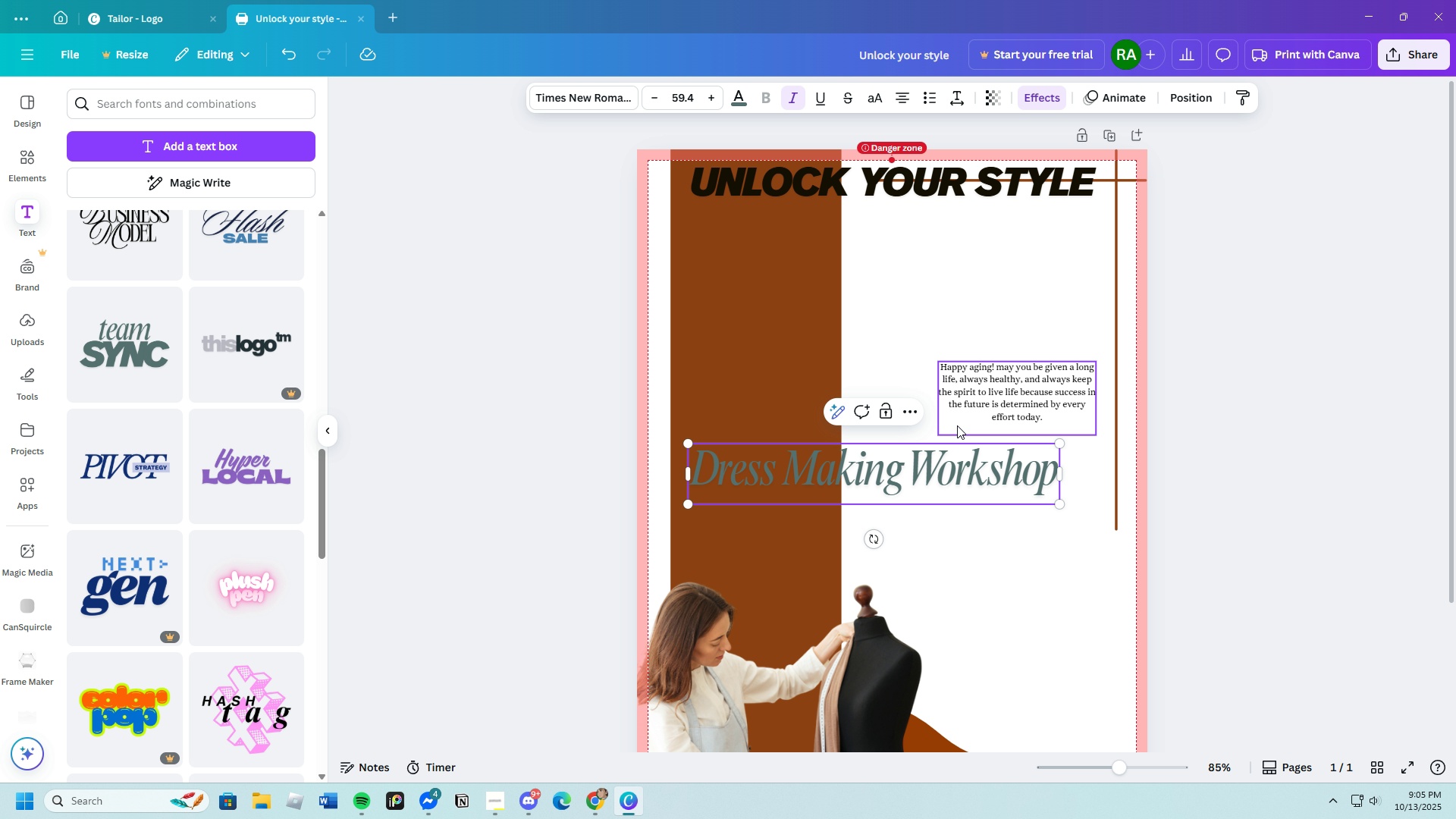 
left_click([84, 218])
 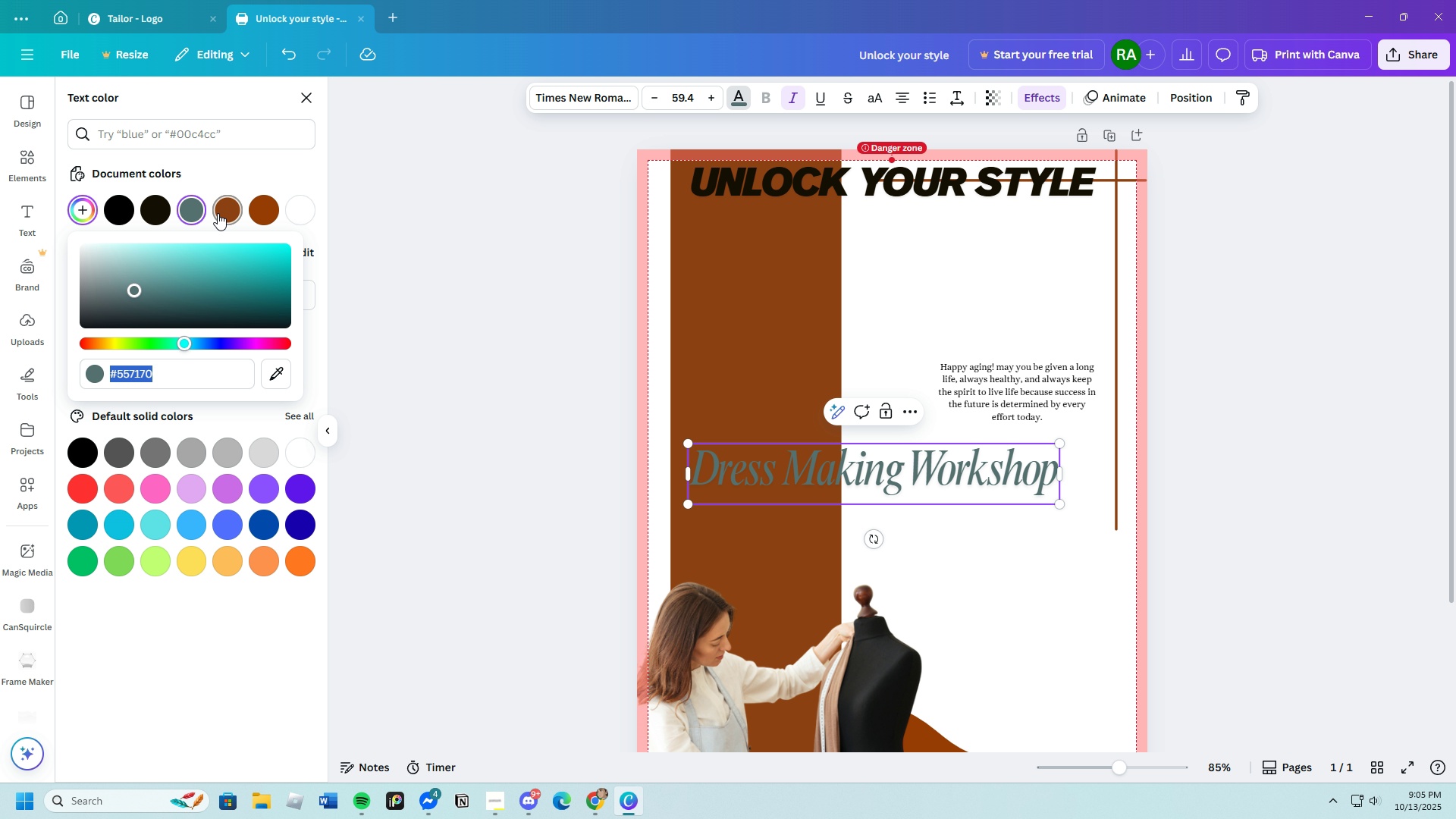 
left_click([218, 213])
 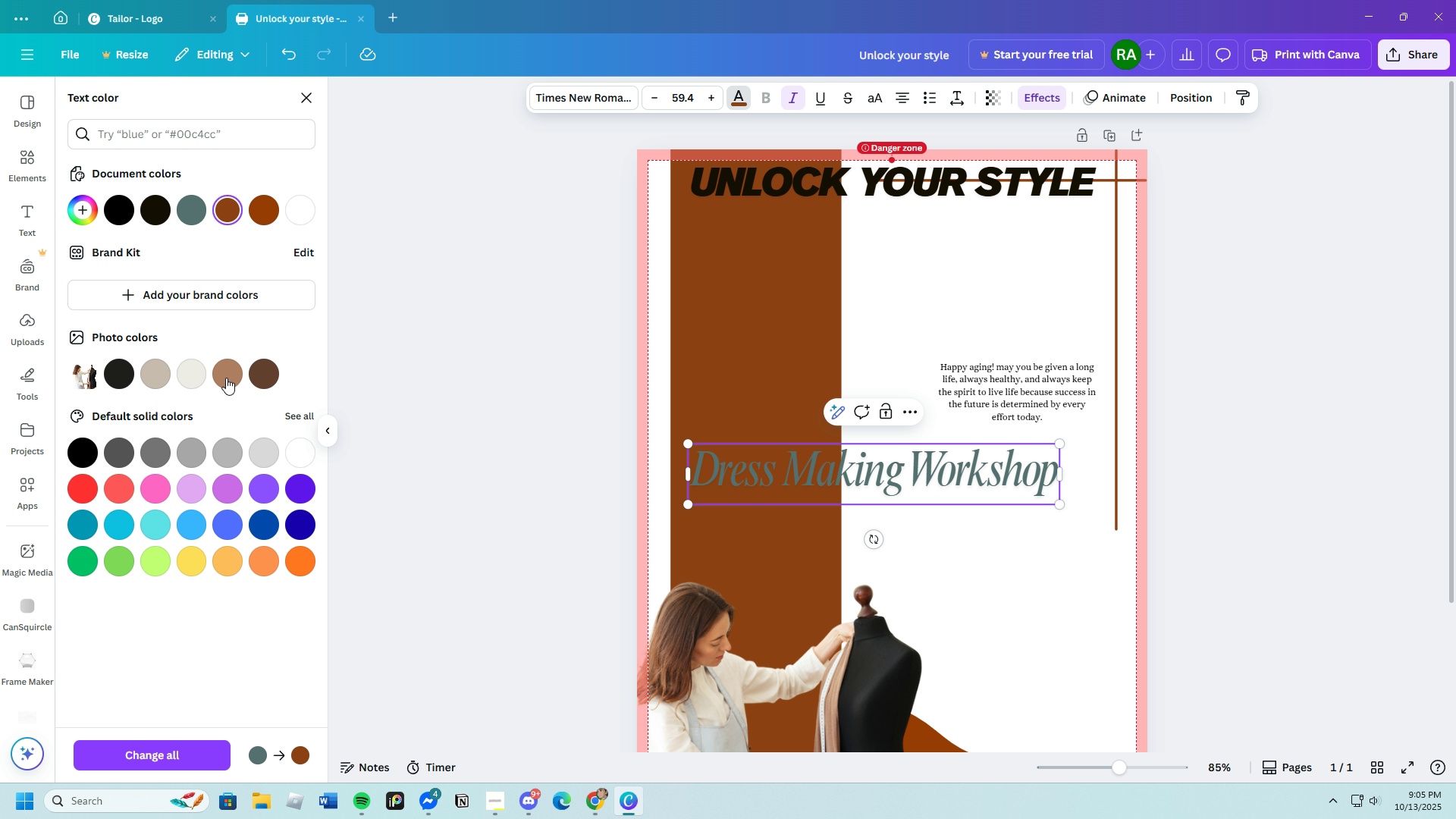 
left_click([230, 375])
 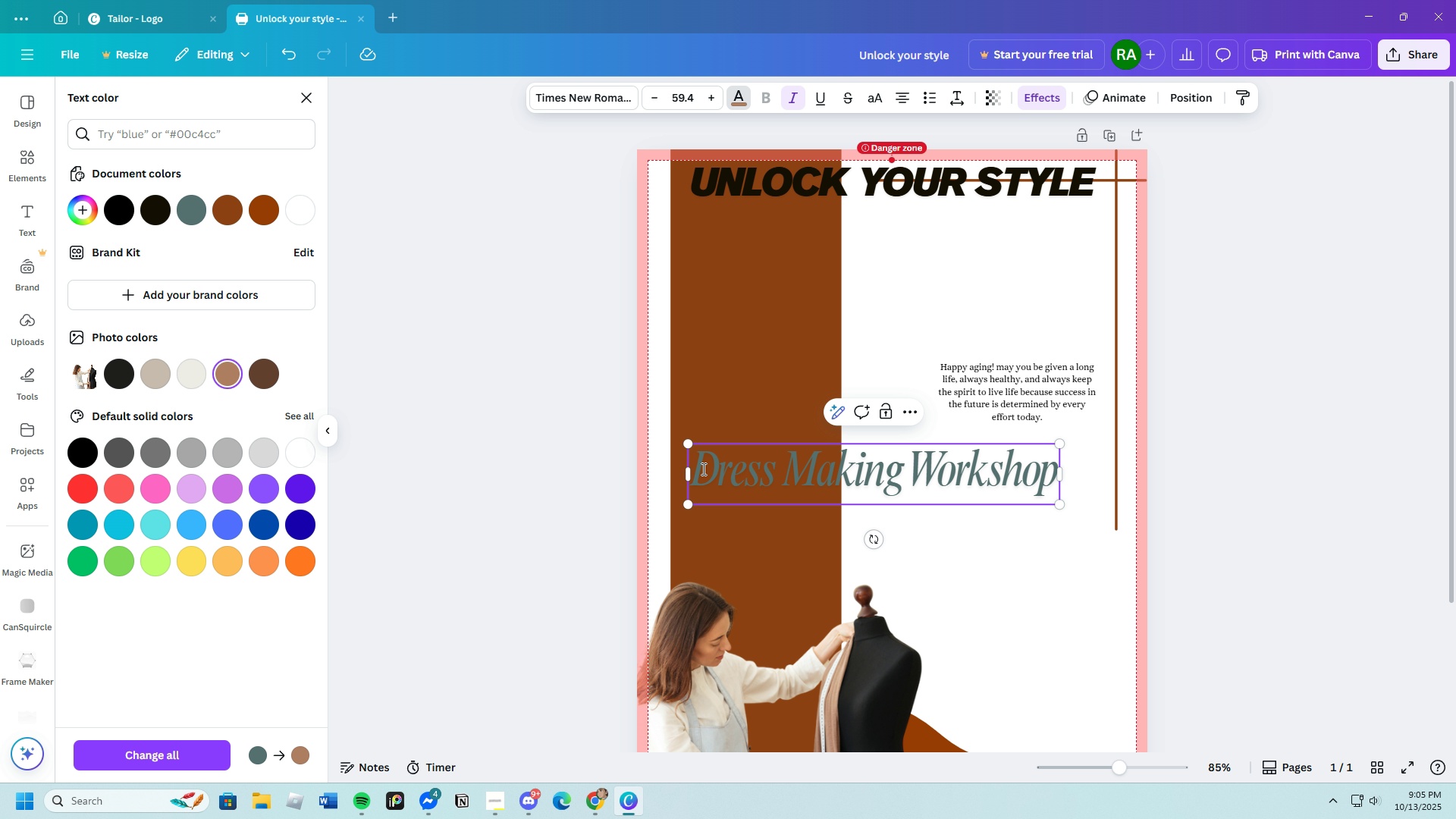 
left_click_drag(start_coordinate=[700, 468], to_coordinate=[1084, 465])
 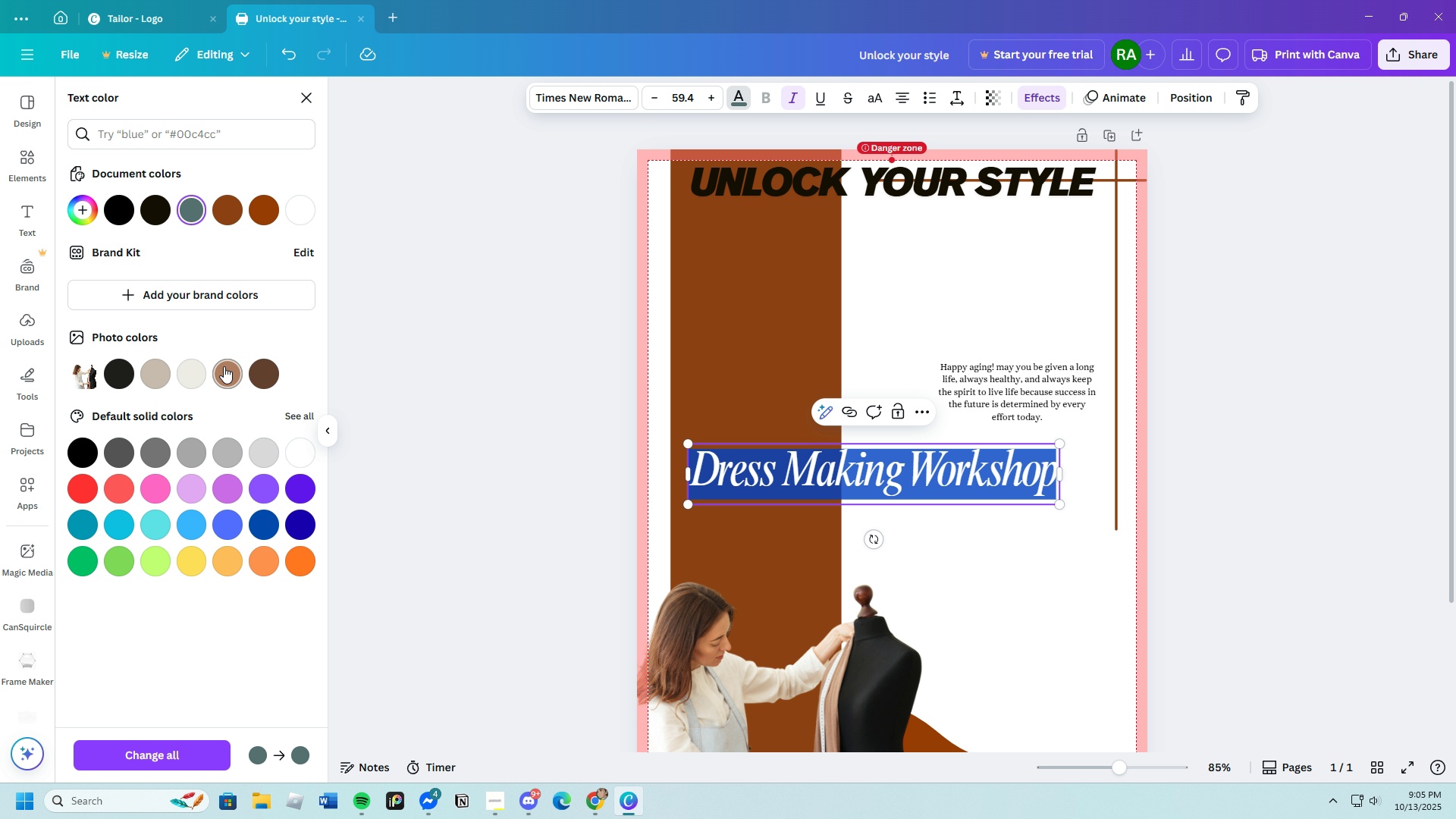 
left_click([224, 367])
 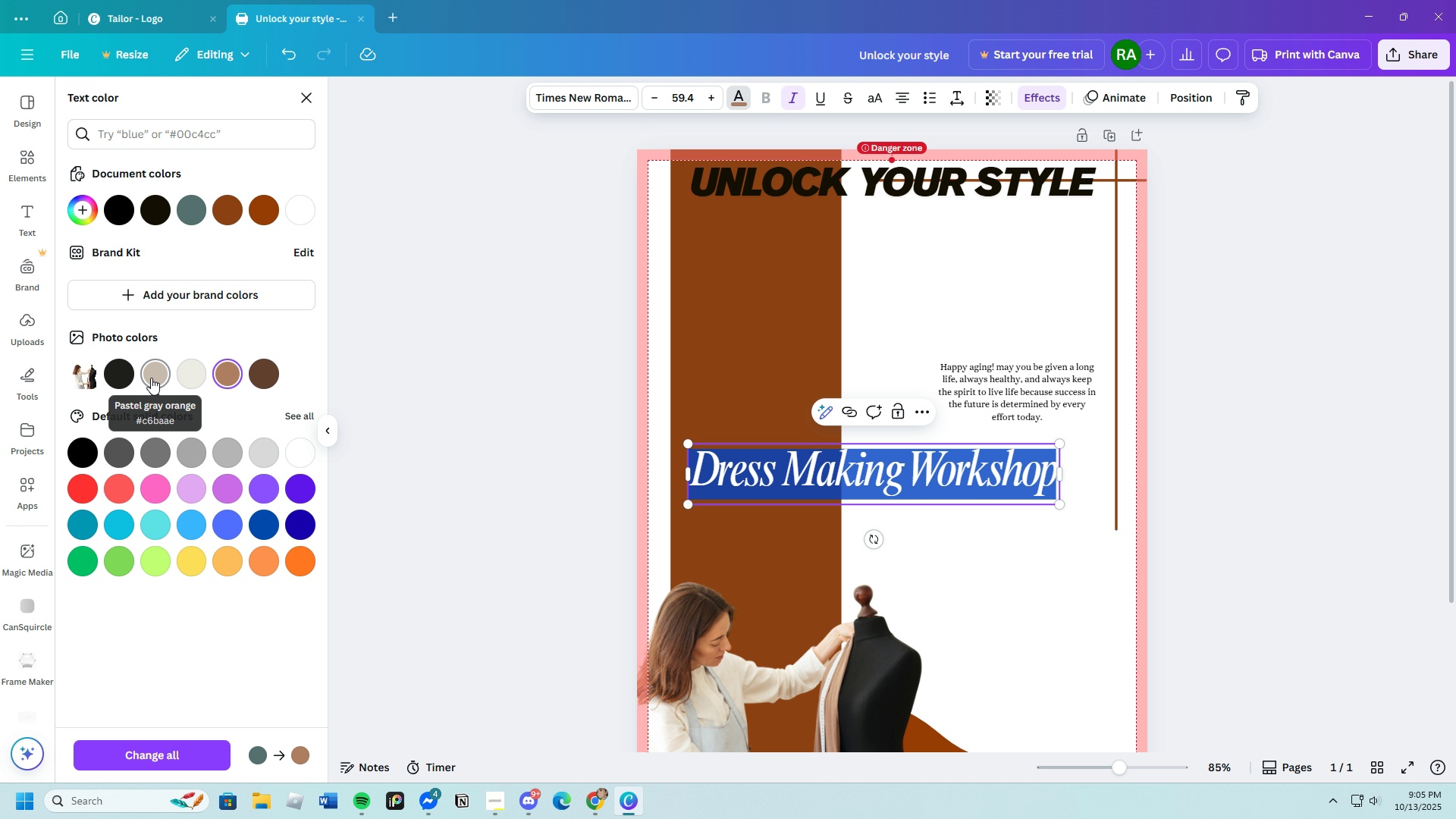 
left_click([151, 378])
 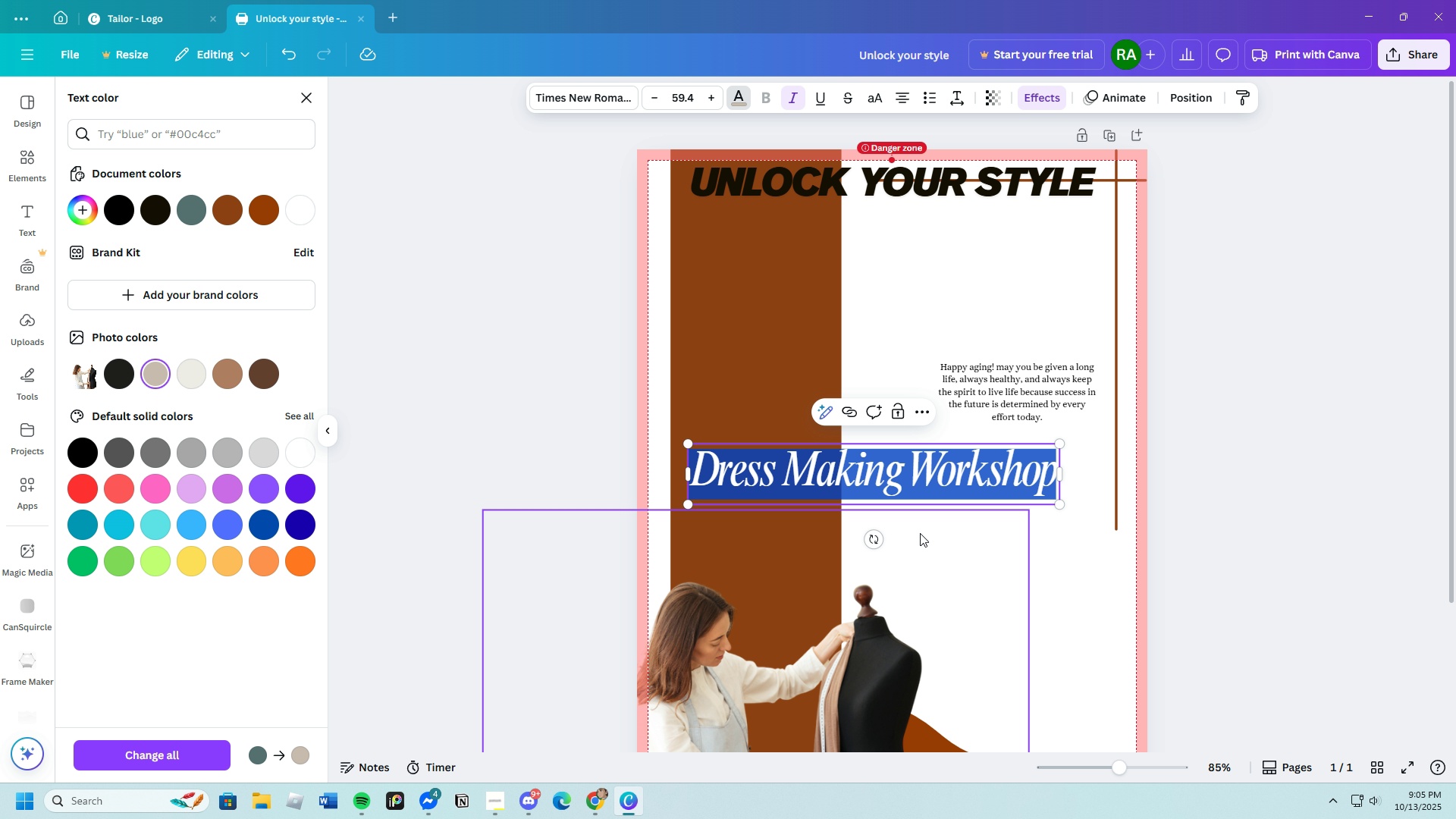 
left_click([921, 534])
 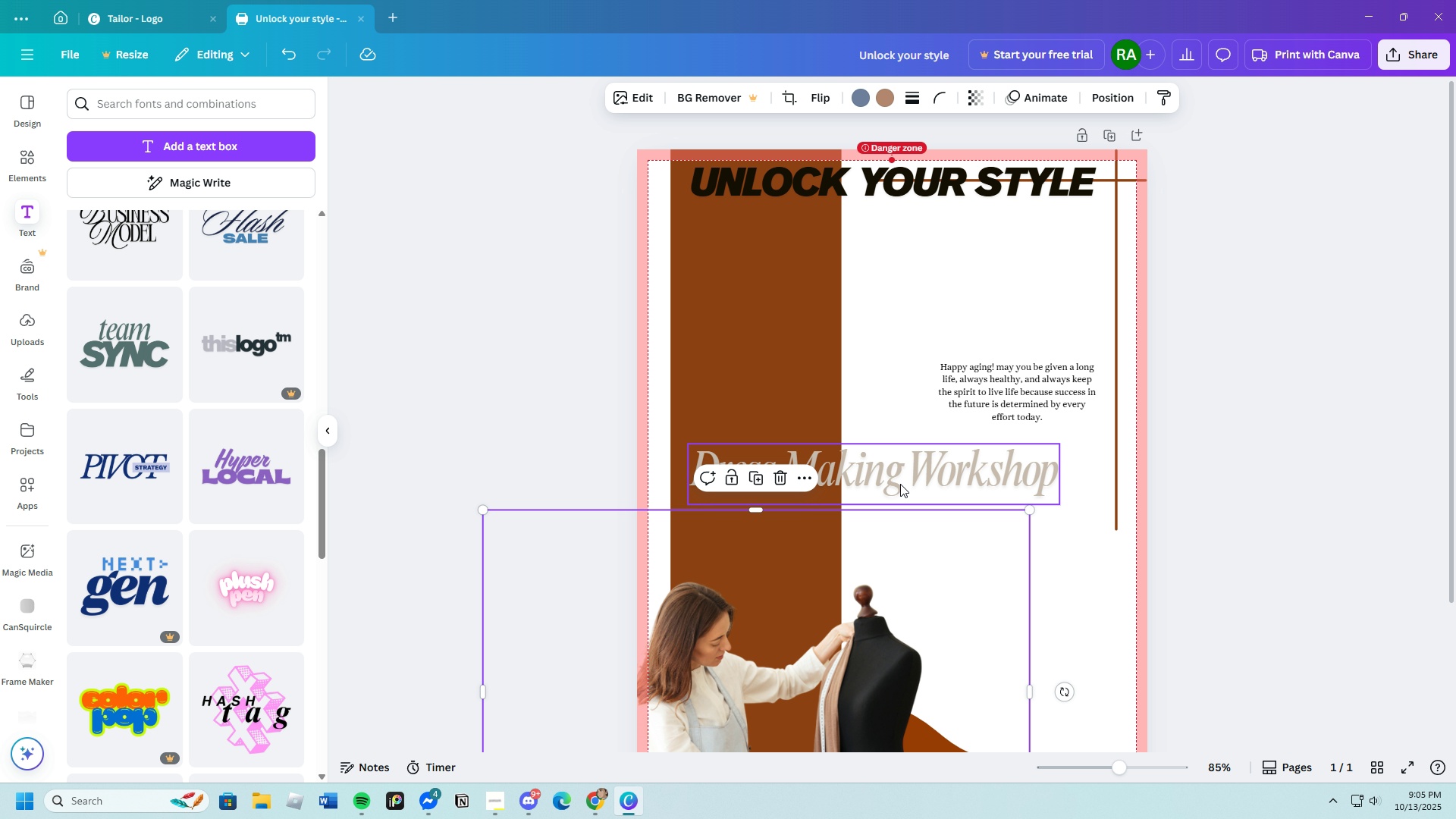 
left_click([900, 484])
 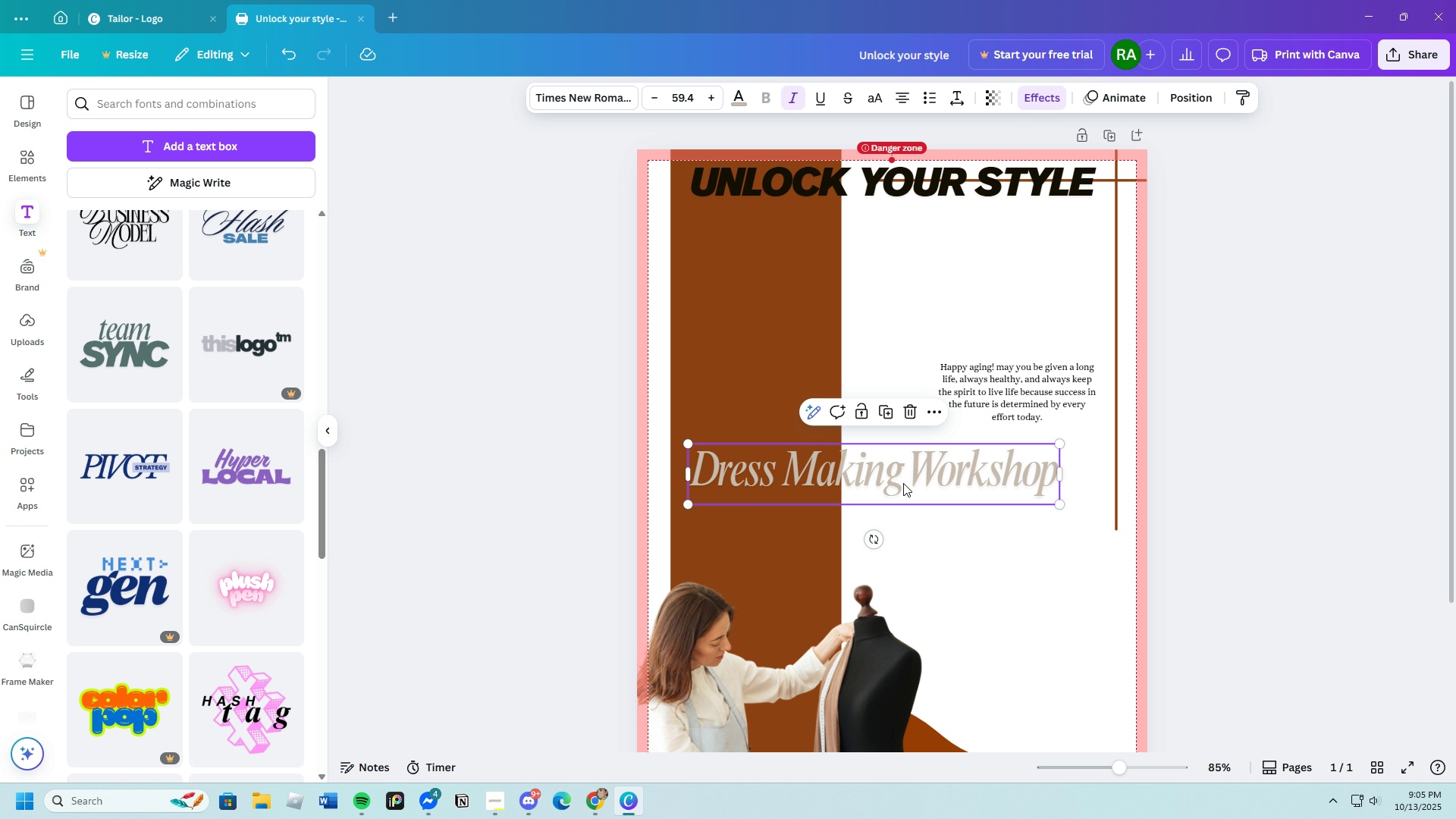 
left_click_drag(start_coordinate=[901, 484], to_coordinate=[942, 234])
 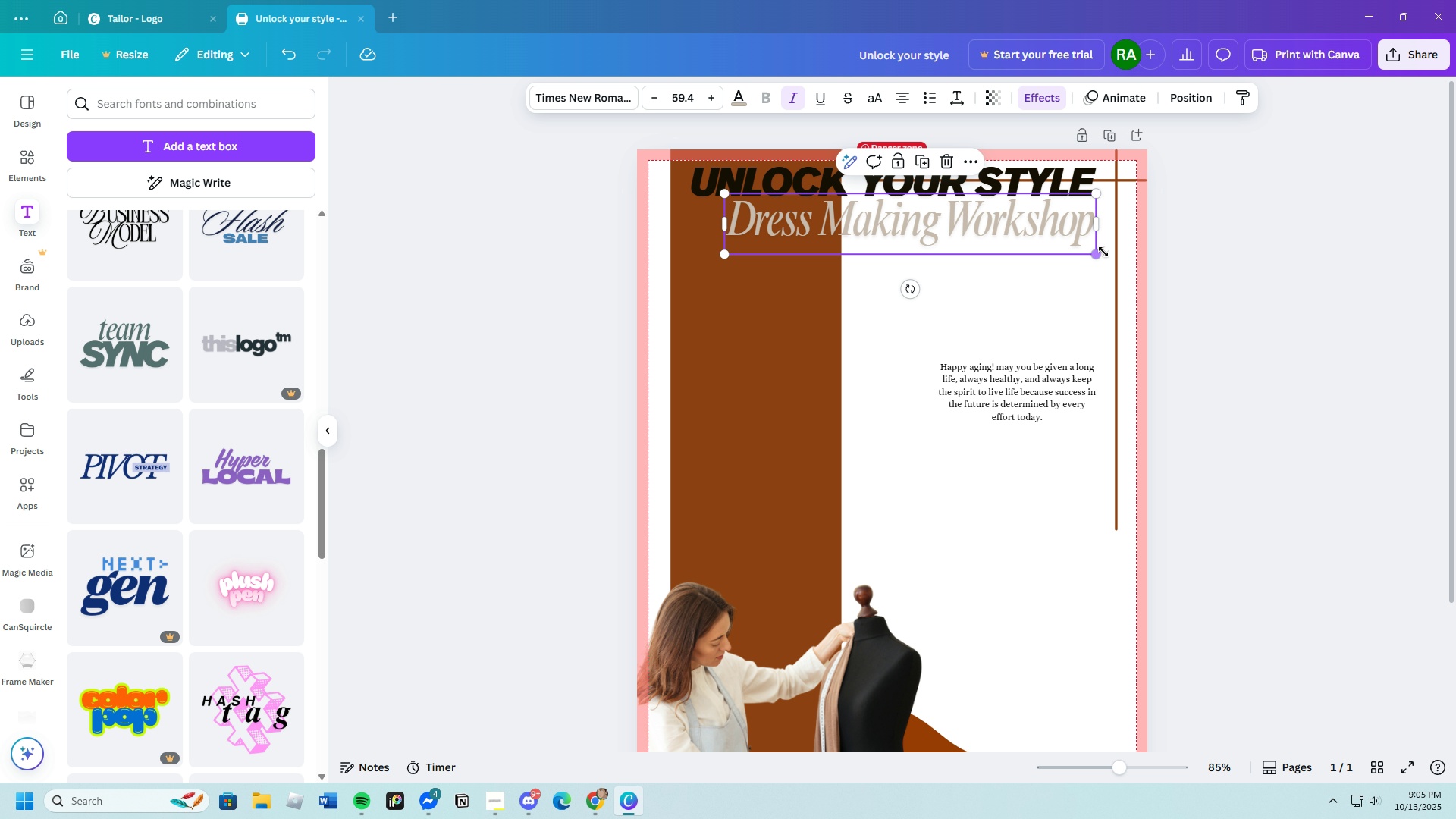 
left_click_drag(start_coordinate=[1096, 254], to_coordinate=[1033, 249])
 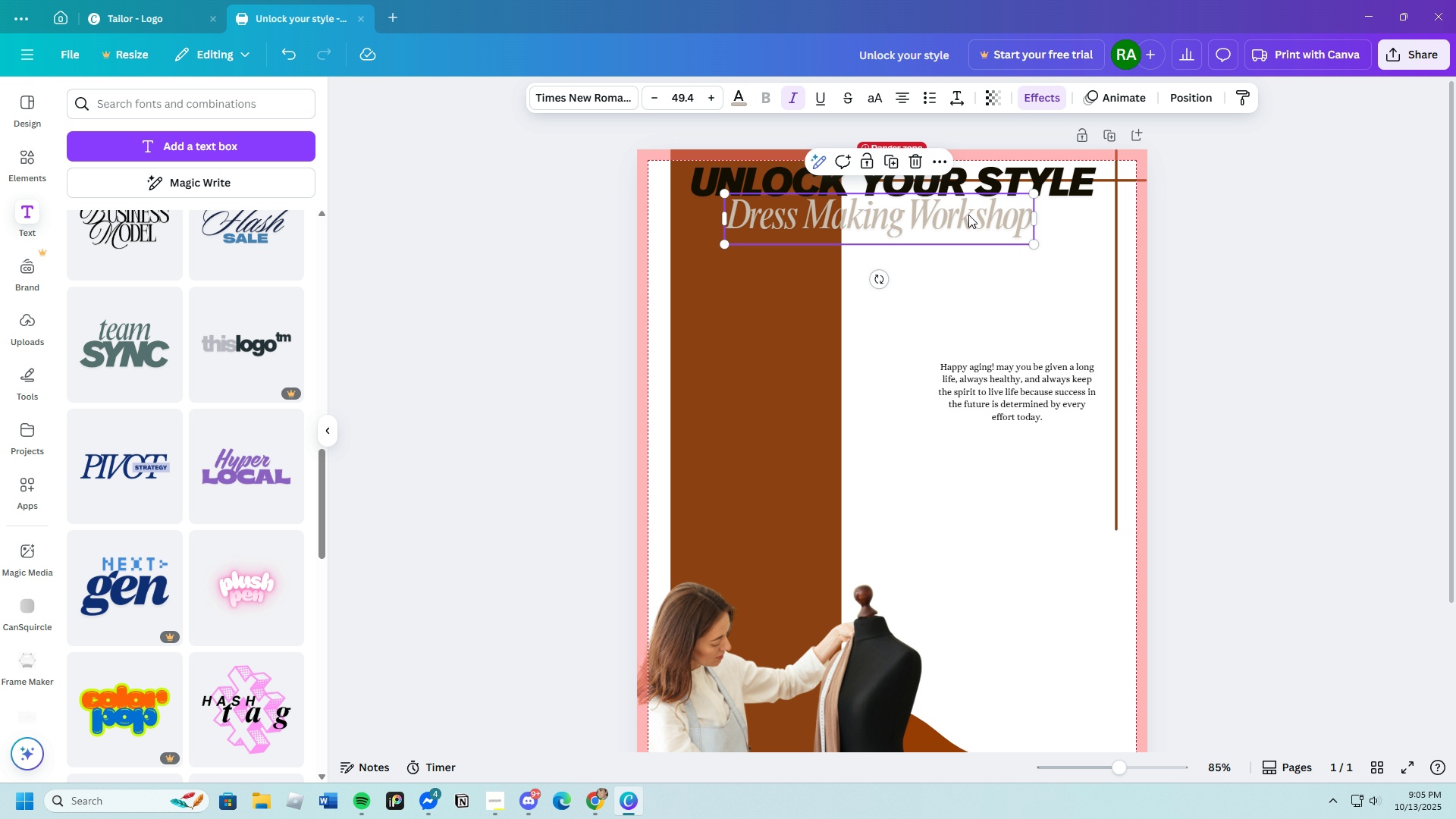 
left_click_drag(start_coordinate=[963, 215], to_coordinate=[956, 218])
 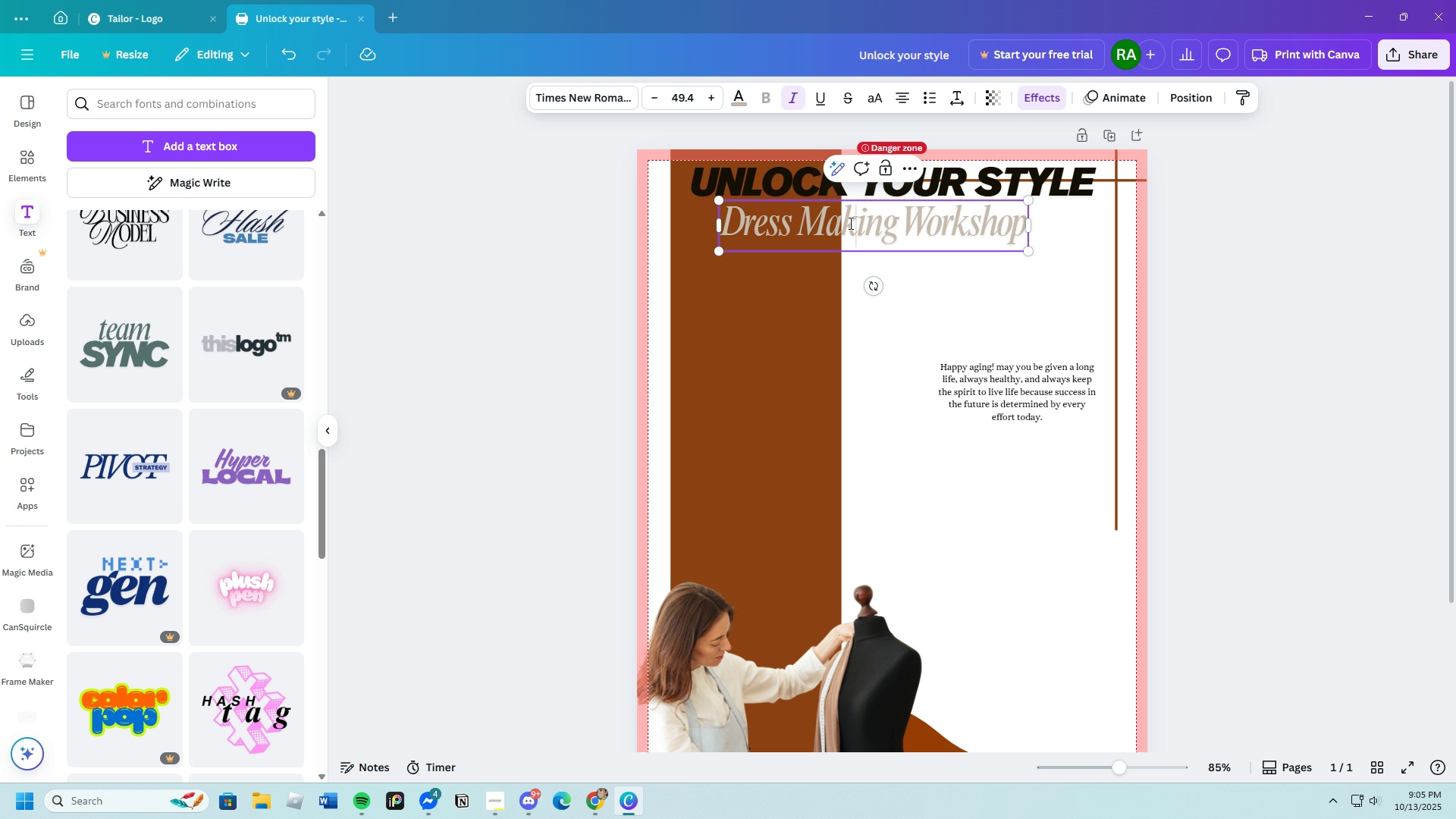 
left_click([849, 223])
 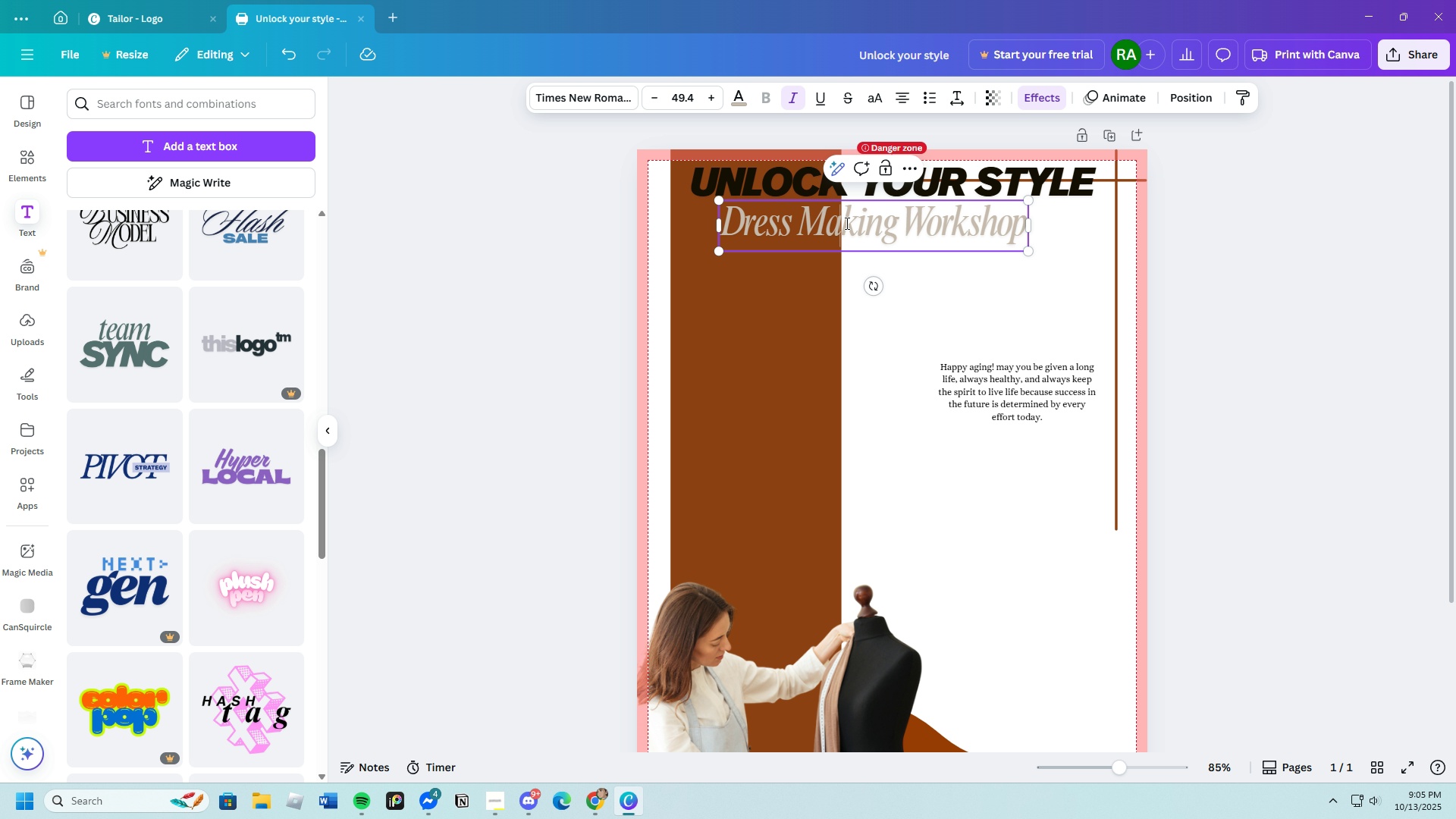 
left_click_drag(start_coordinate=[846, 223], to_coordinate=[1021, 228])
 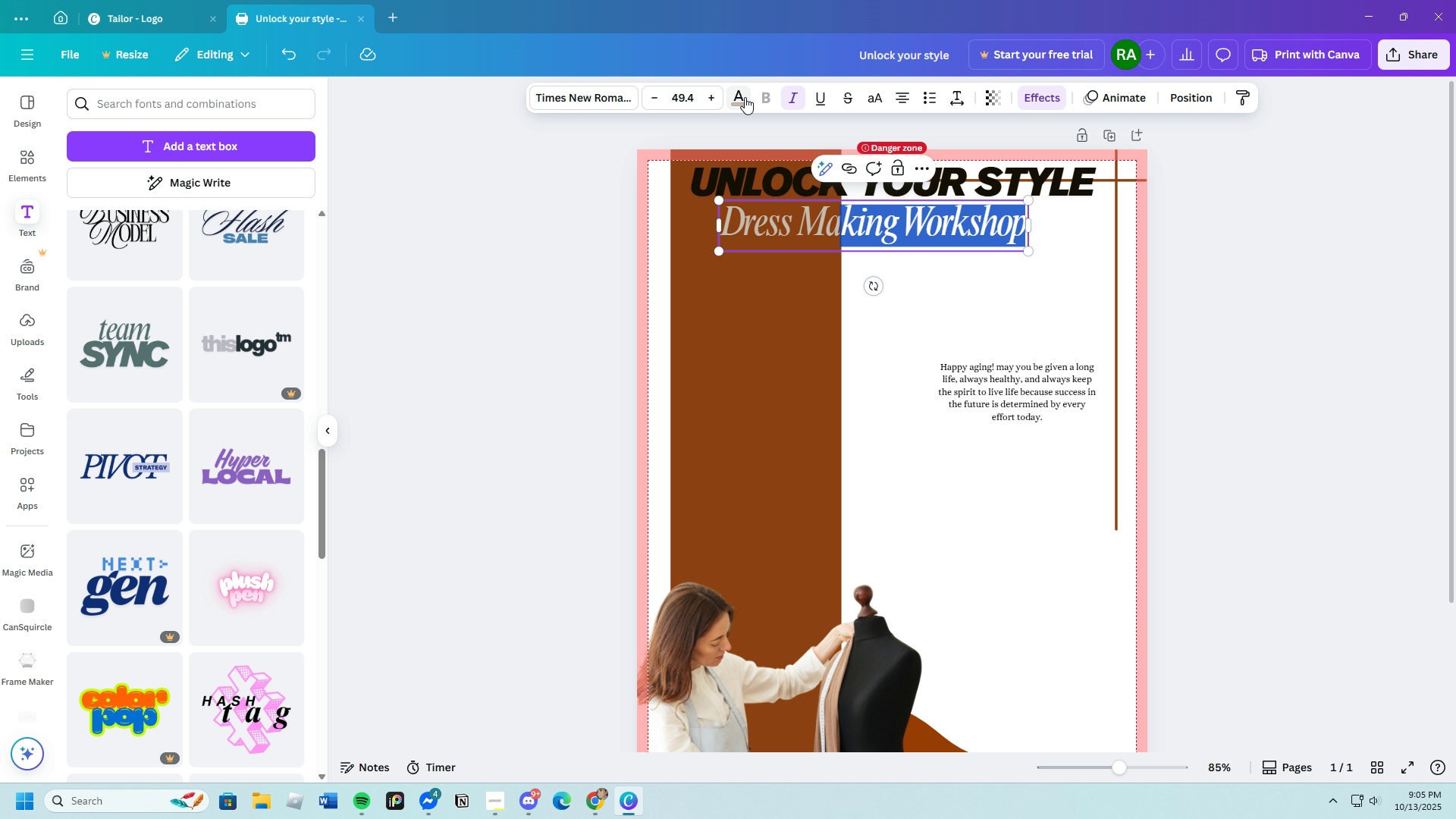 
left_click([742, 97])
 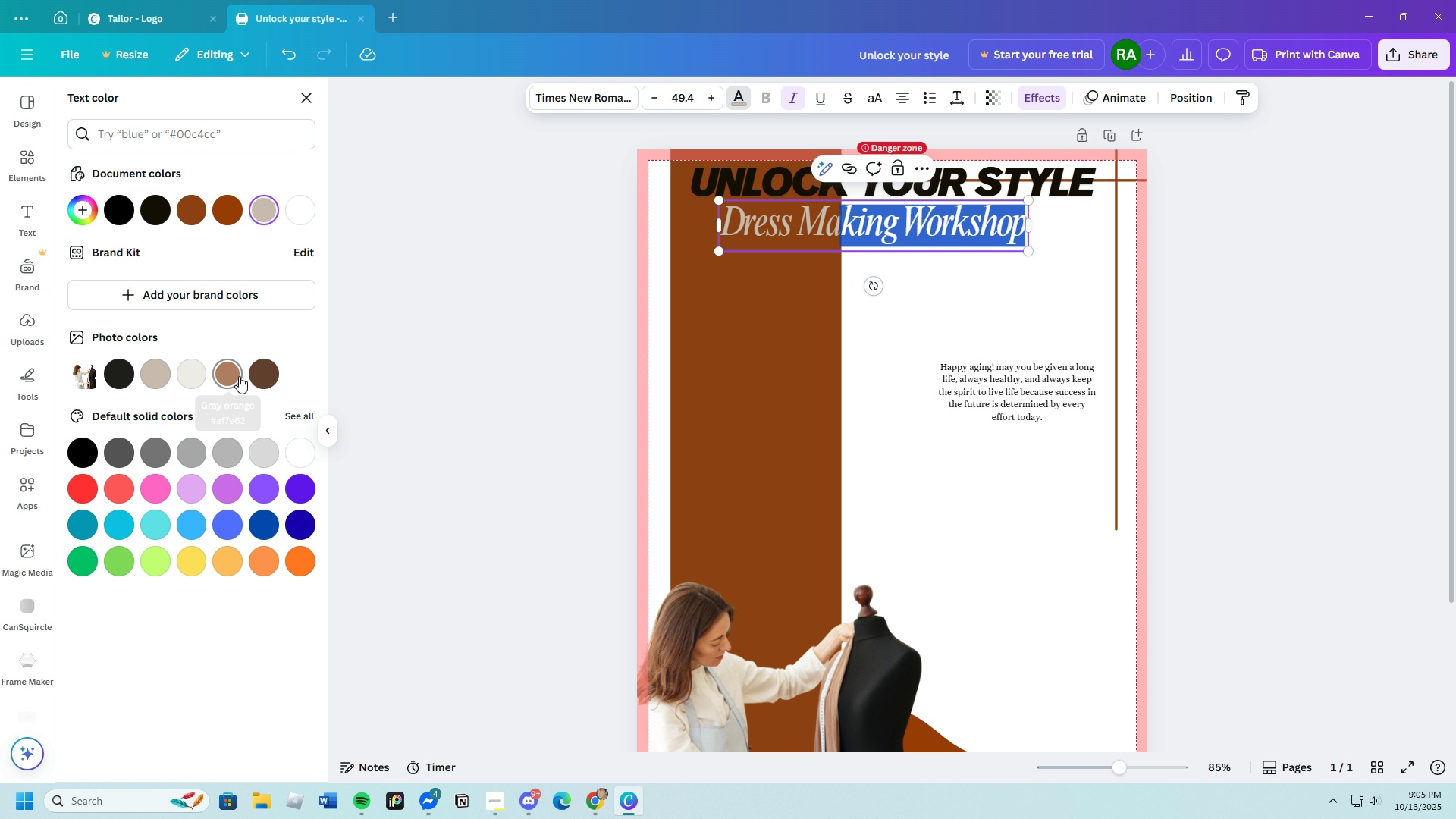 
left_click([238, 376])
 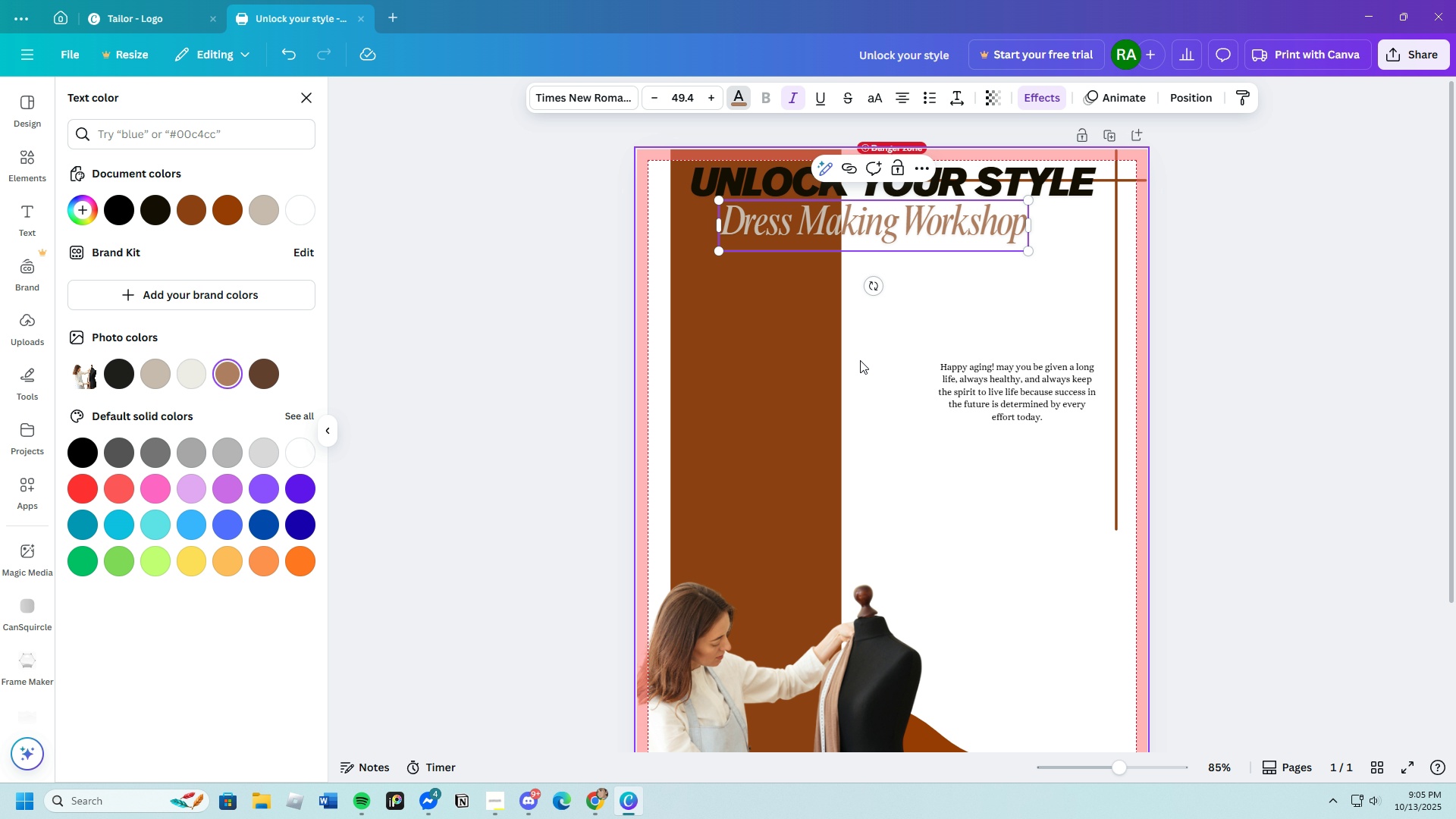 
left_click([860, 360])
 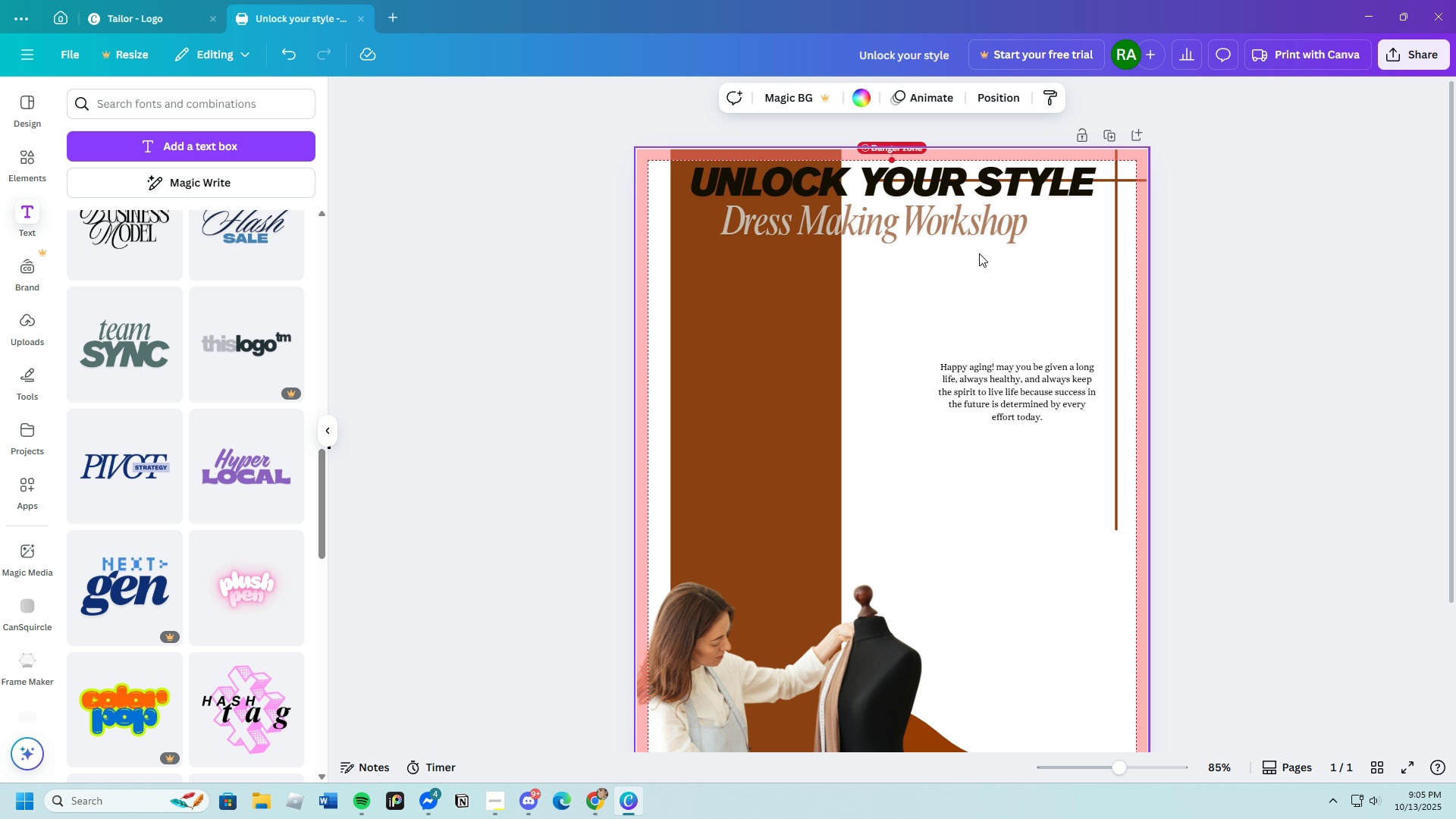 
left_click([963, 226])
 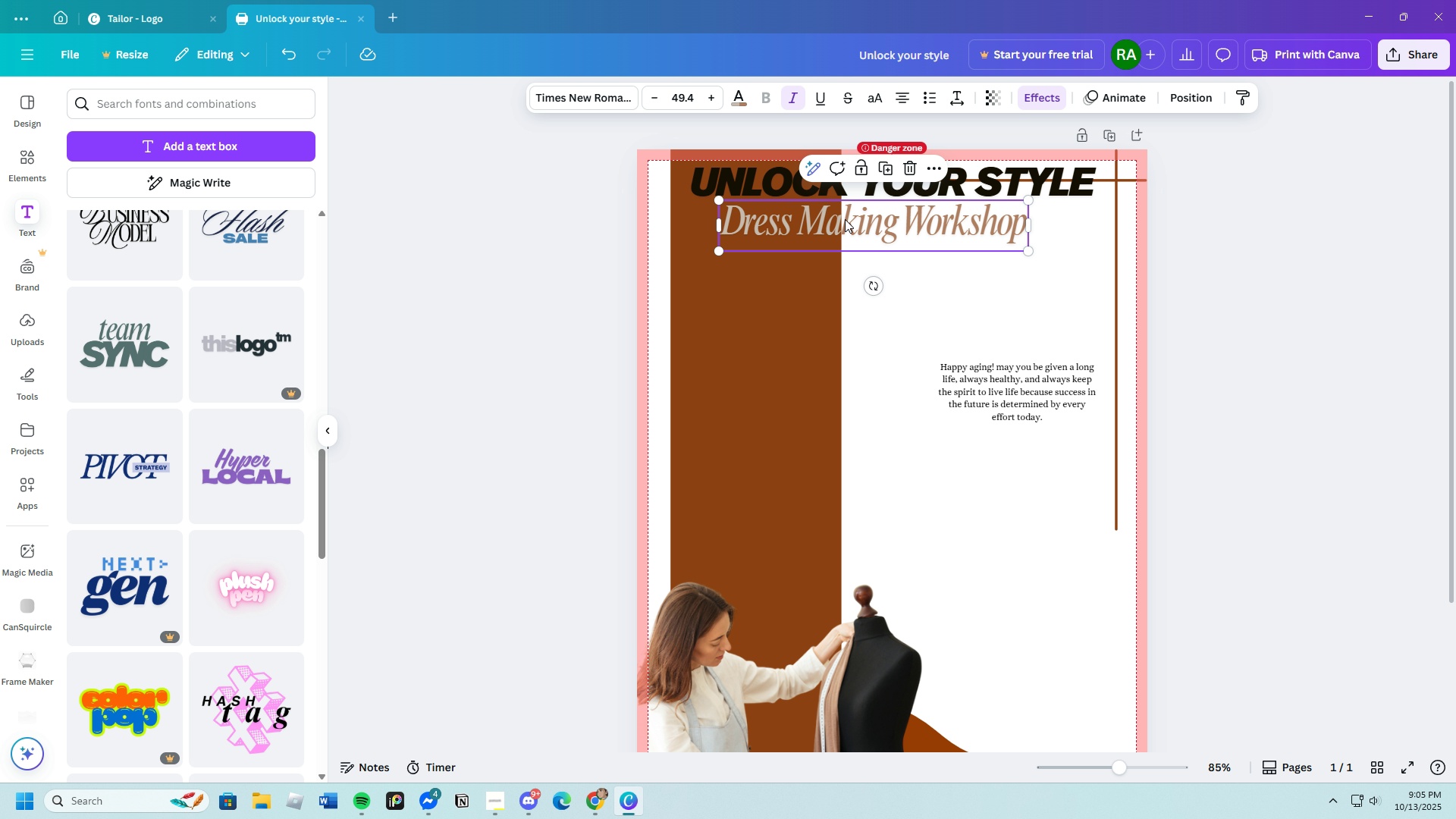 
left_click([845, 219])
 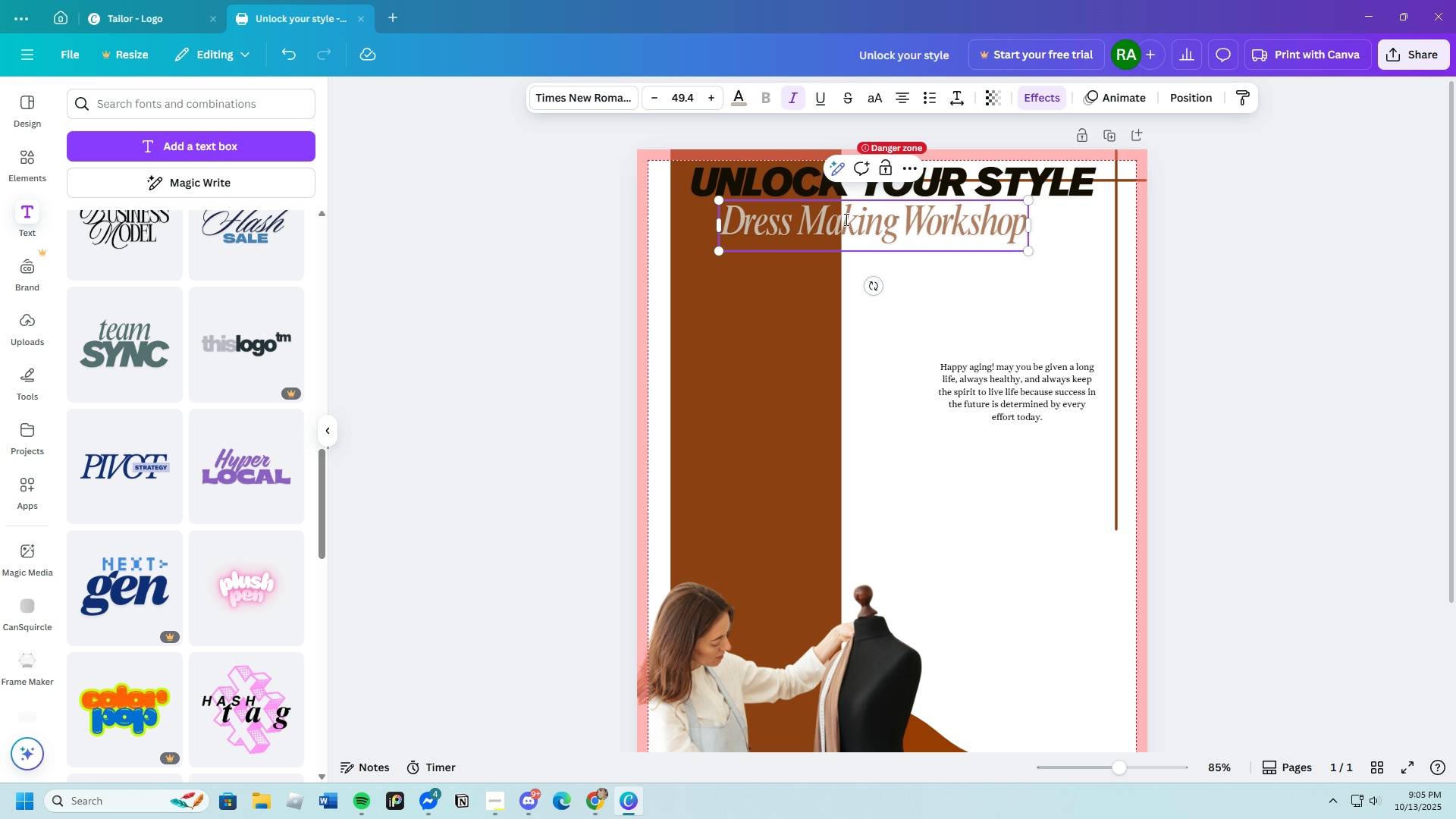 
left_click_drag(start_coordinate=[845, 219], to_coordinate=[1058, 228])
 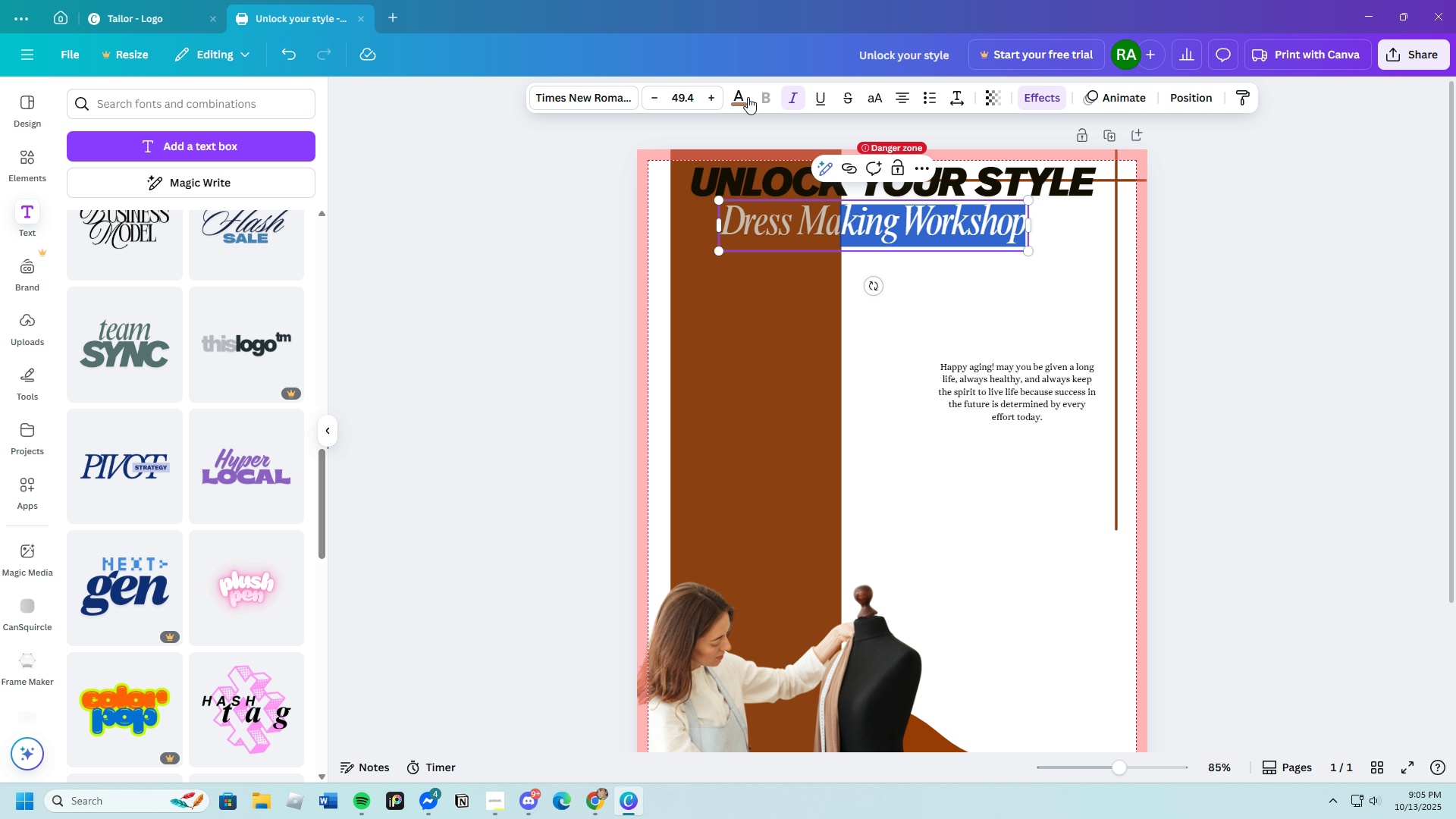 
left_click([744, 97])
 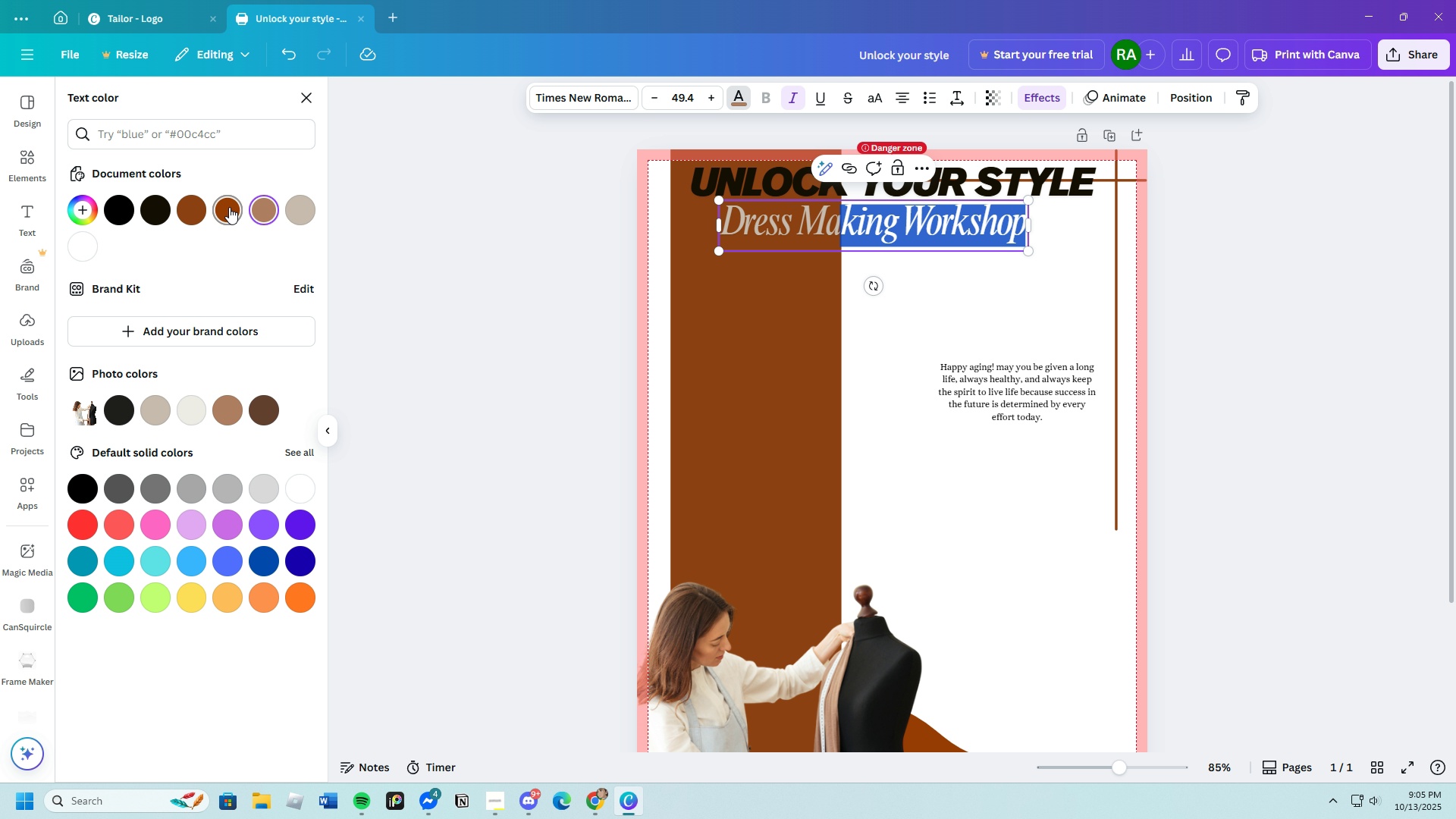 
left_click([229, 207])
 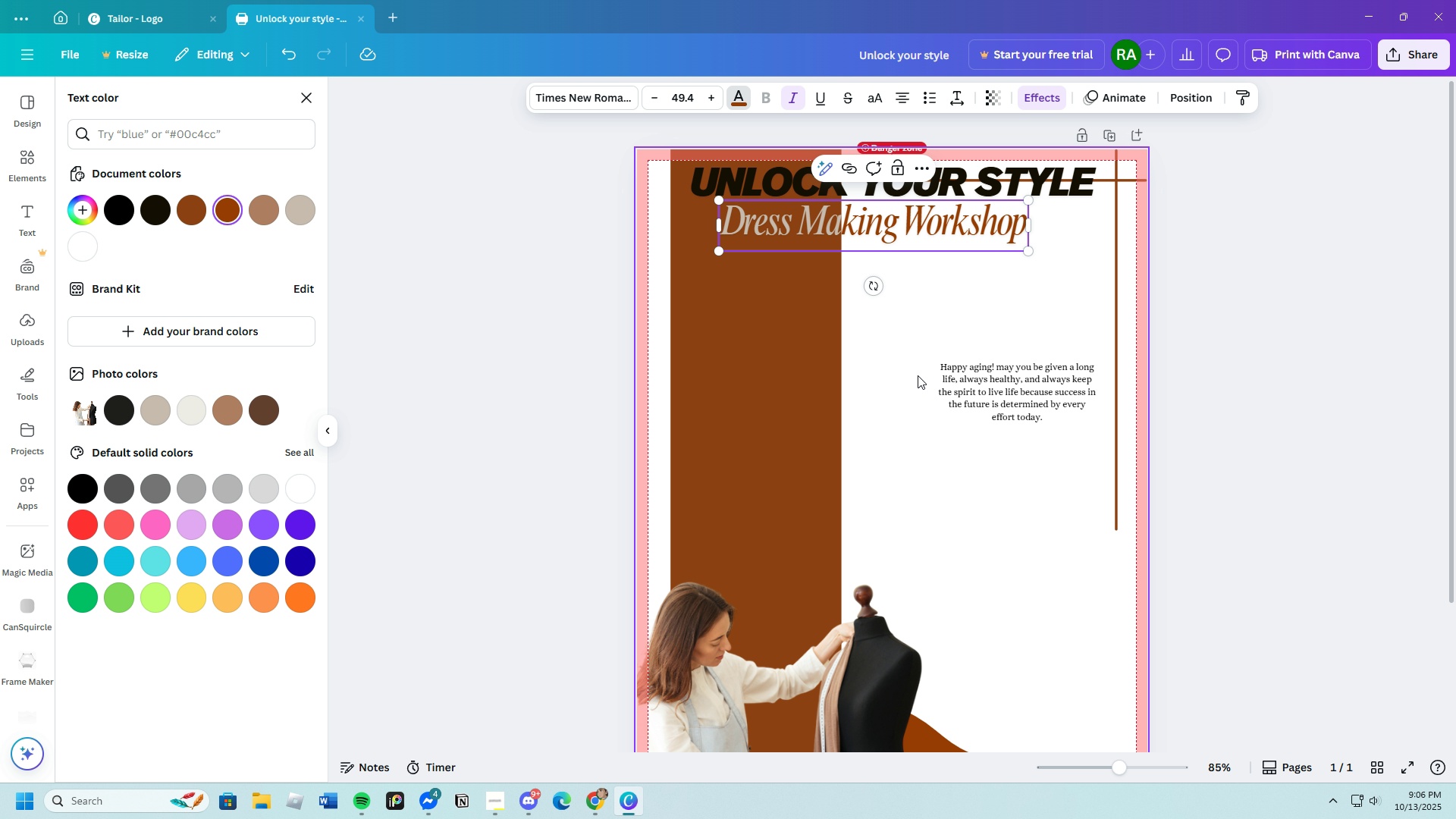 
left_click([918, 375])
 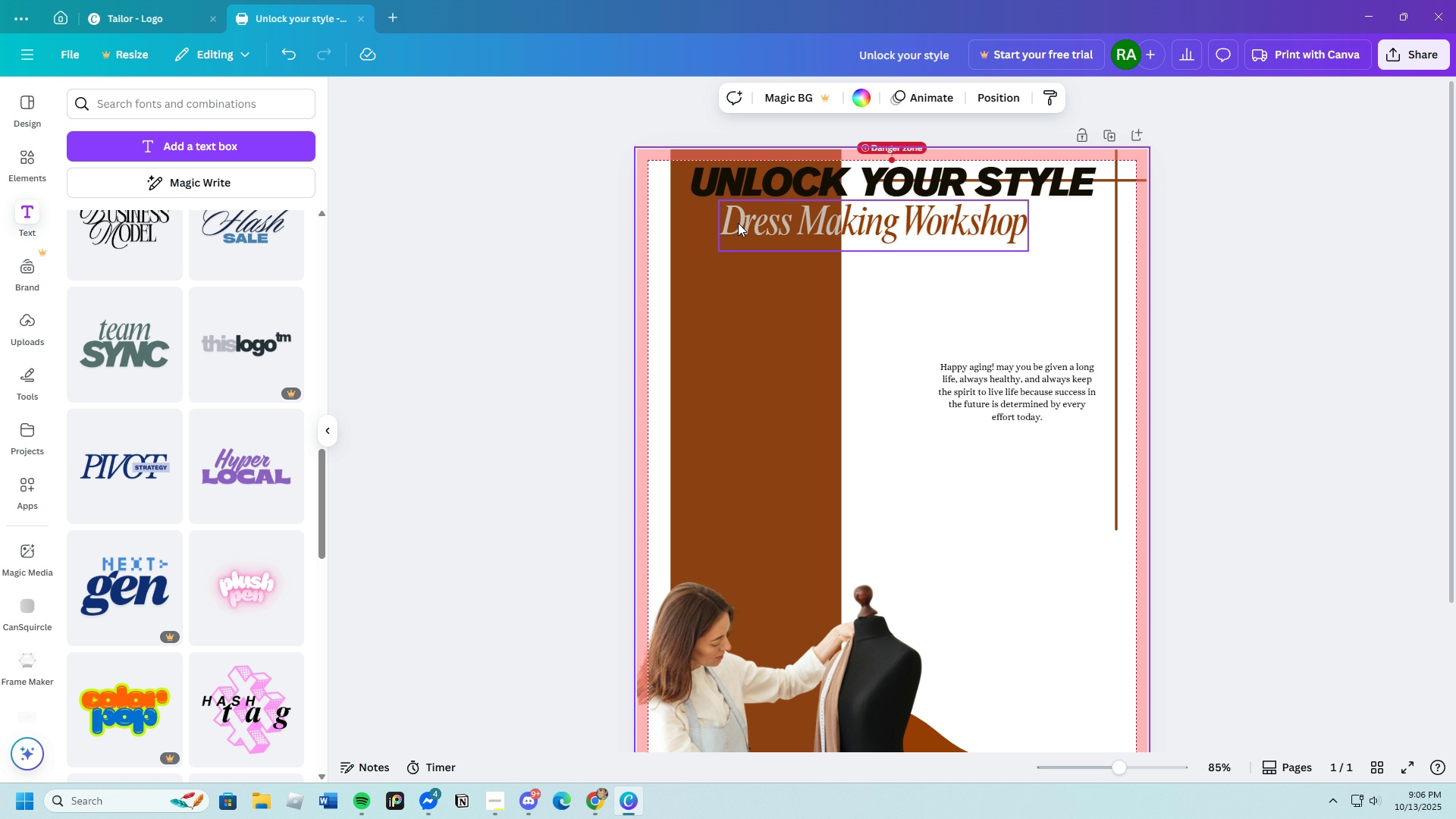 
left_click([726, 217])
 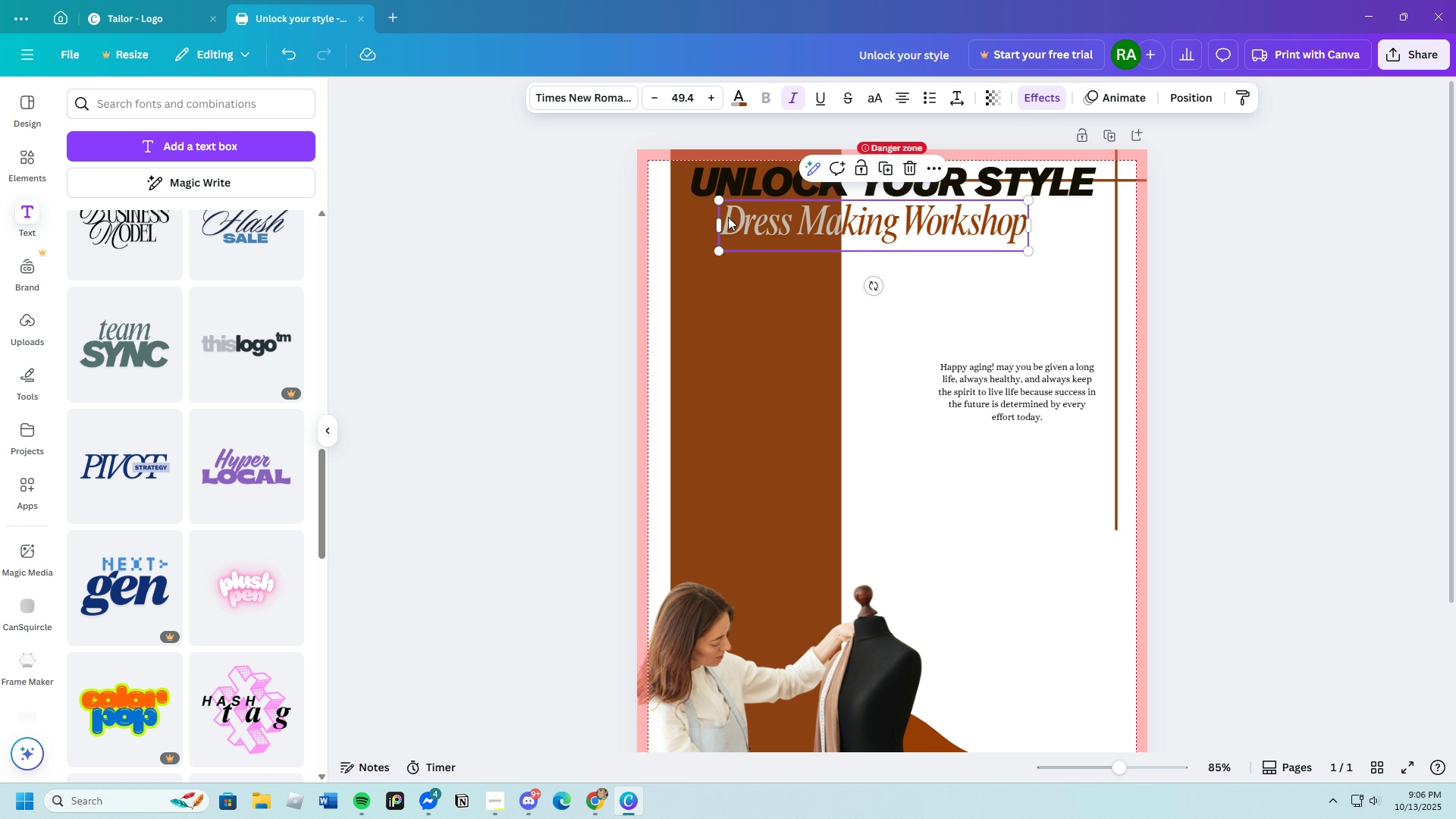 
left_click_drag(start_coordinate=[726, 217], to_coordinate=[724, 221])
 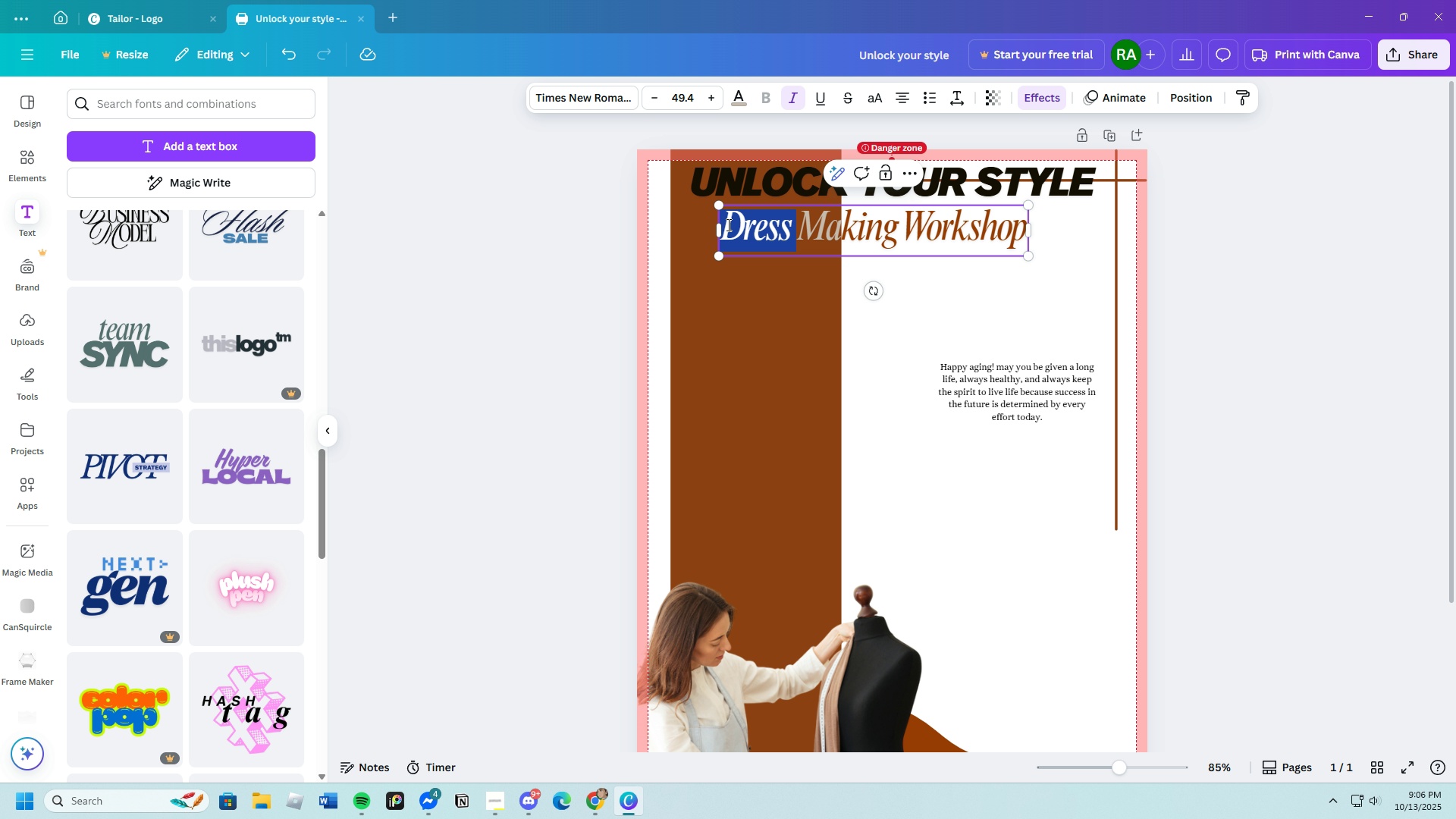 
double_click([727, 224])
 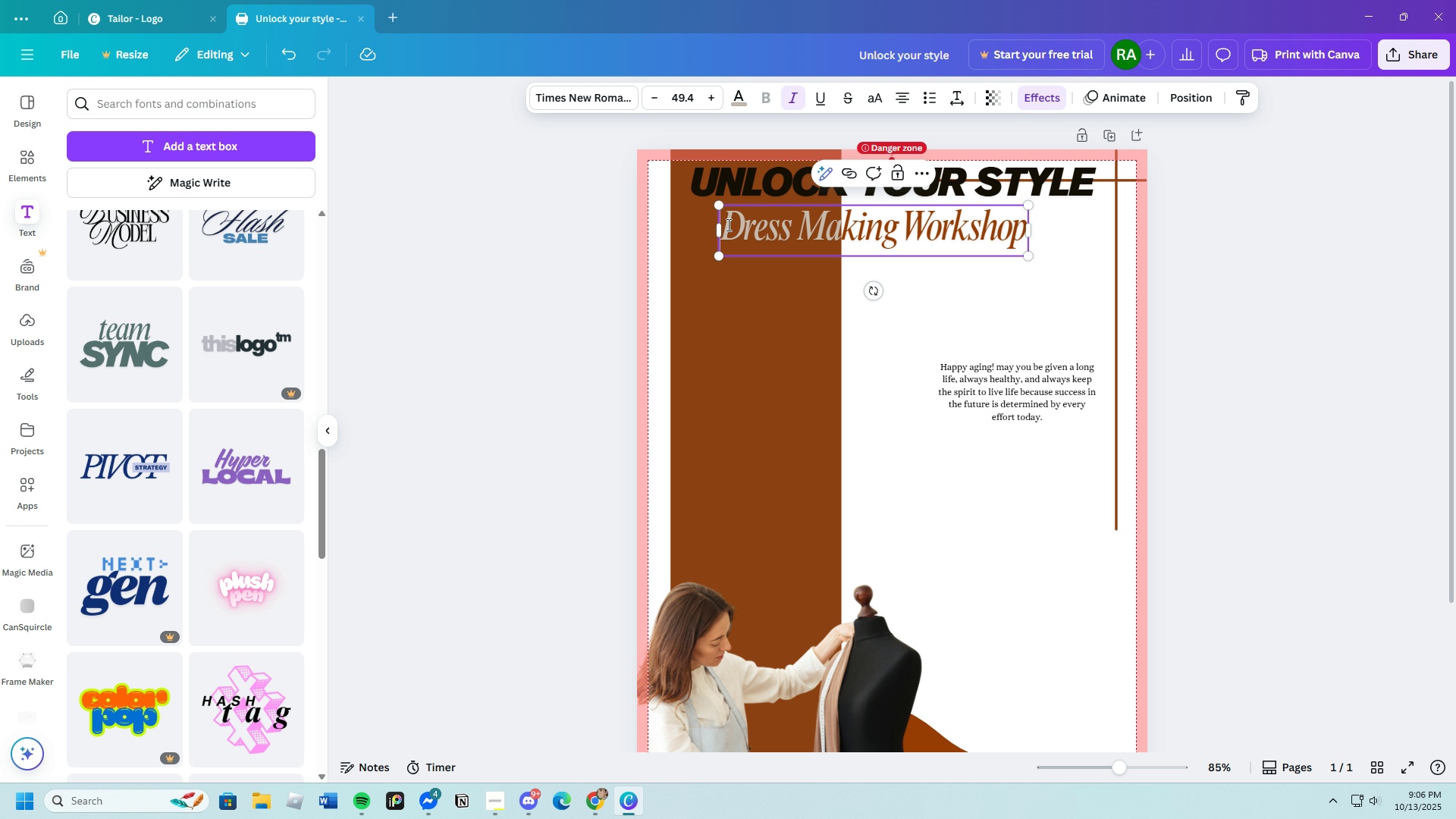 
left_click([727, 224])
 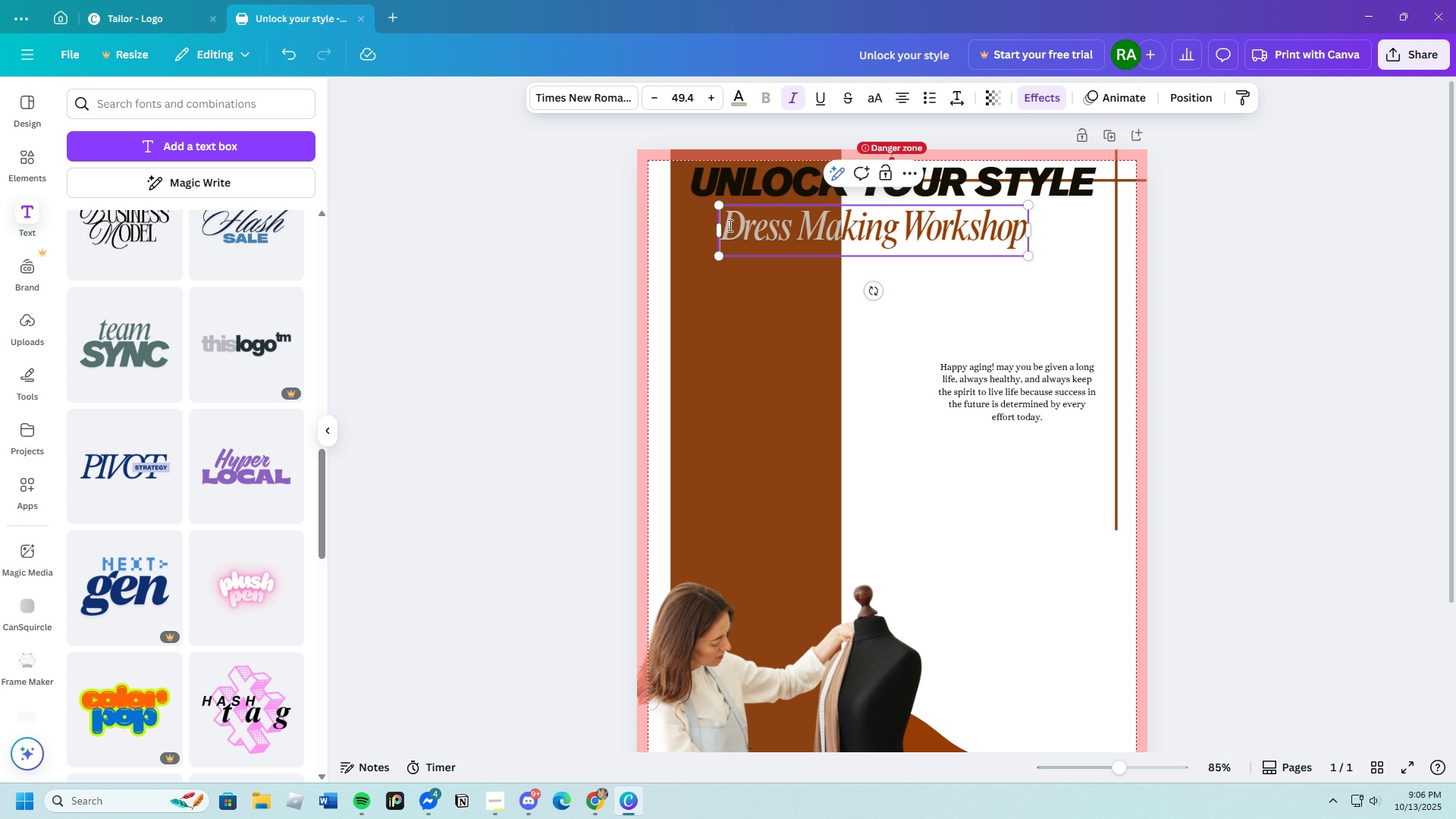 
left_click_drag(start_coordinate=[727, 224], to_coordinate=[836, 246])
 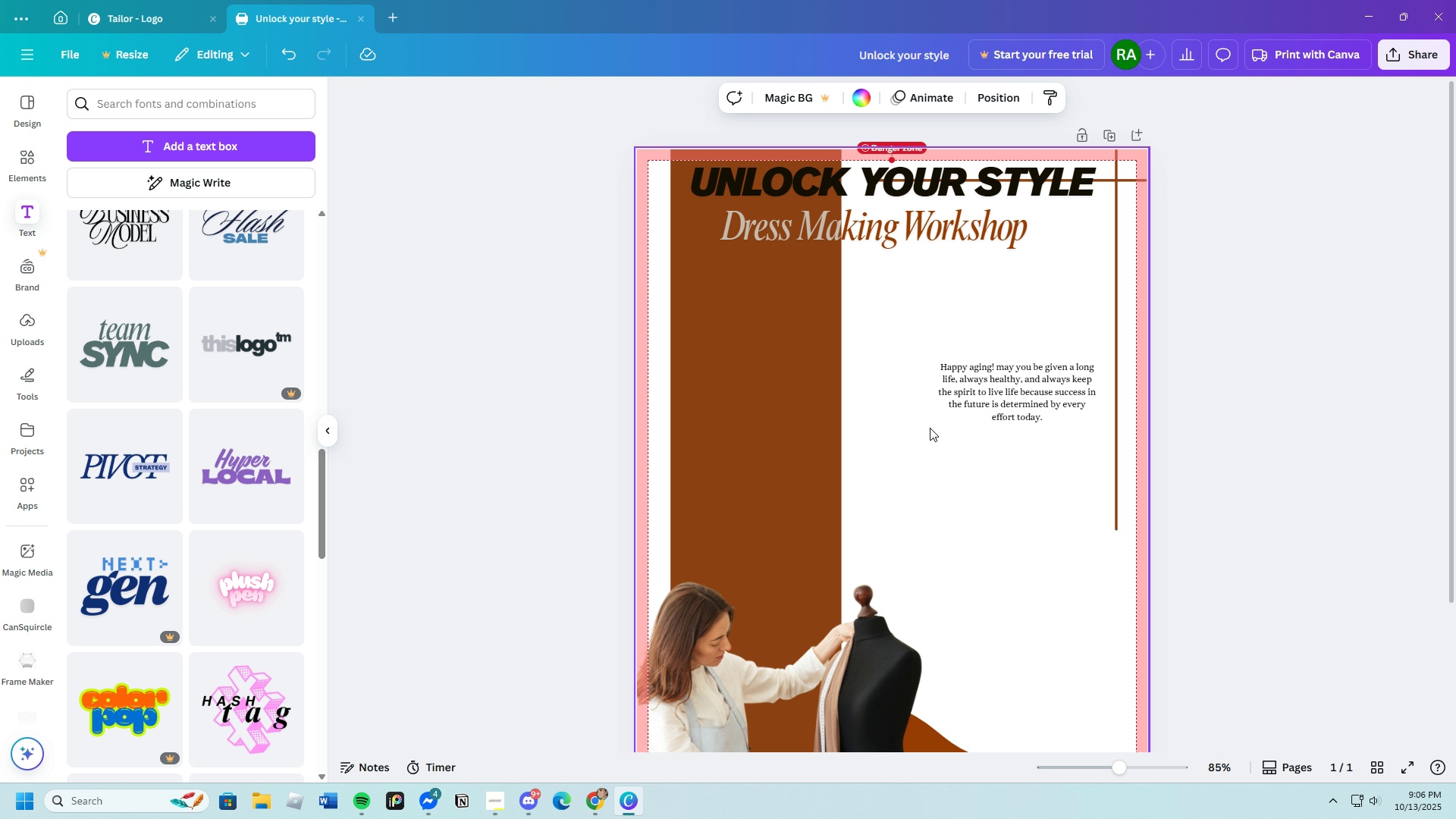 
left_click([930, 428])
 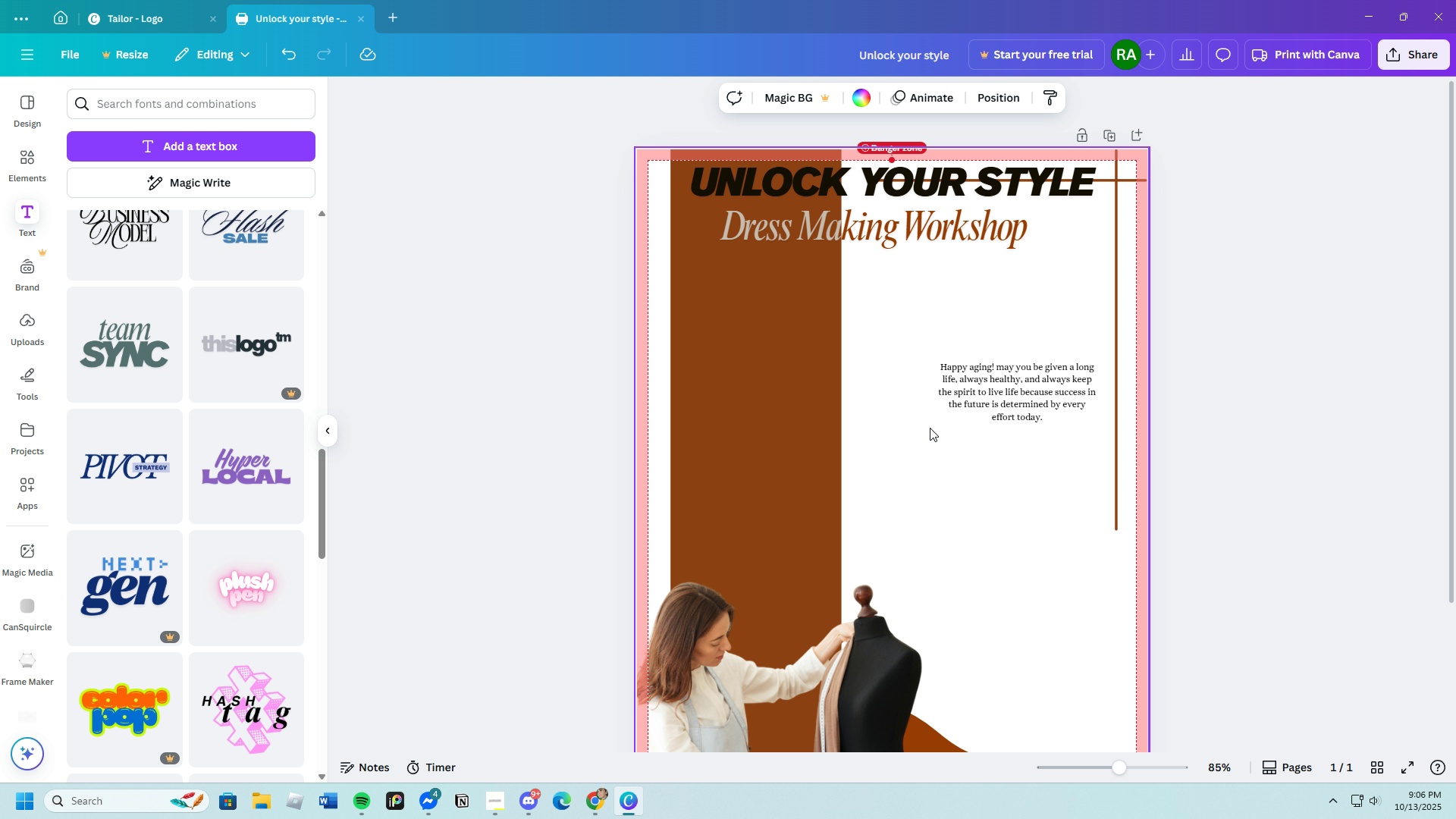 
left_click([930, 428])
 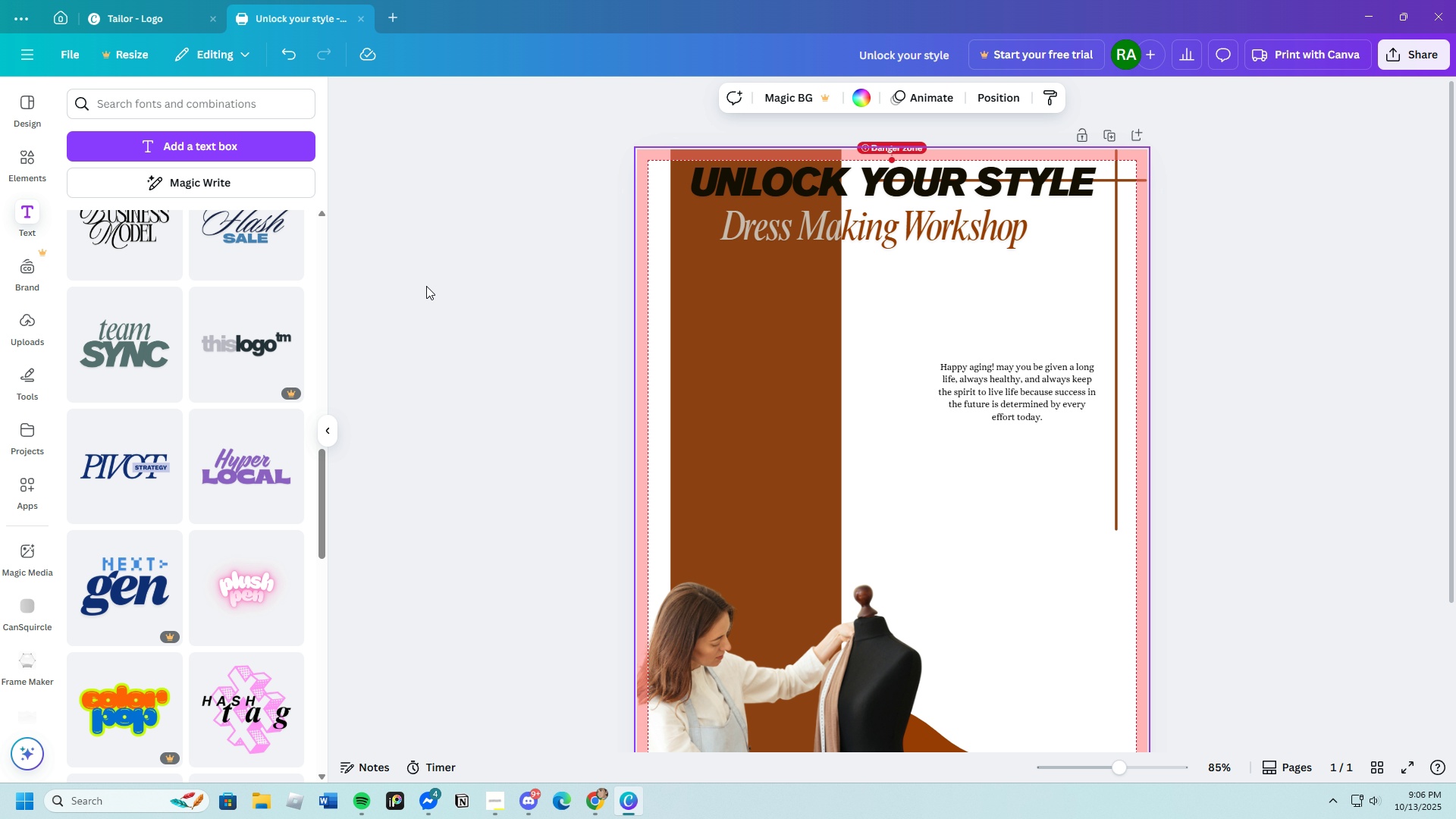 
left_click([32, 158])
 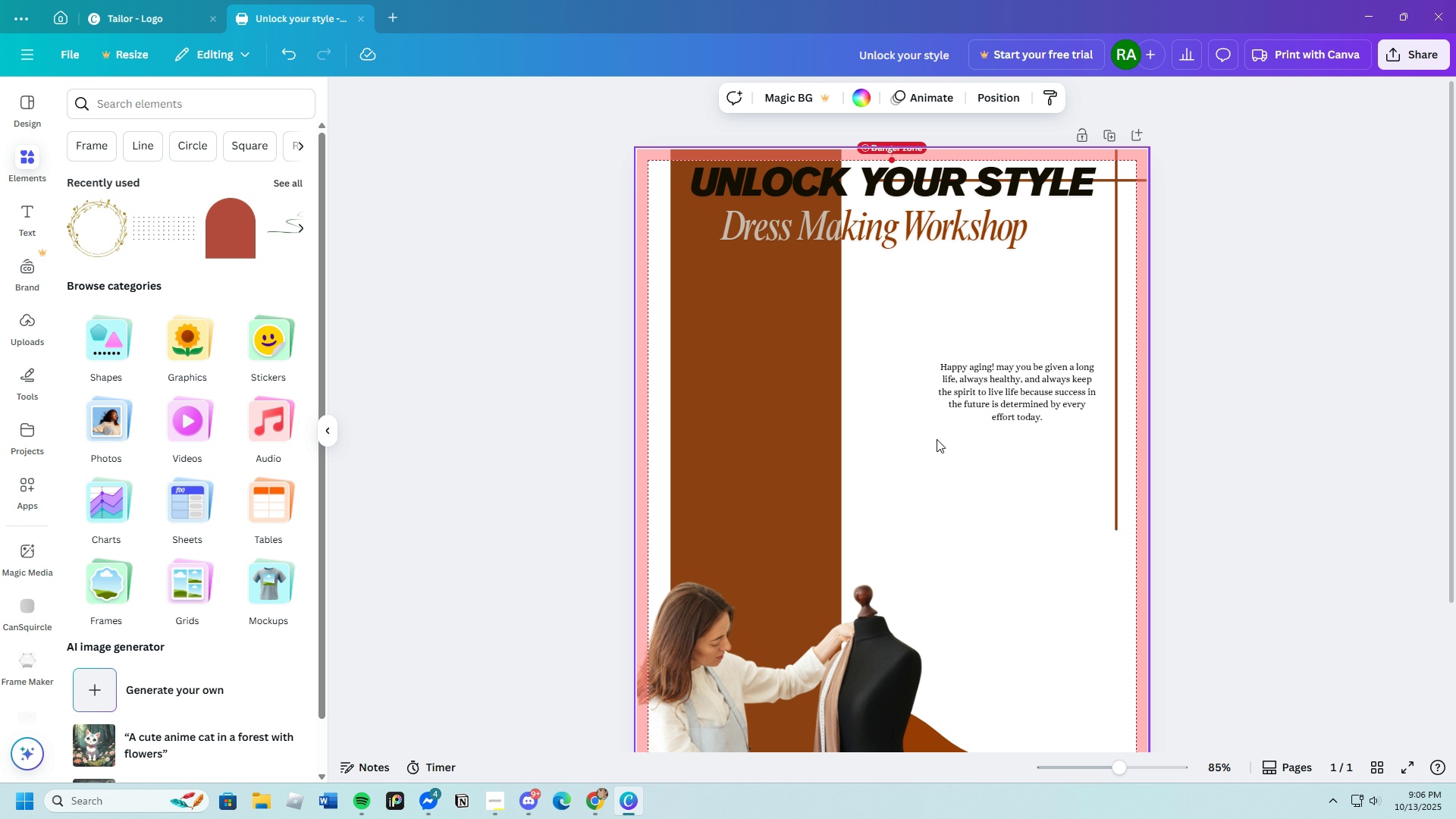 
left_click([941, 446])
 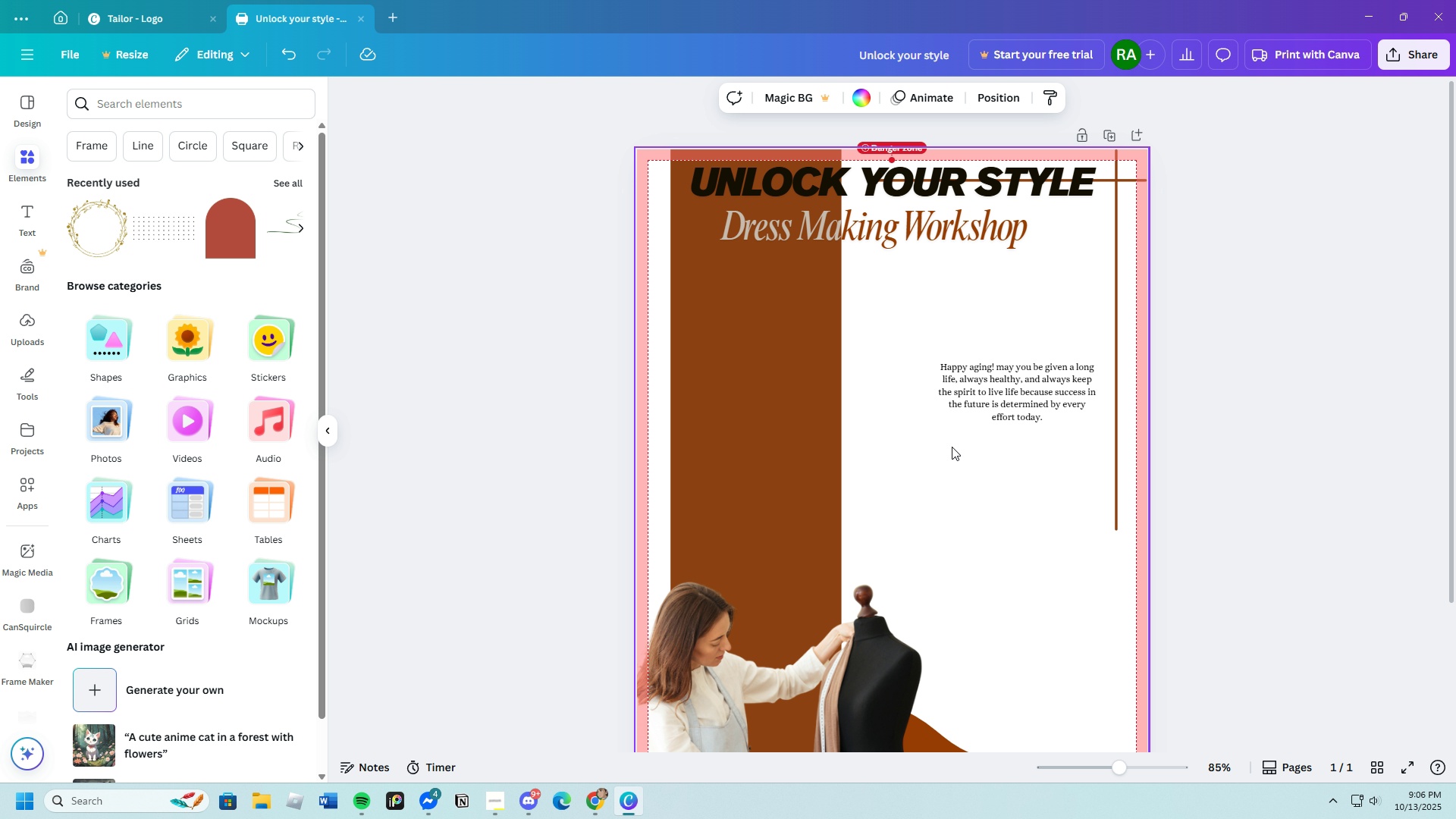 
triple_click([951, 447])
 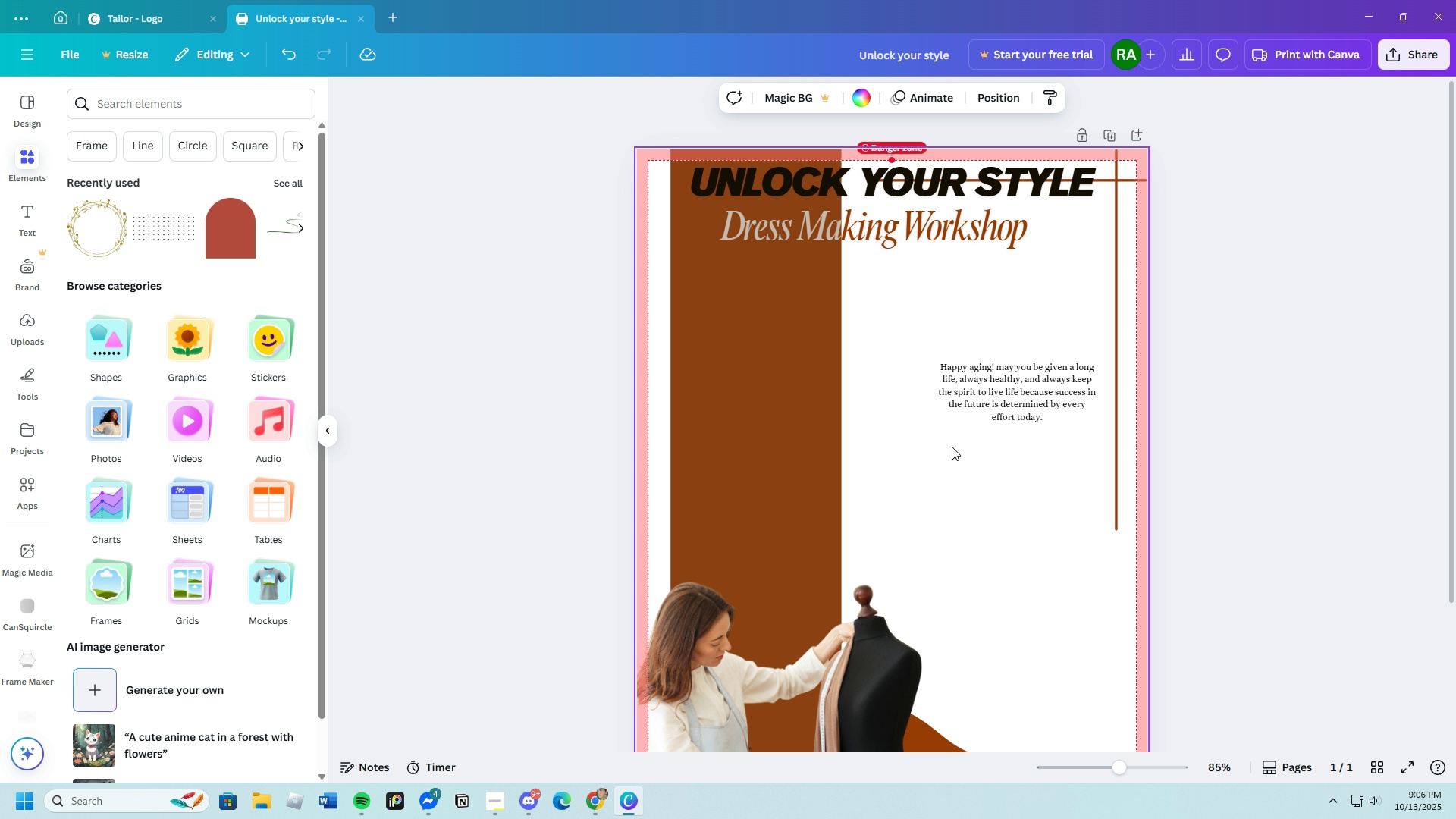 
triple_click([951, 447])
 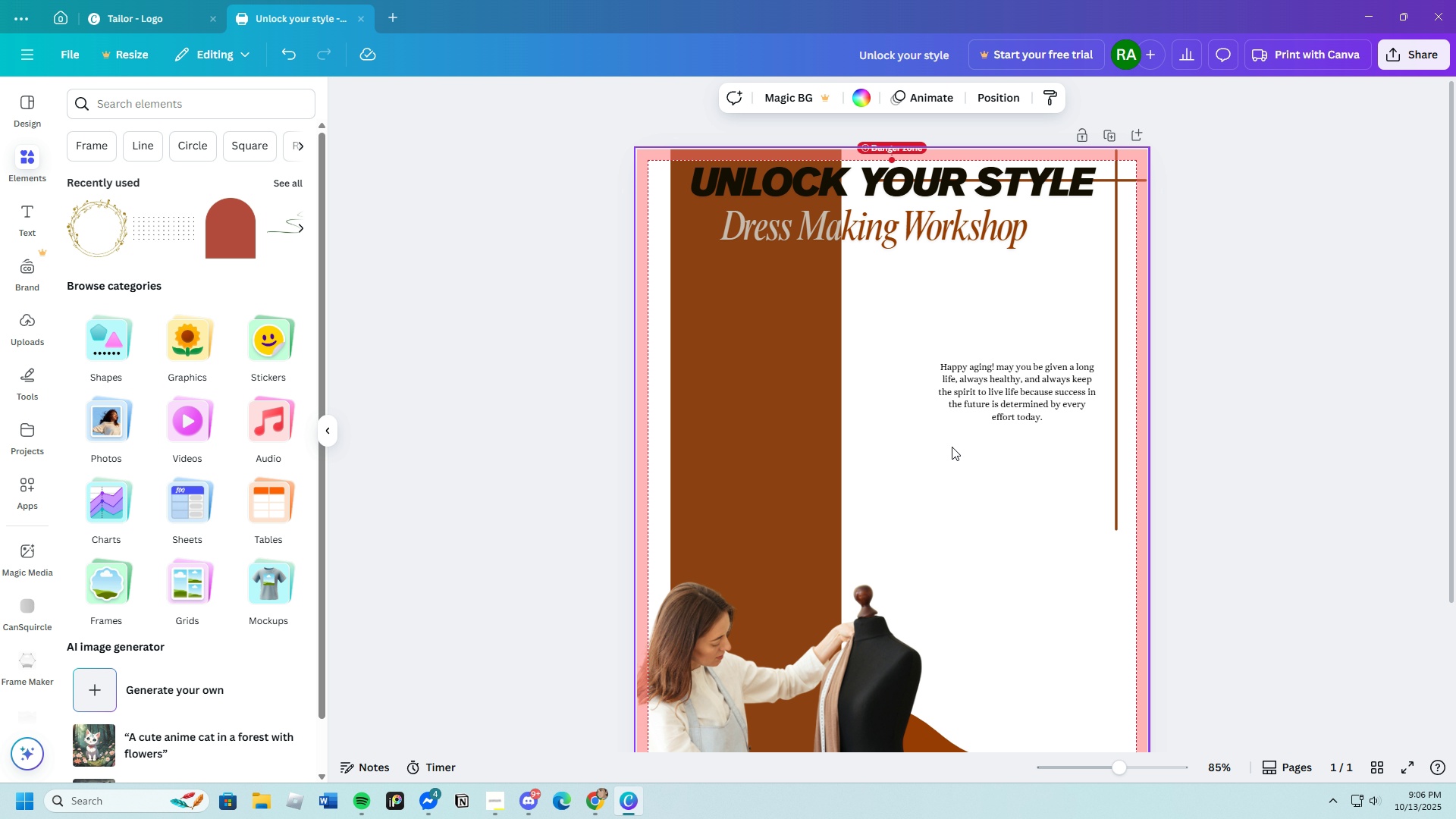 
triple_click([951, 447])
 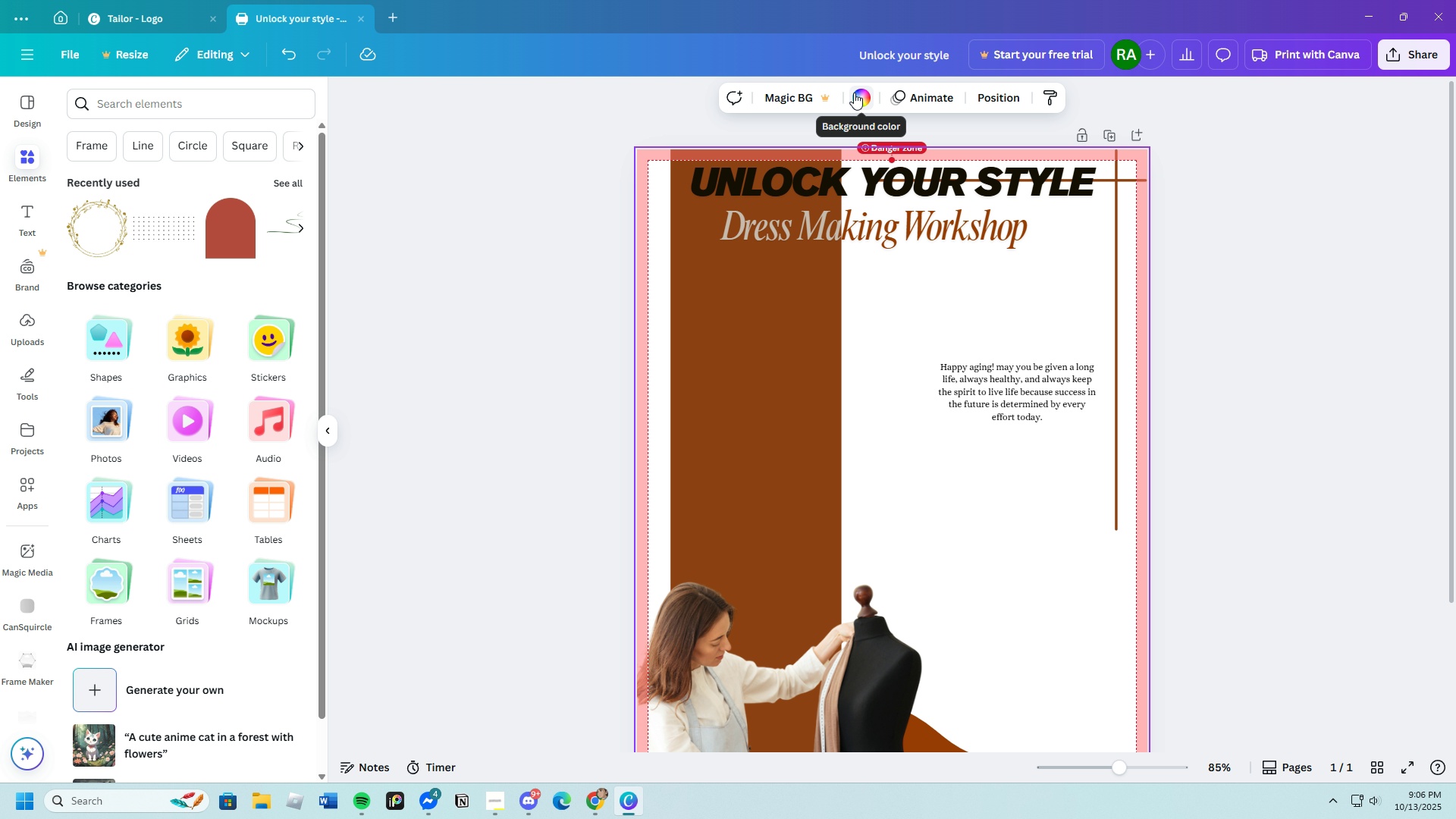 
left_click([854, 93])
 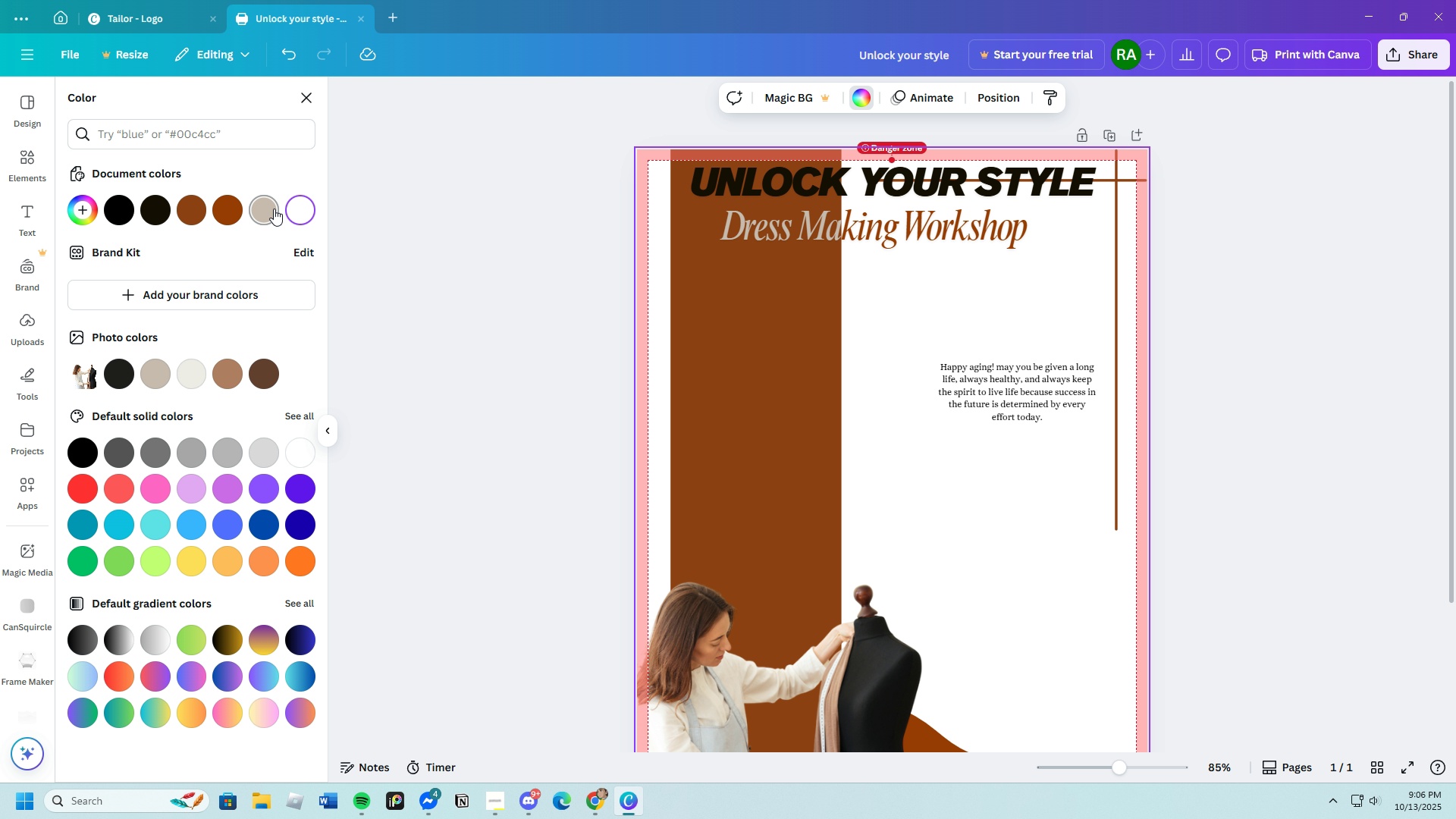 
left_click([268, 209])
 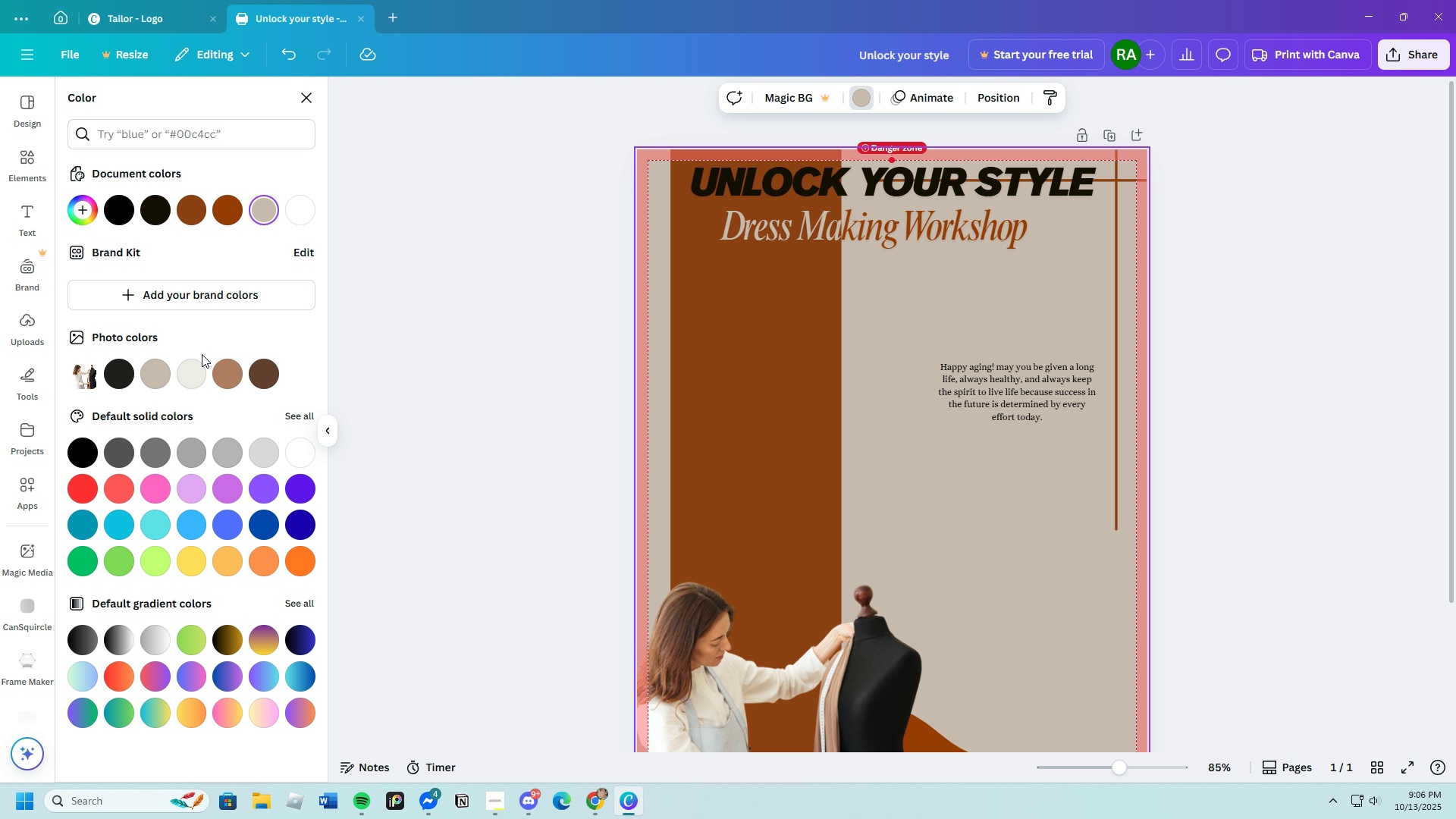 
left_click([150, 378])
 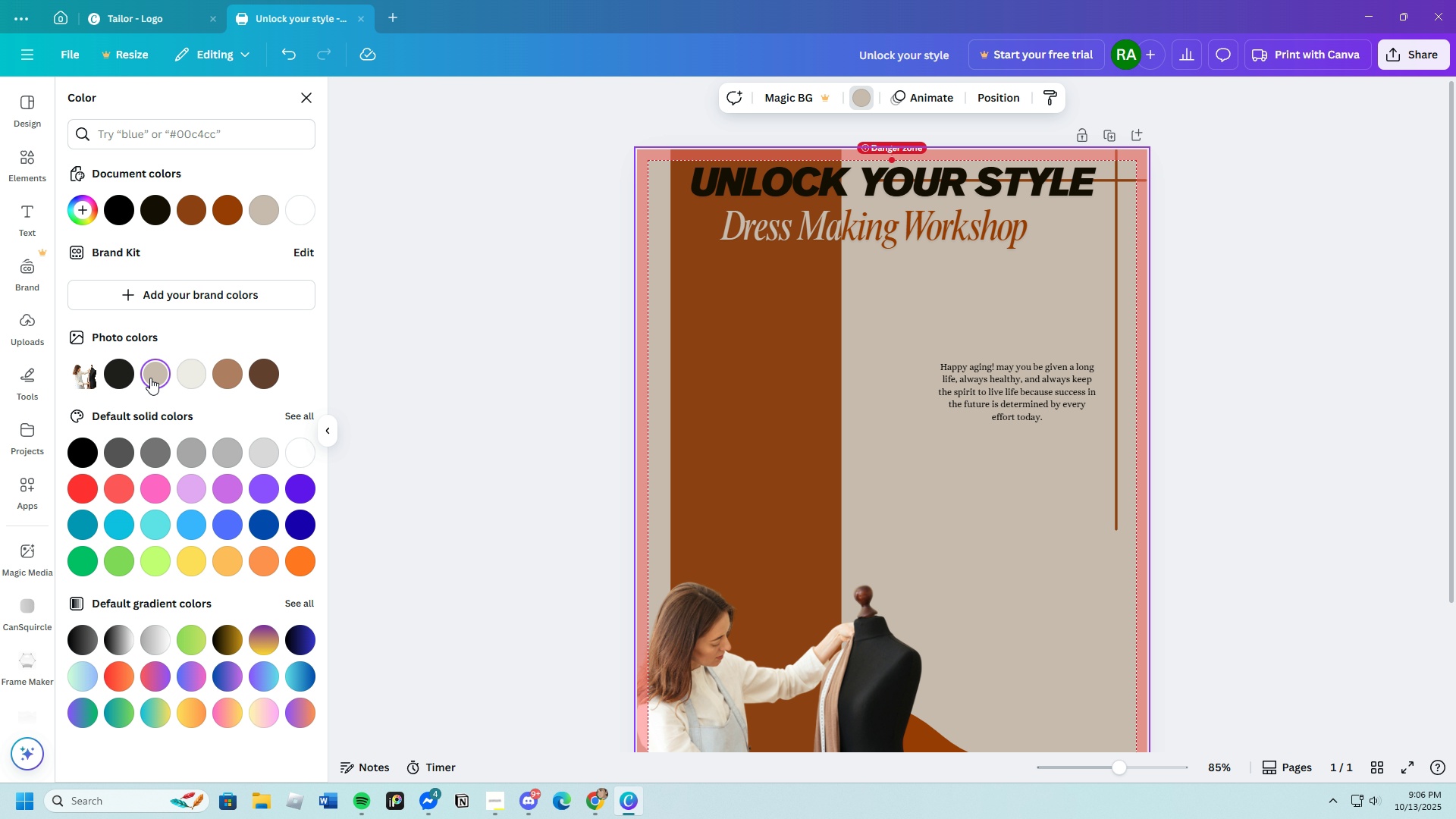 
left_click([150, 378])
 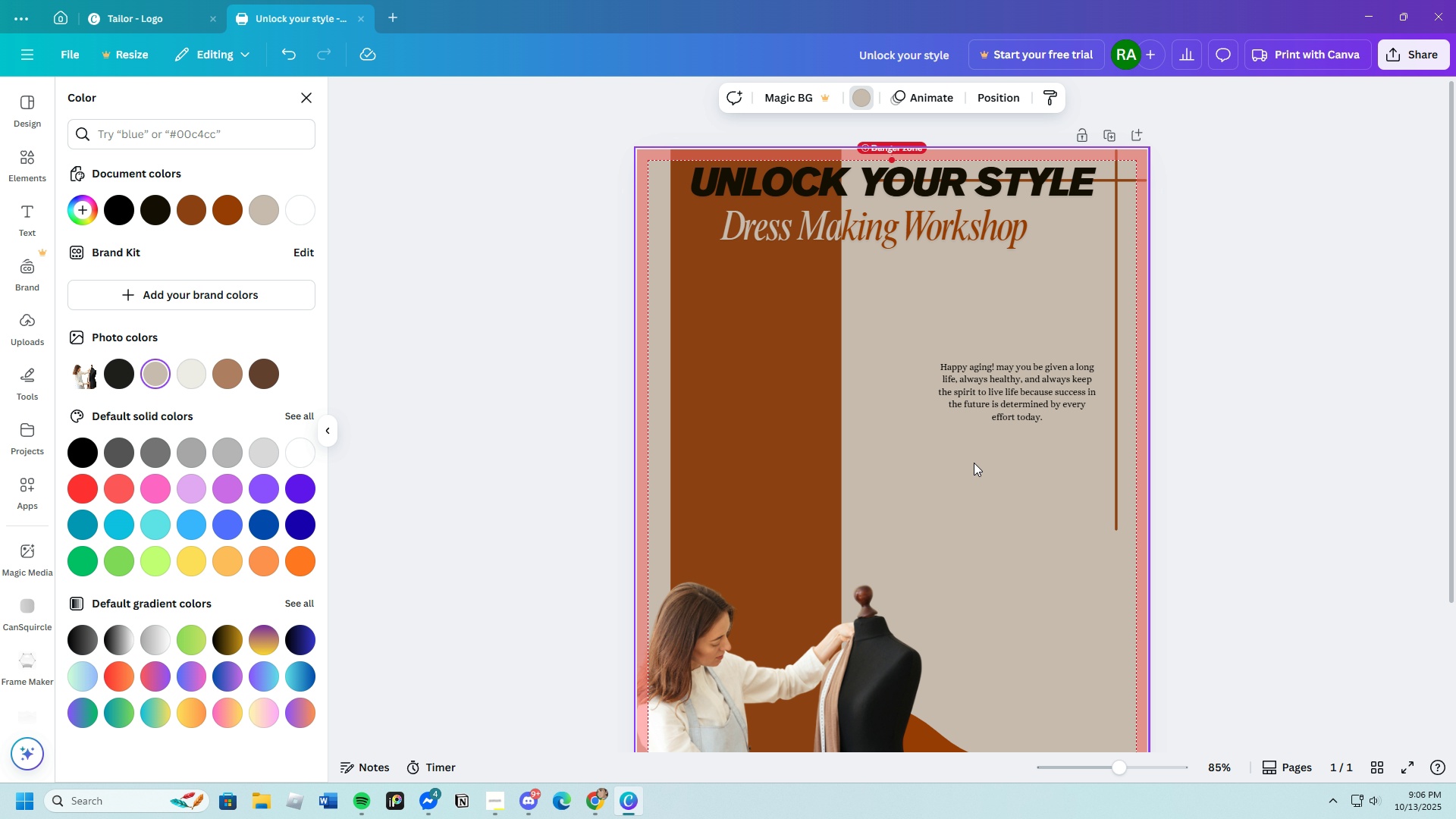 
scroll: coordinate [1278, 488], scroll_direction: down, amount: 3.0
 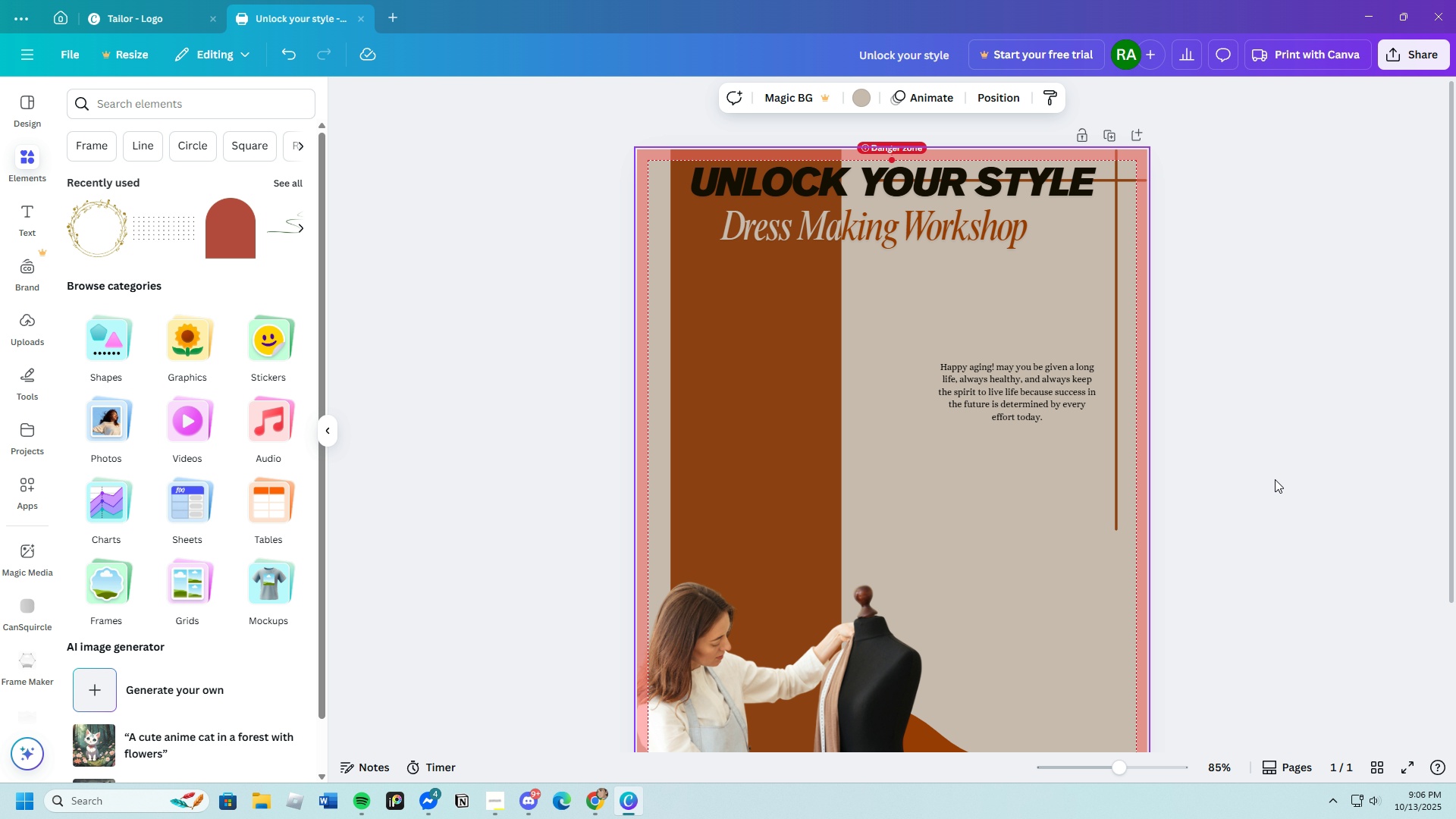 
scroll: coordinate [1275, 479], scroll_direction: up, amount: 2.0
 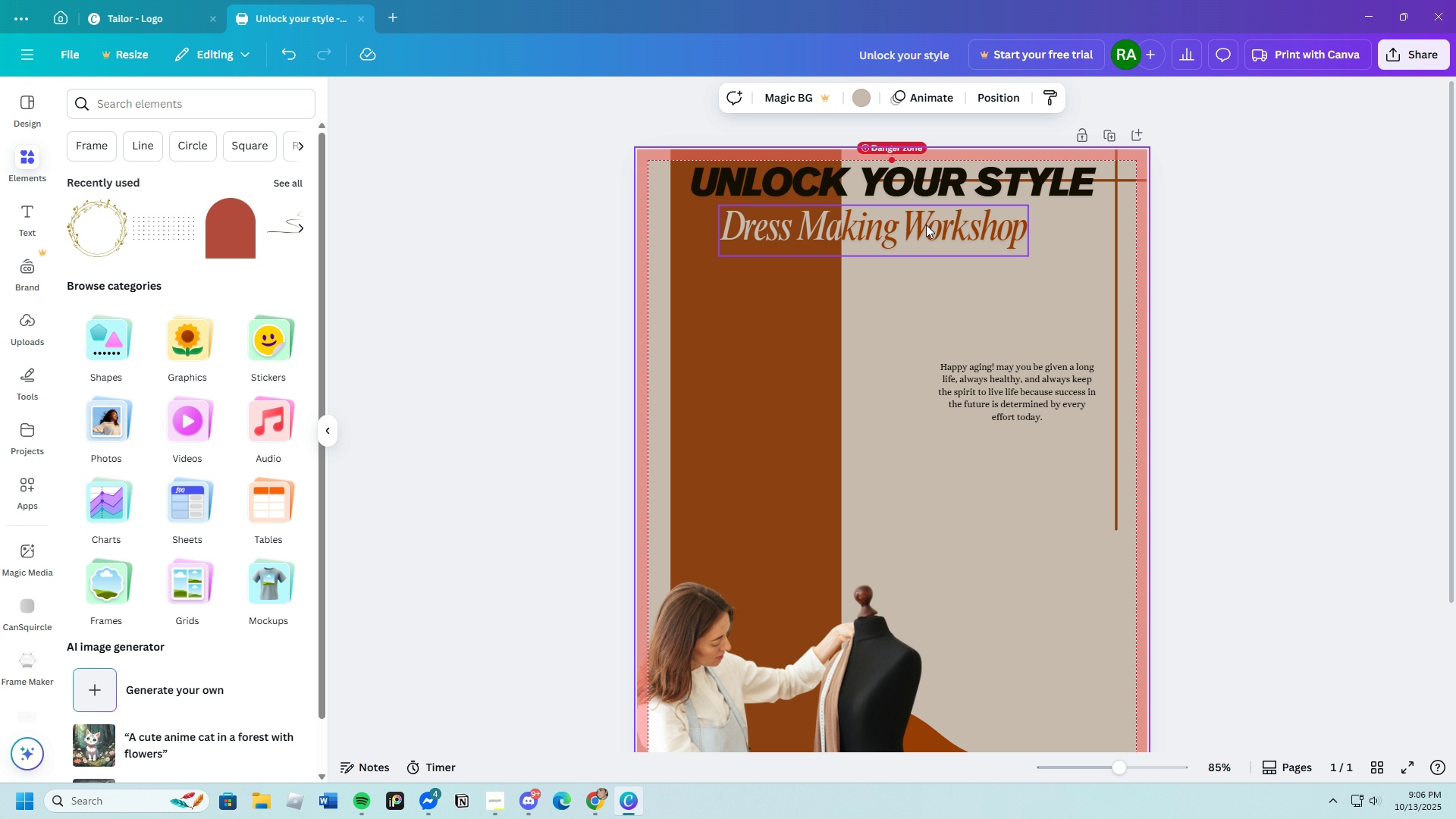 
left_click([888, 335])
 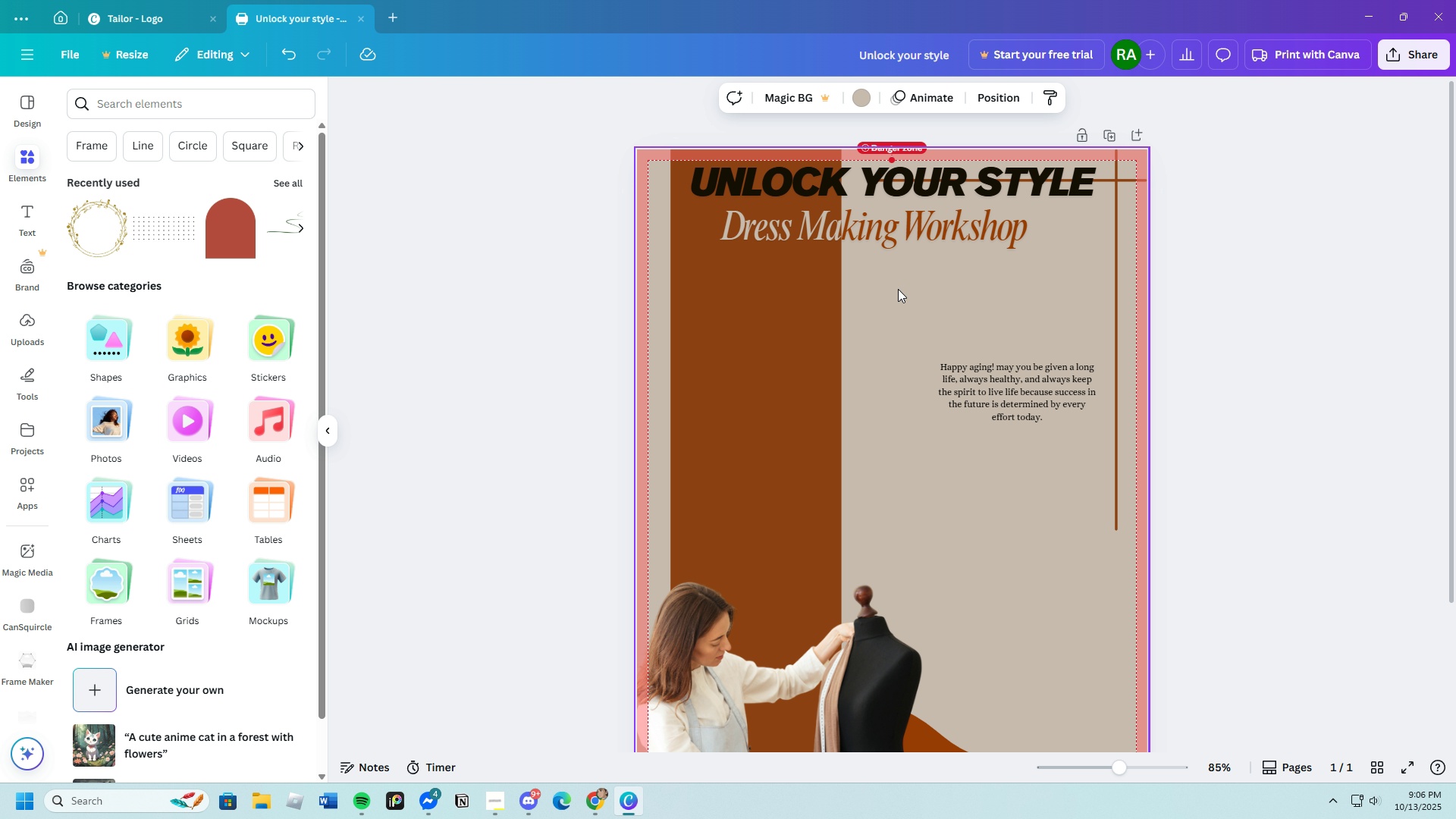 
scroll: coordinate [926, 313], scroll_direction: up, amount: 1.0
 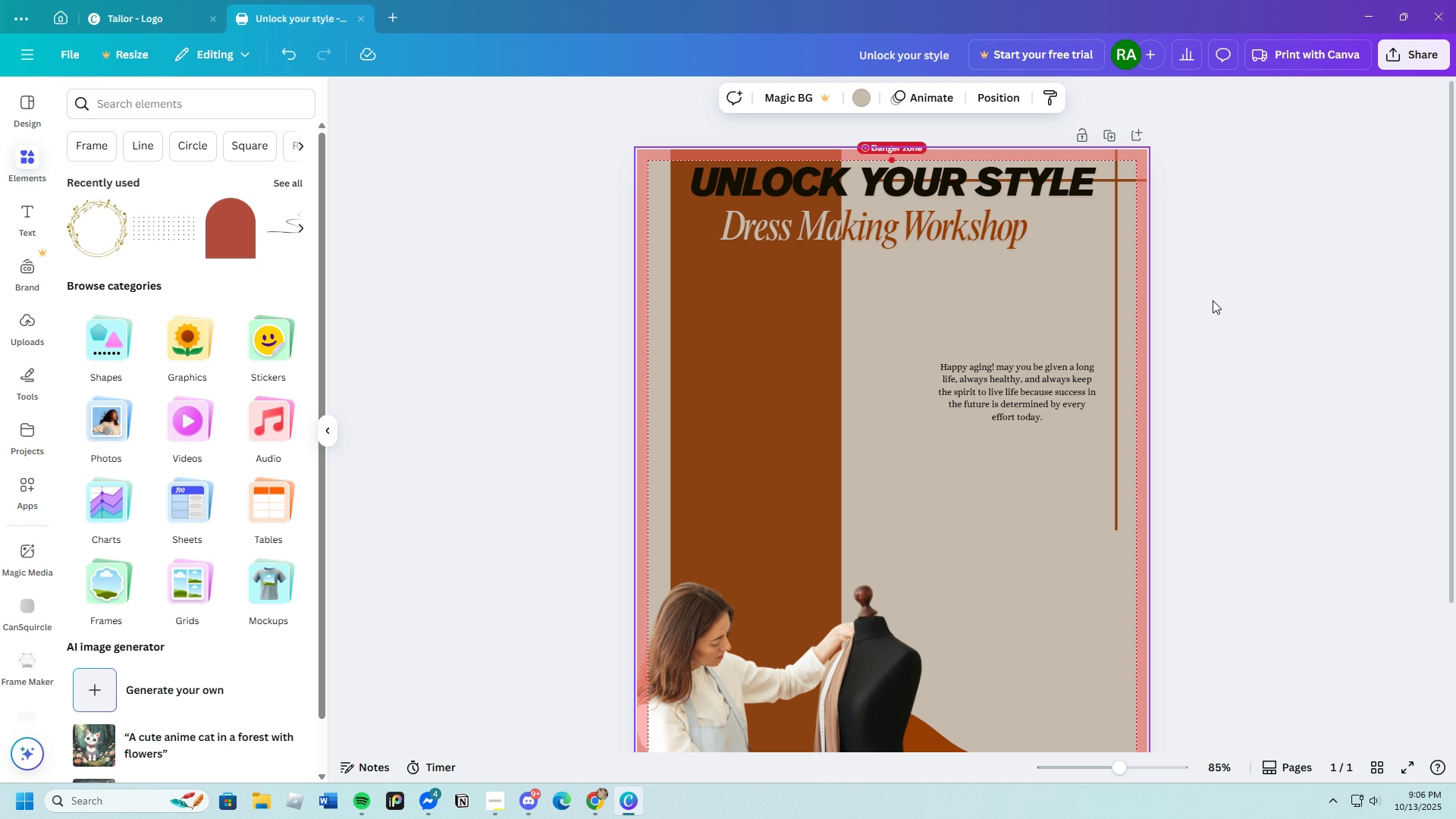 
scroll: coordinate [1212, 300], scroll_direction: down, amount: 1.0
 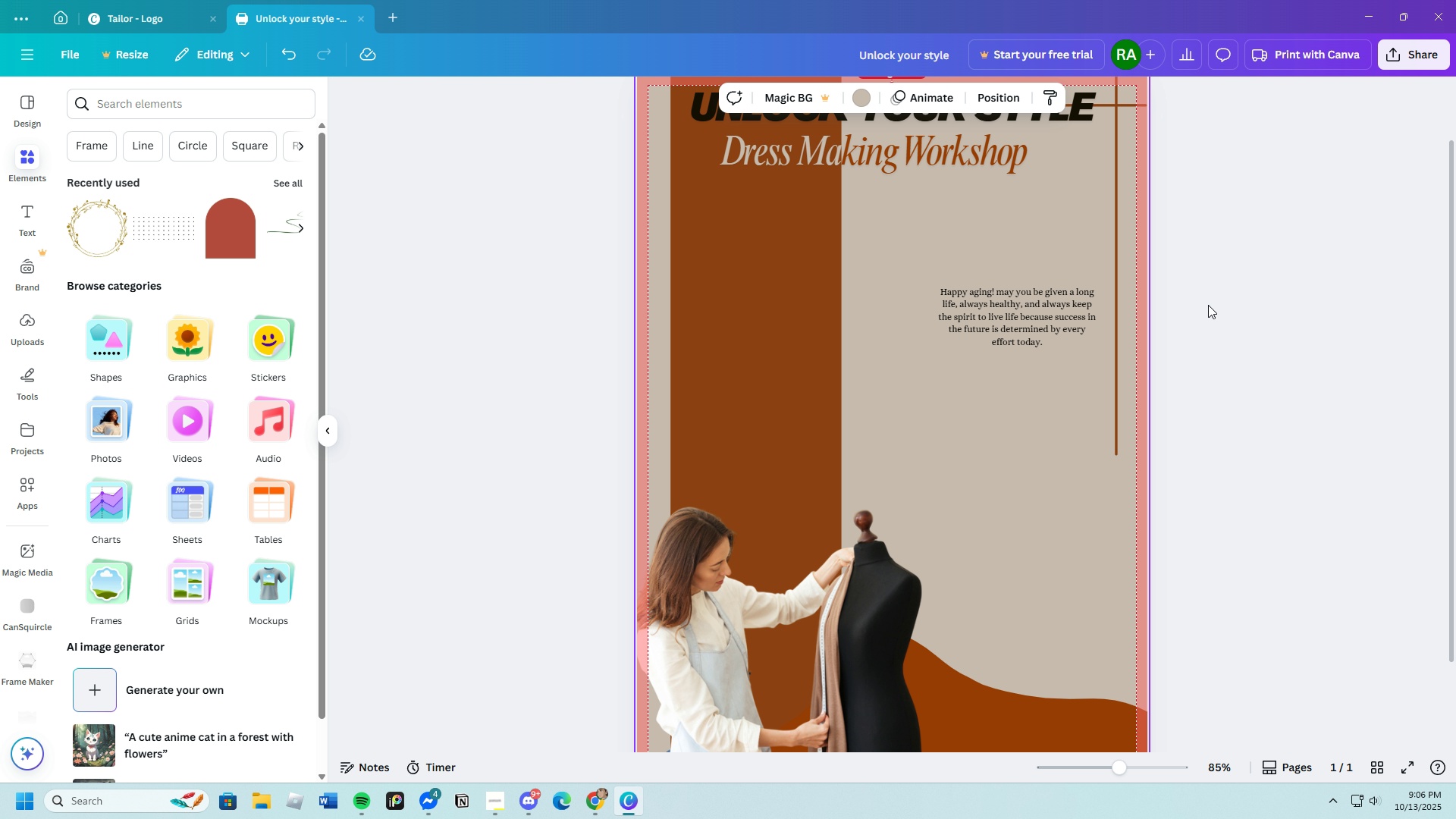 
scroll: coordinate [1208, 305], scroll_direction: up, amount: 3.0
 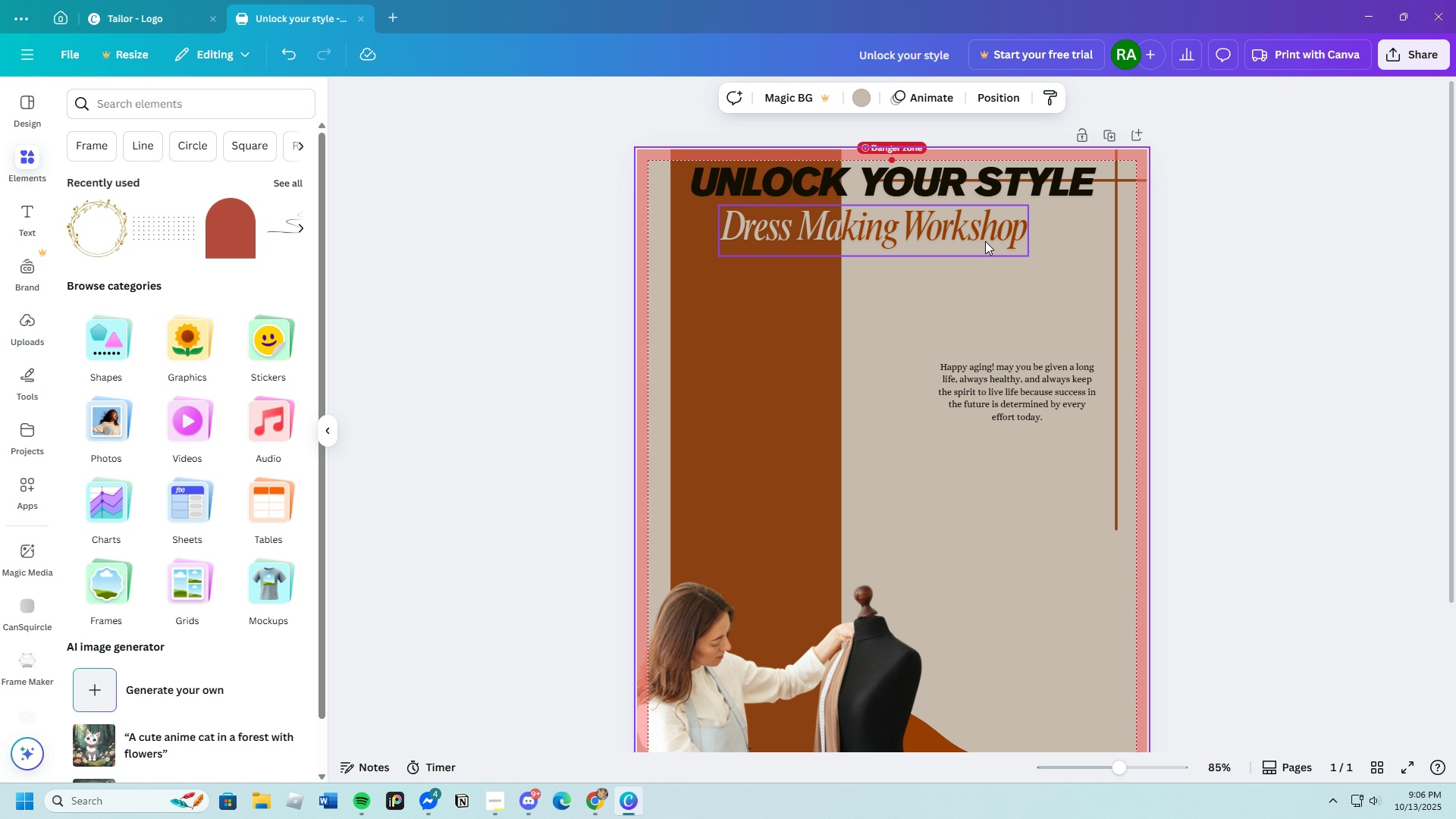 
left_click_drag(start_coordinate=[984, 238], to_coordinate=[983, 252])
 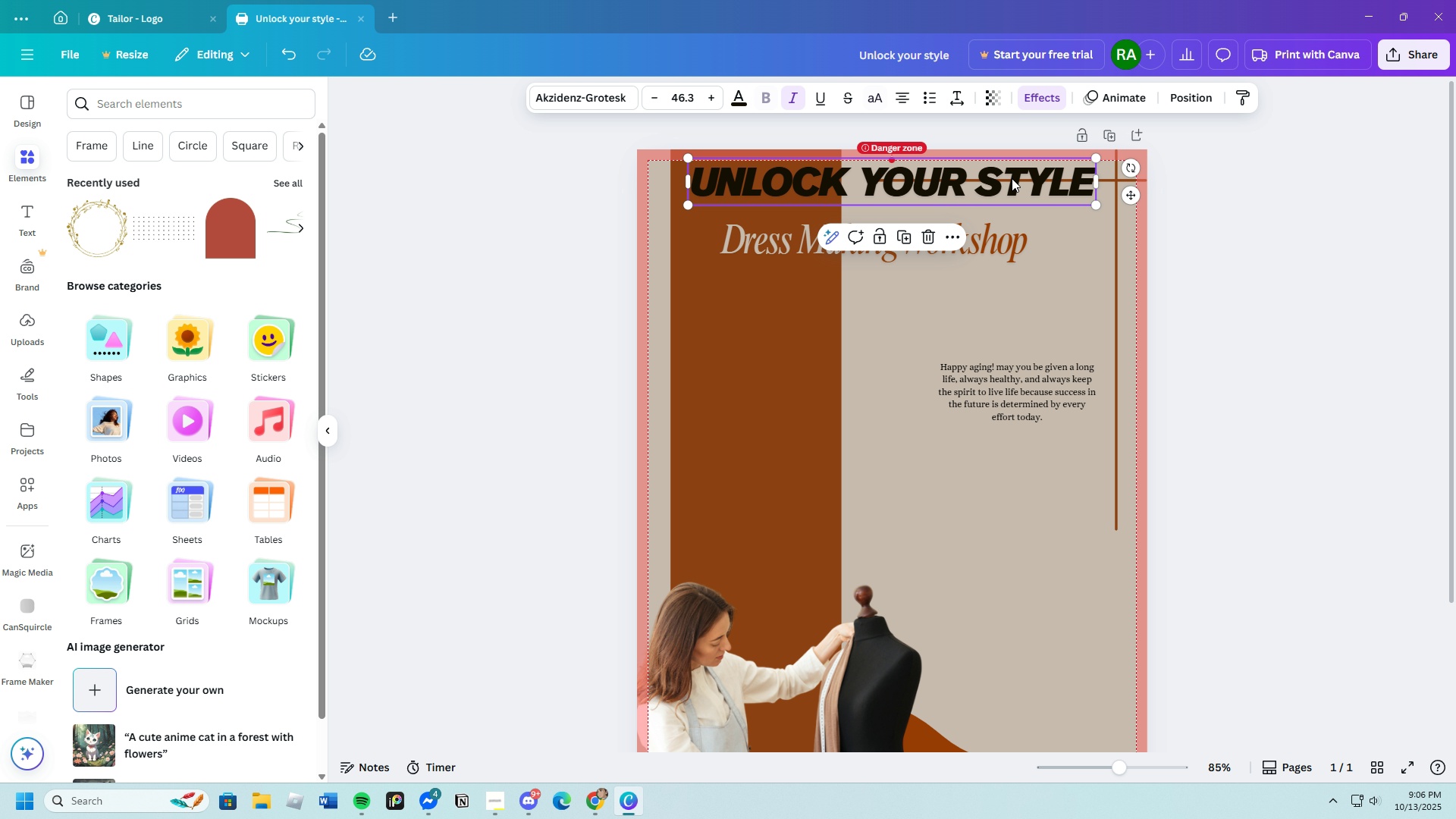 
left_click_drag(start_coordinate=[1012, 178], to_coordinate=[1008, 188])
 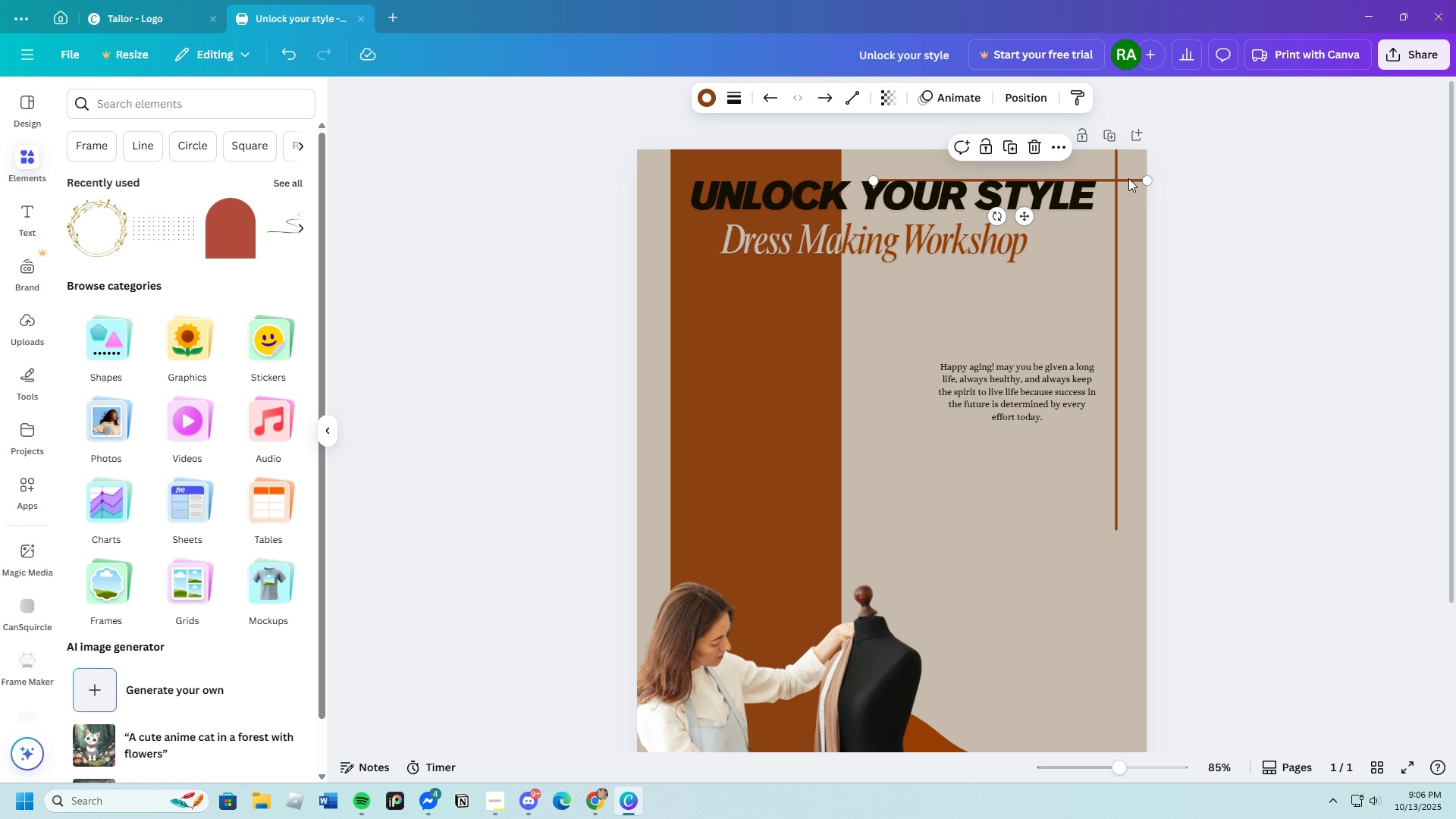 
left_click([1128, 178])
 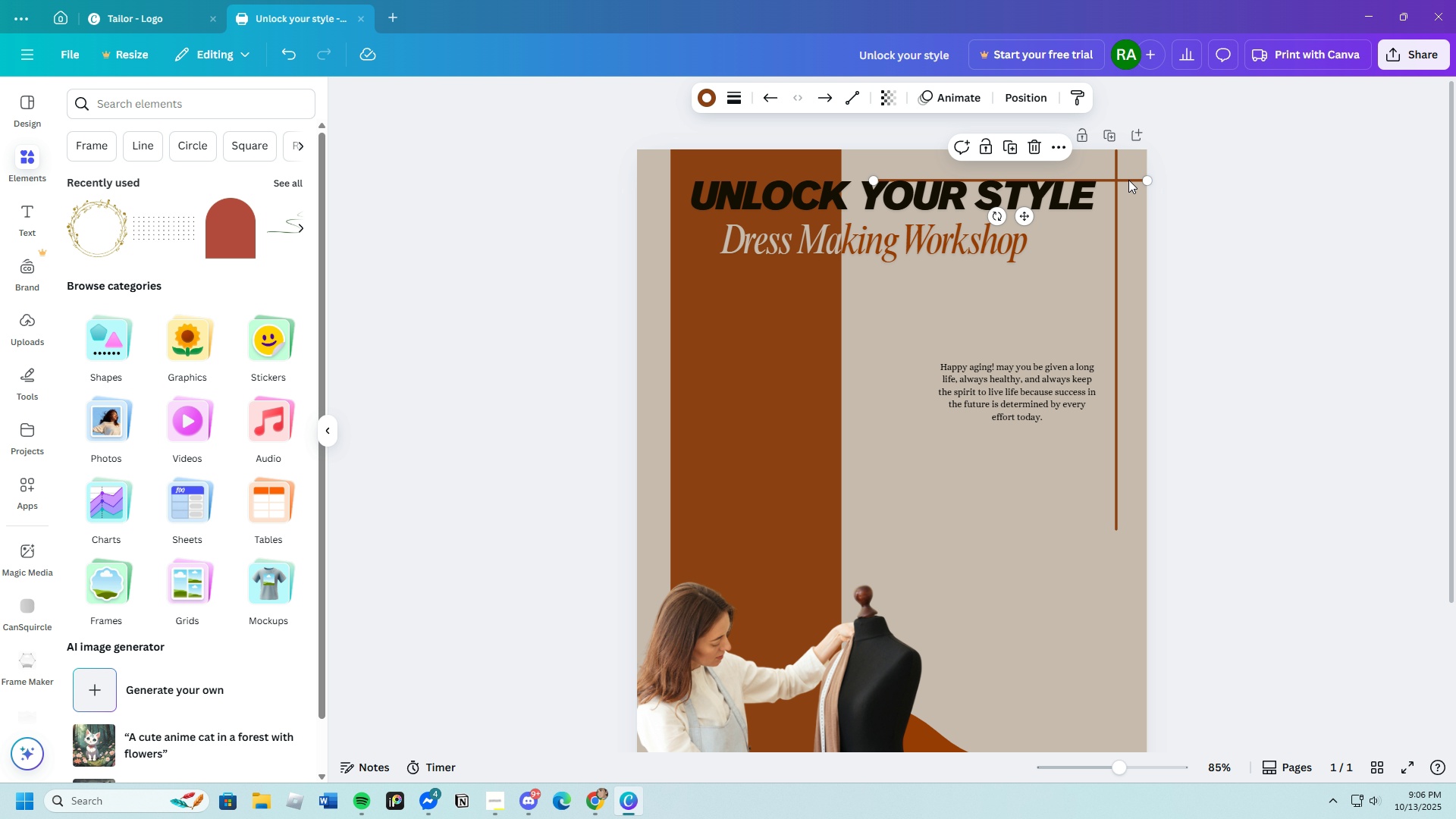 
left_click_drag(start_coordinate=[1128, 178], to_coordinate=[1128, 189])
 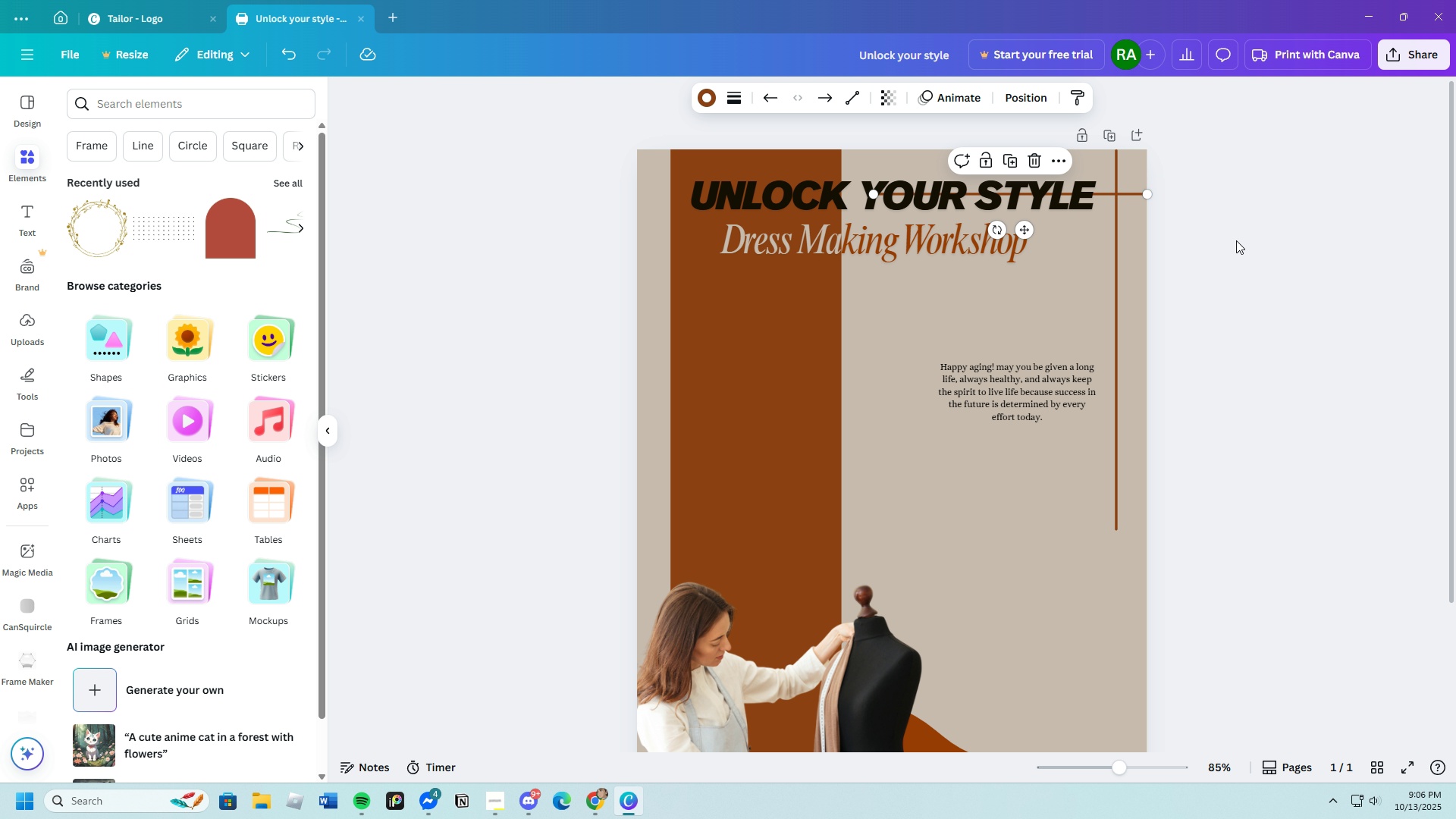 
left_click([1236, 240])
 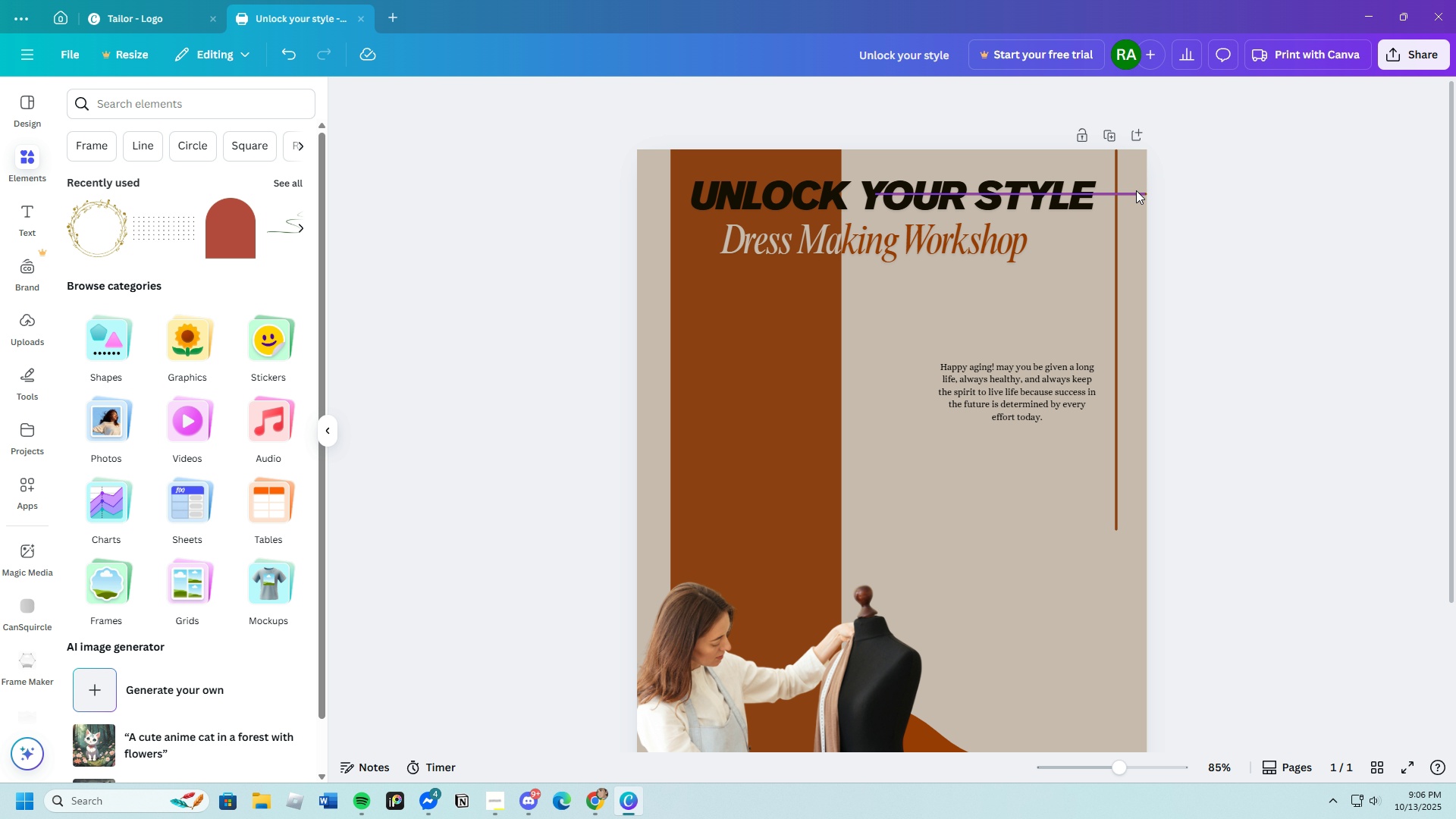 
left_click([1128, 192])
 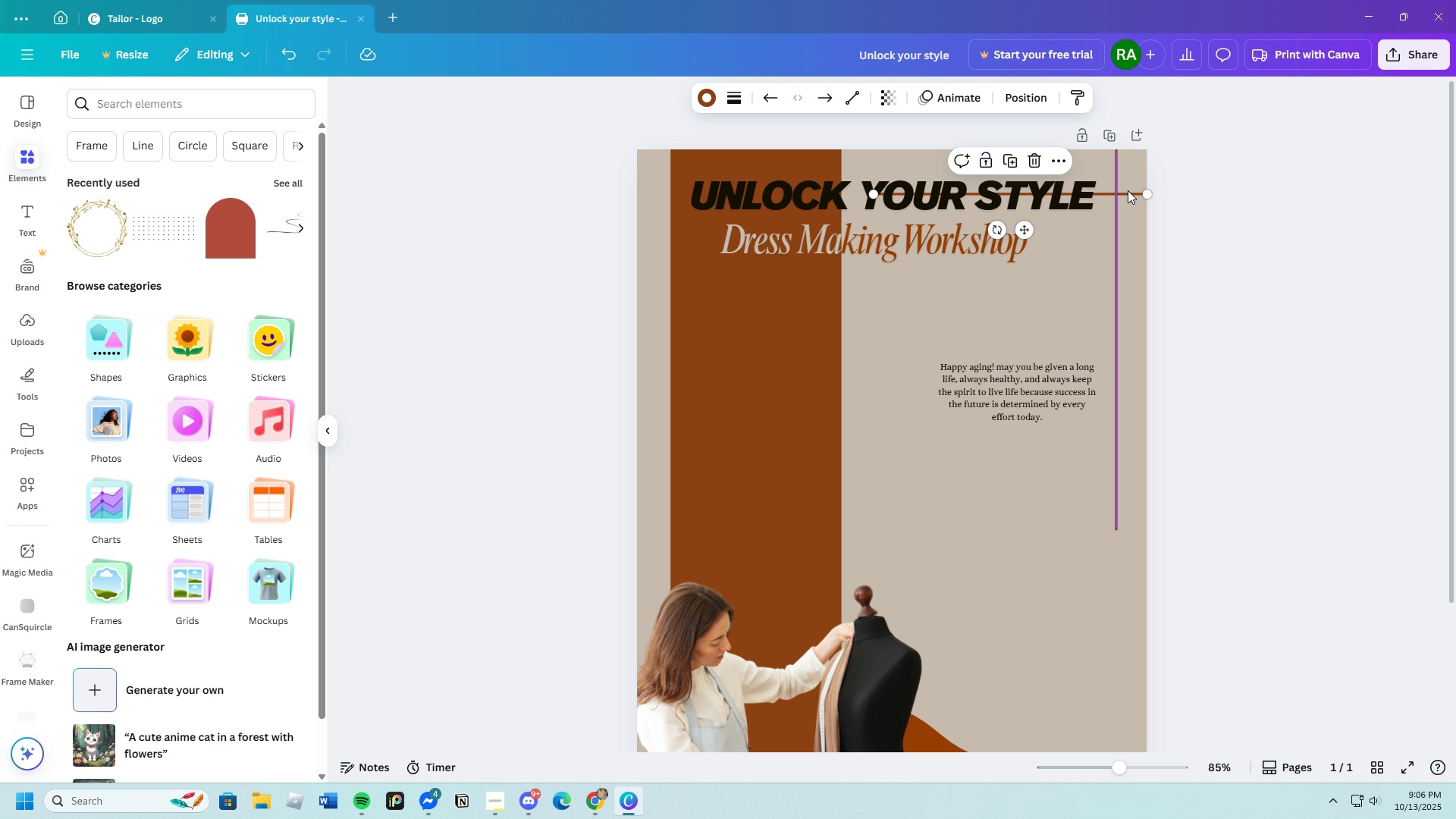 
left_click_drag(start_coordinate=[1128, 192], to_coordinate=[1128, 187])
 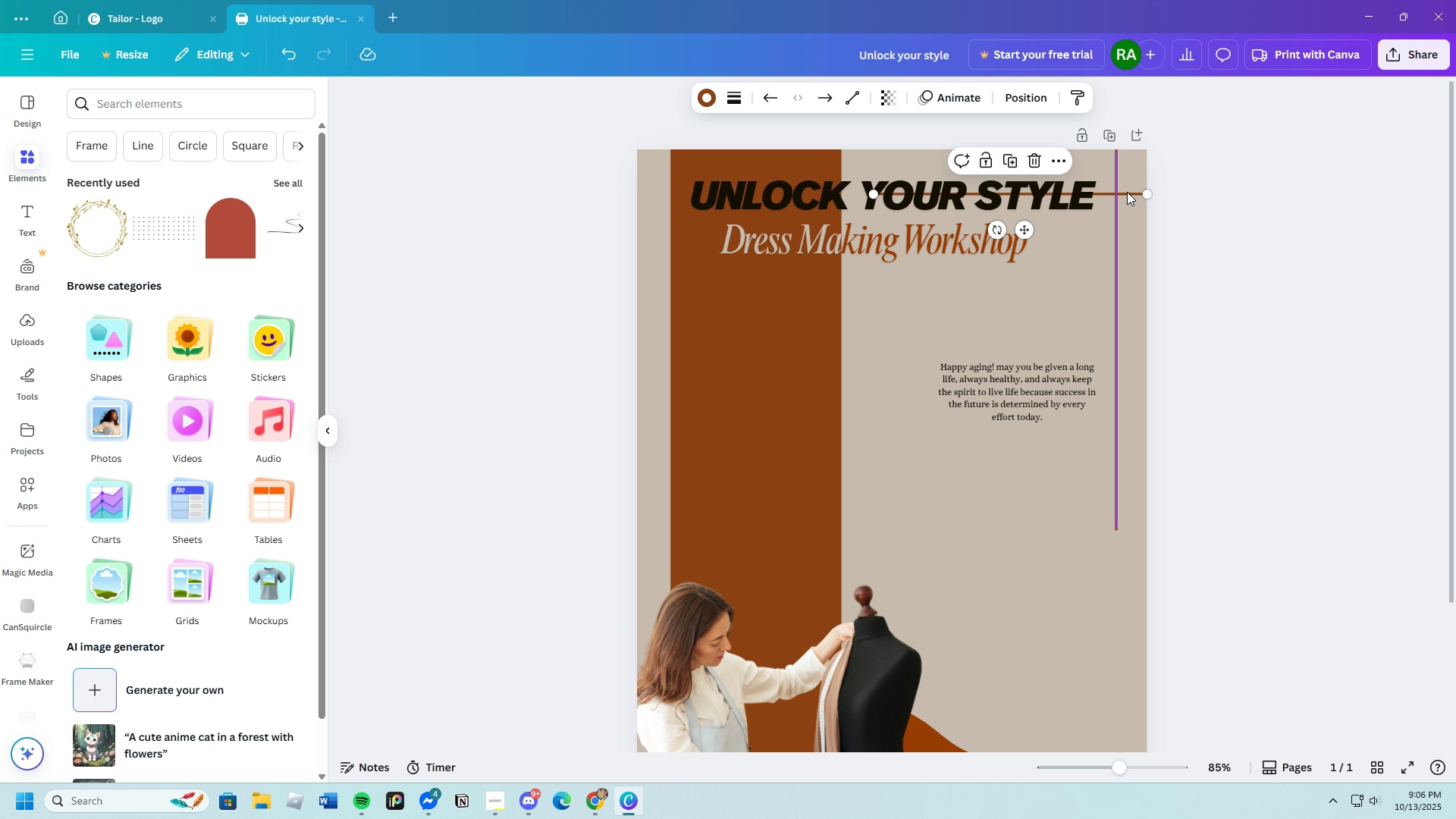 
left_click_drag(start_coordinate=[1127, 192], to_coordinate=[1125, 184])
 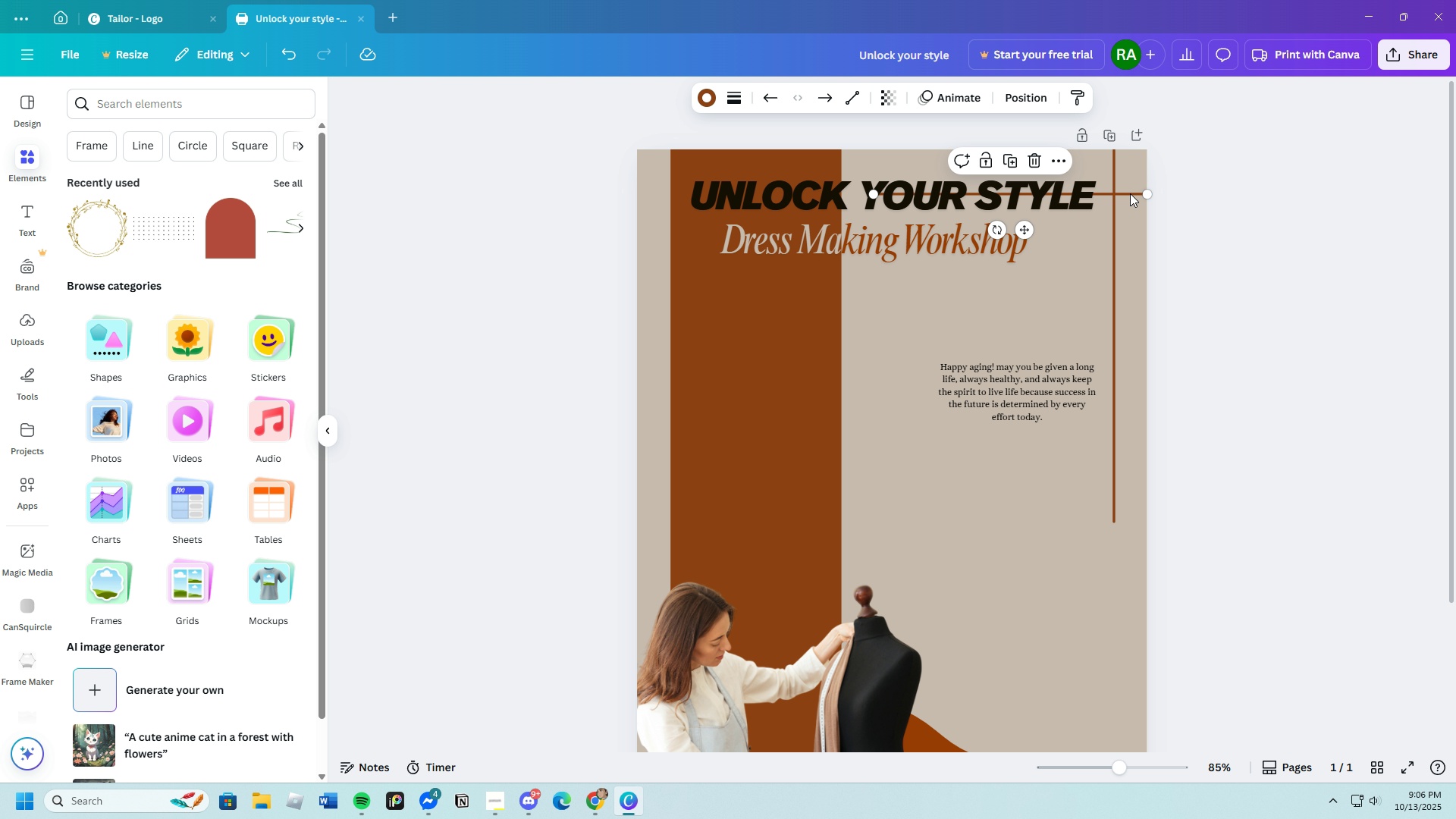 
left_click_drag(start_coordinate=[1130, 193], to_coordinate=[1131, 182])
 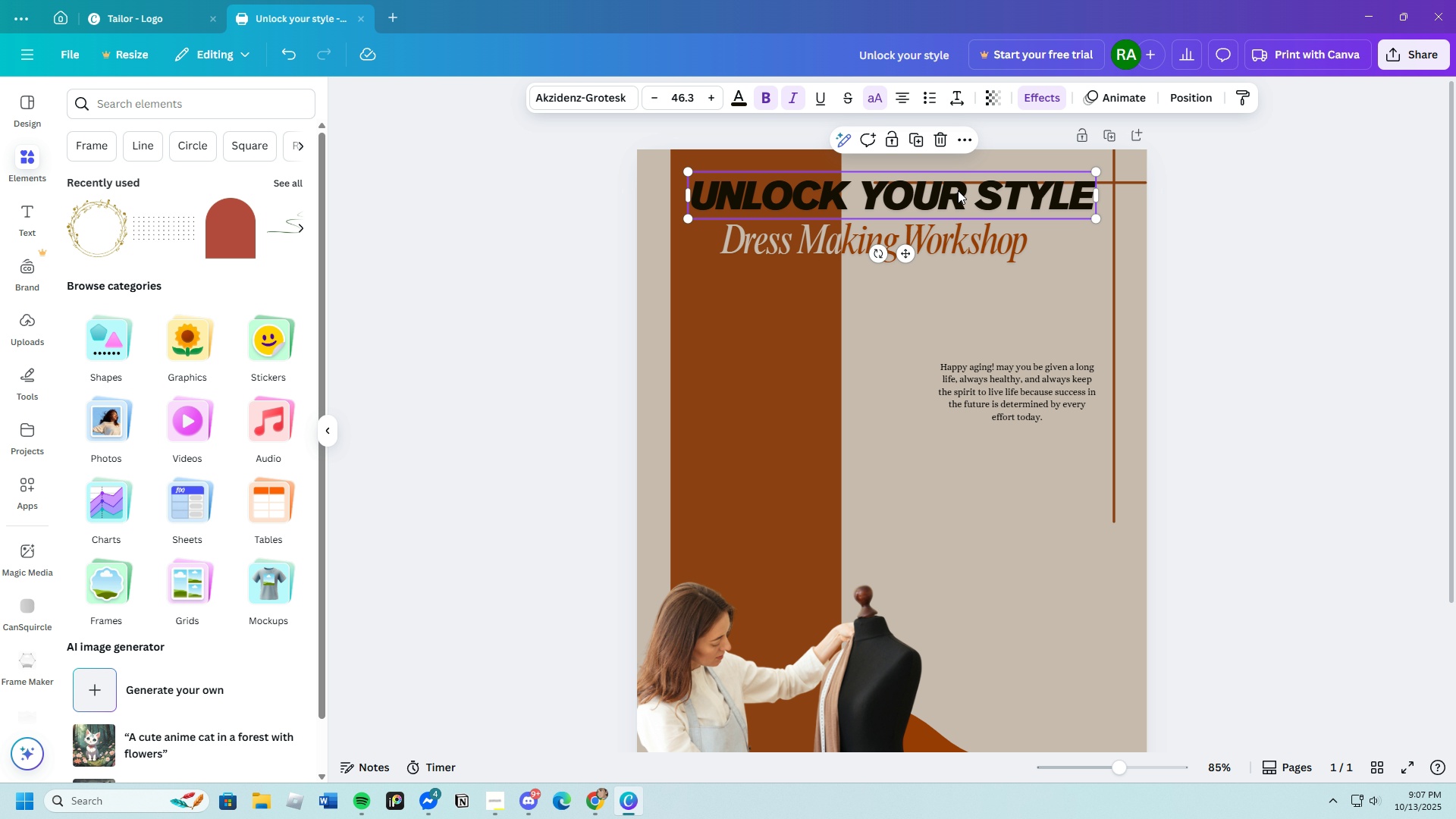 
left_click_drag(start_coordinate=[958, 190], to_coordinate=[964, 178])
 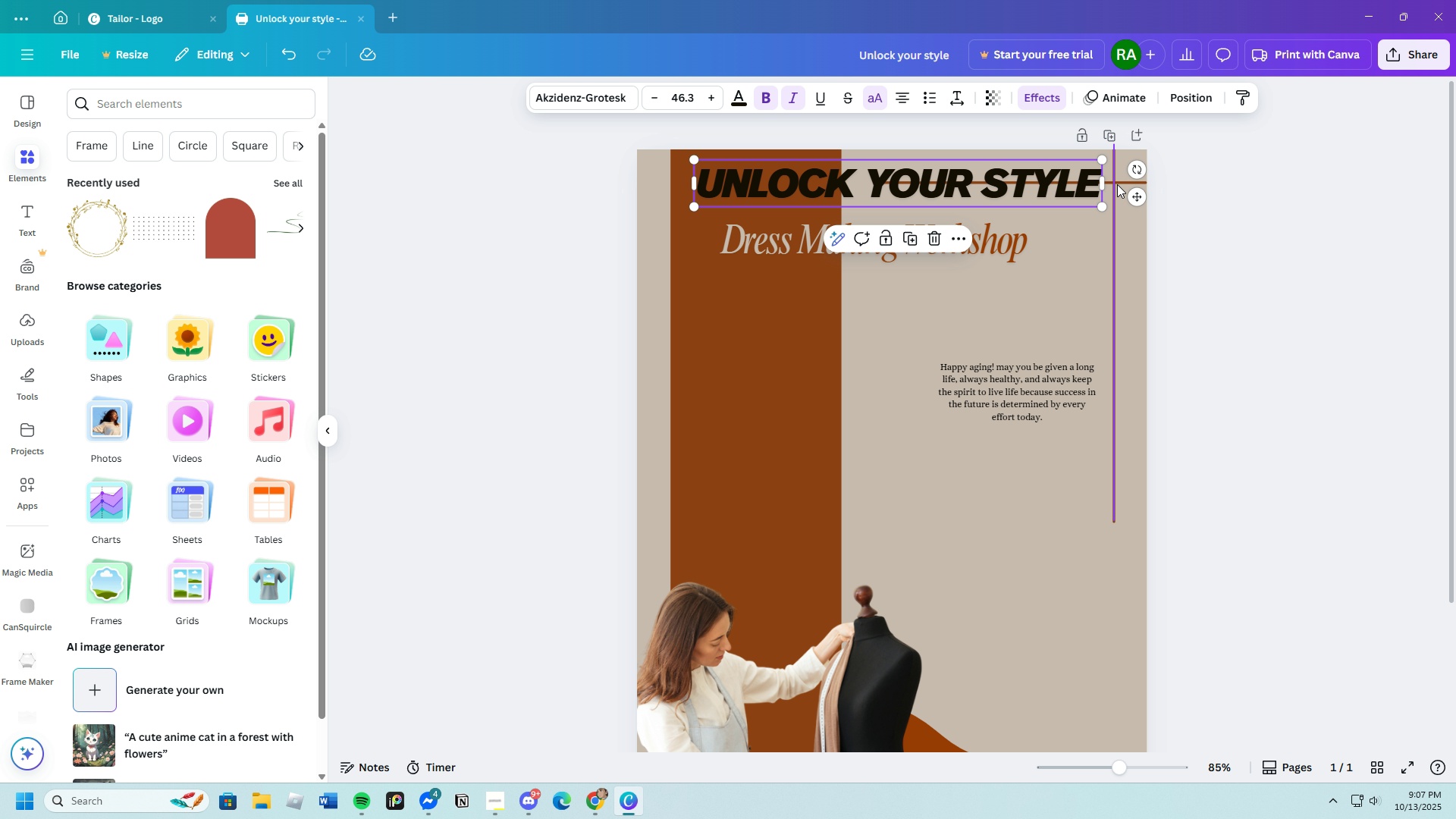 
left_click_drag(start_coordinate=[1117, 183], to_coordinate=[1116, 196])
 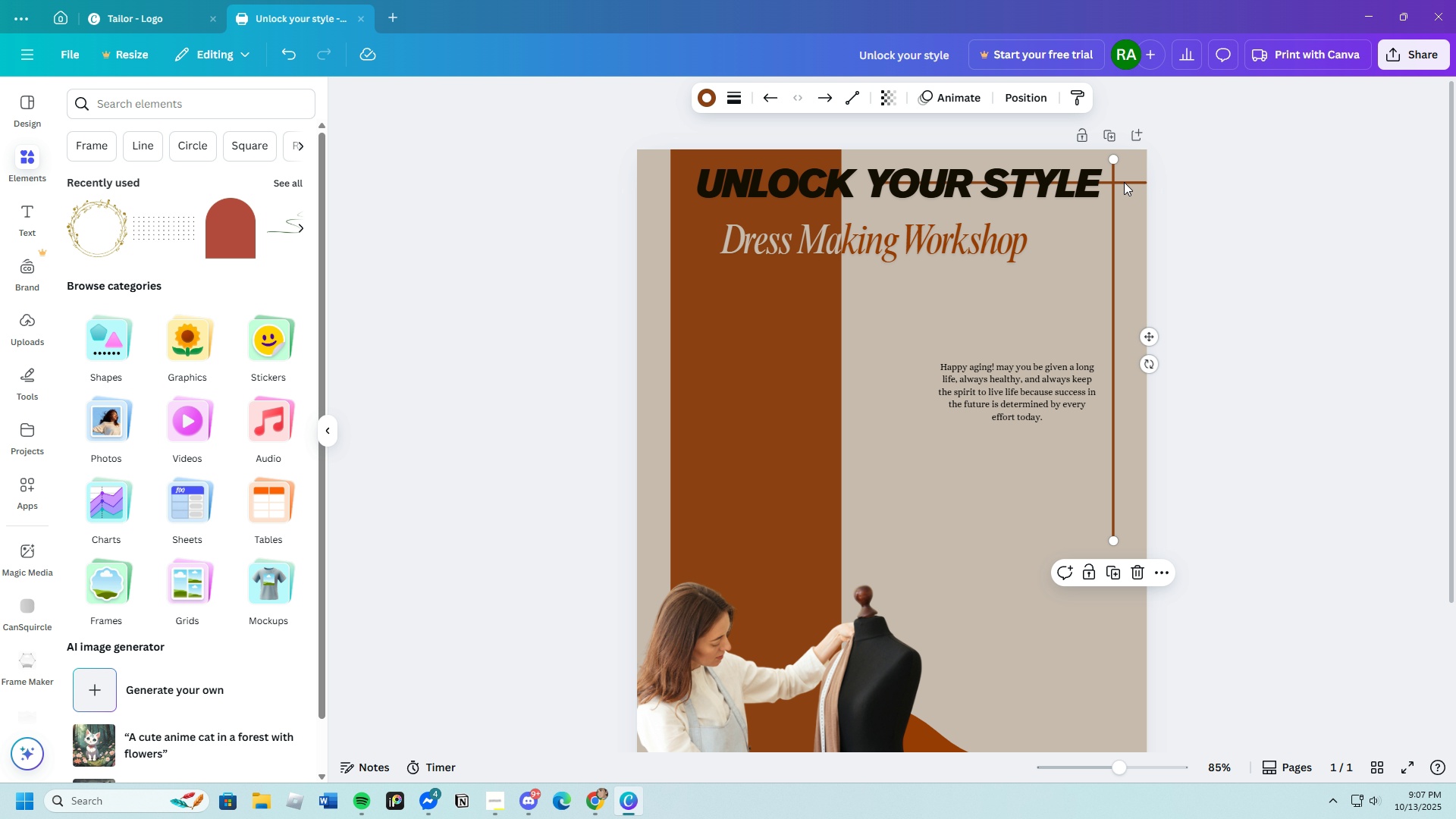 
left_click_drag(start_coordinate=[1123, 181], to_coordinate=[1125, 187])
 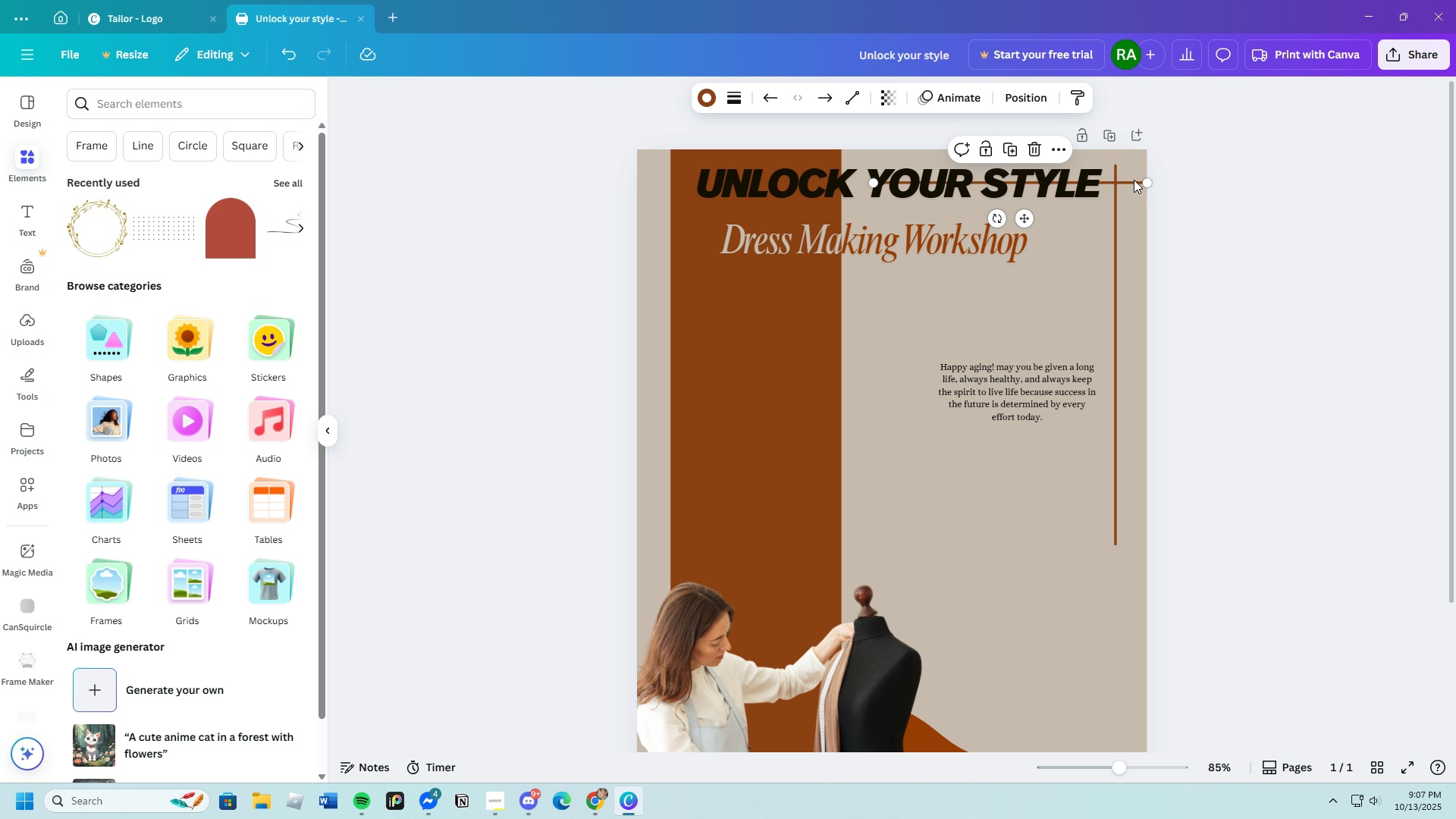 
left_click([1134, 180])
 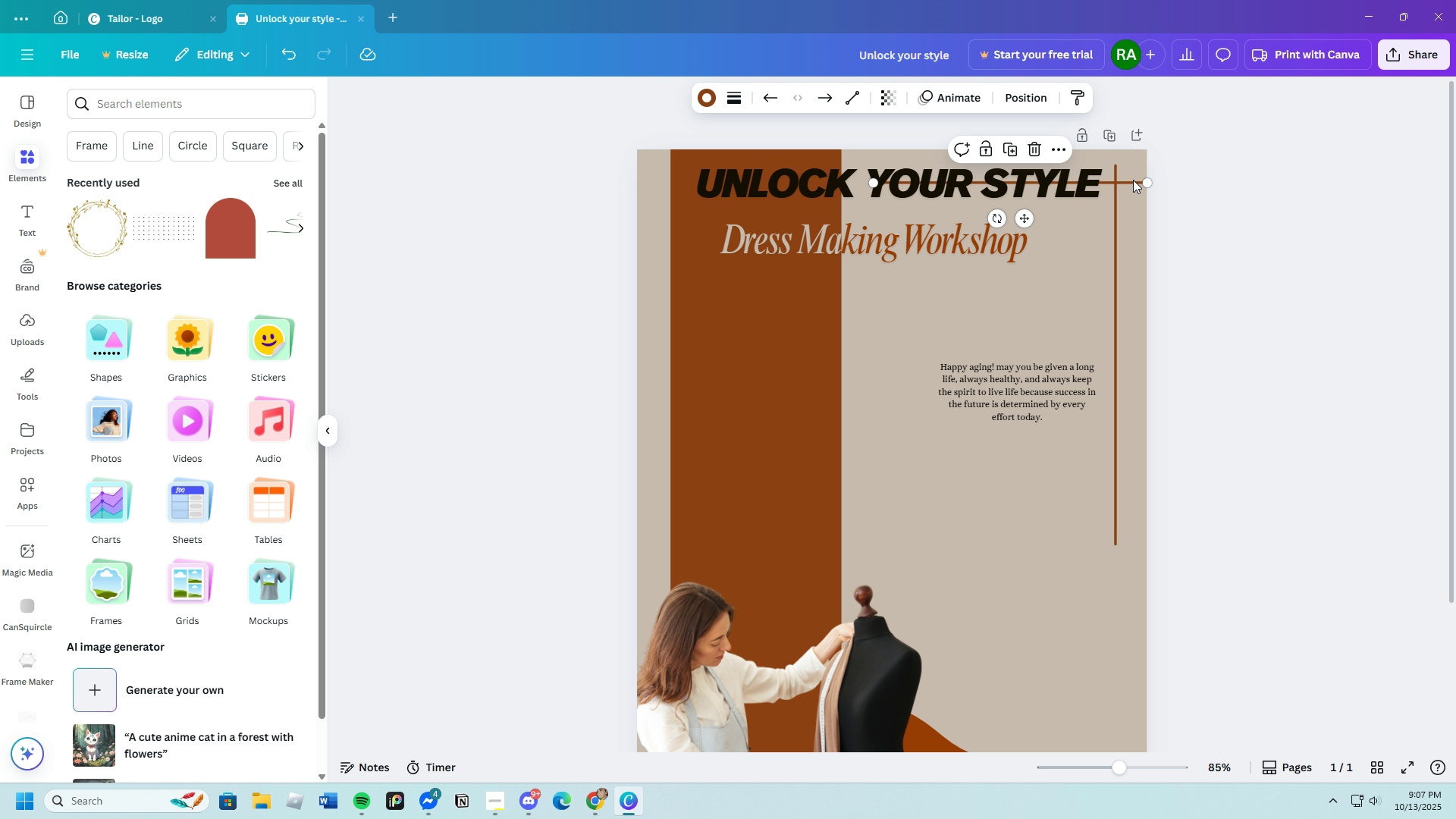 
left_click_drag(start_coordinate=[1133, 179], to_coordinate=[1128, 196])
 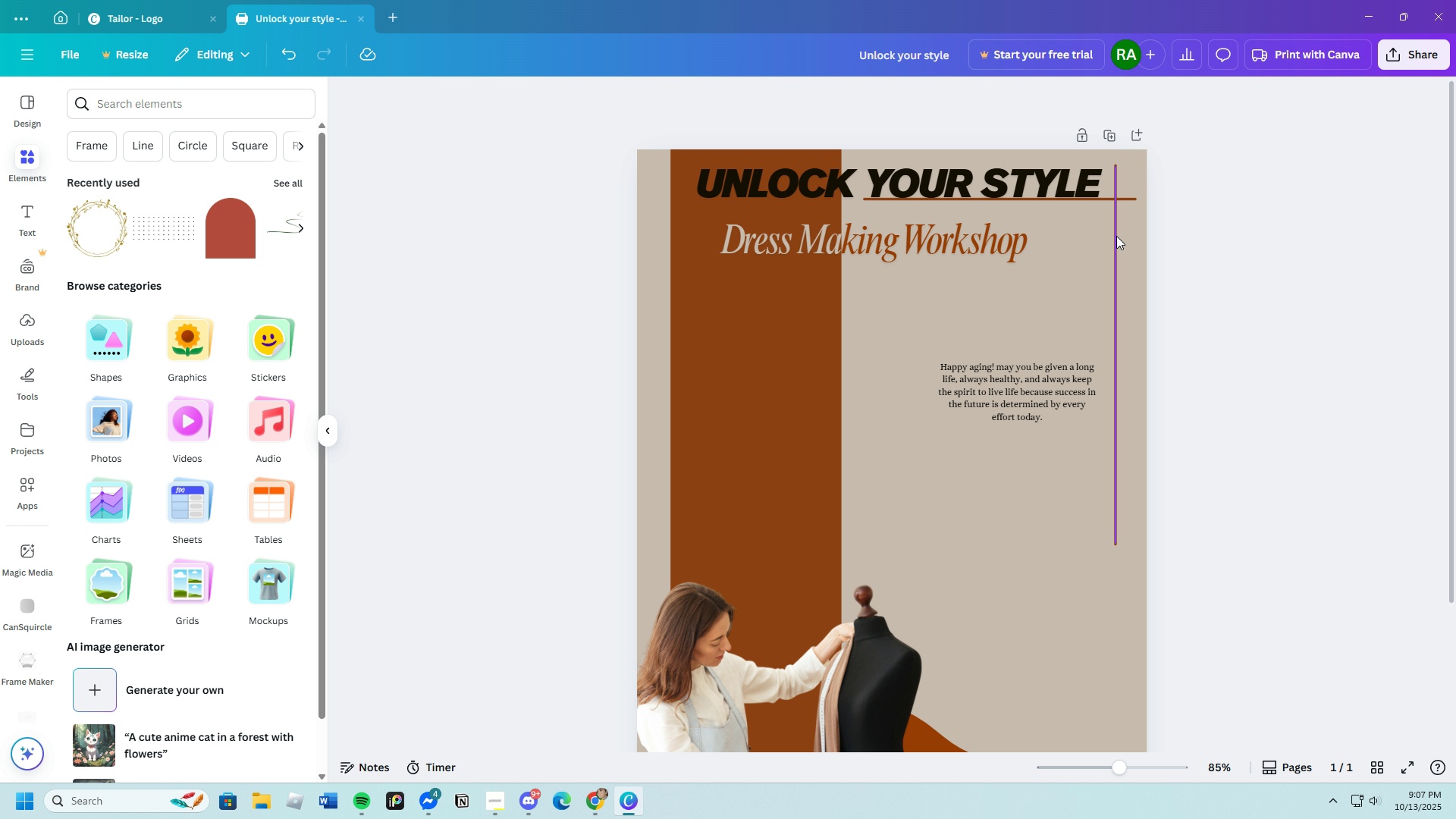 
left_click([1116, 236])
 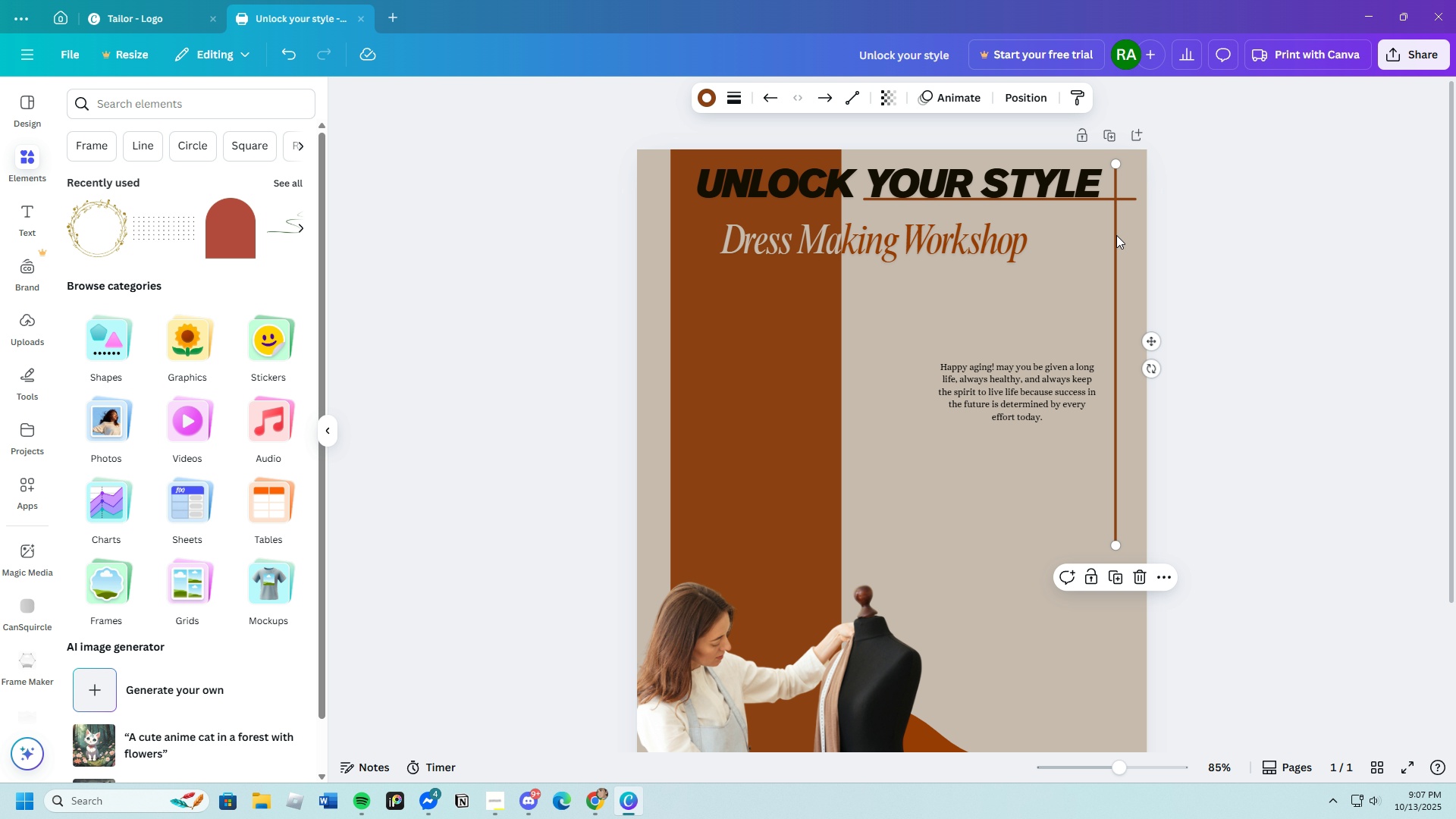 
left_click_drag(start_coordinate=[1116, 236], to_coordinate=[1119, 218])
 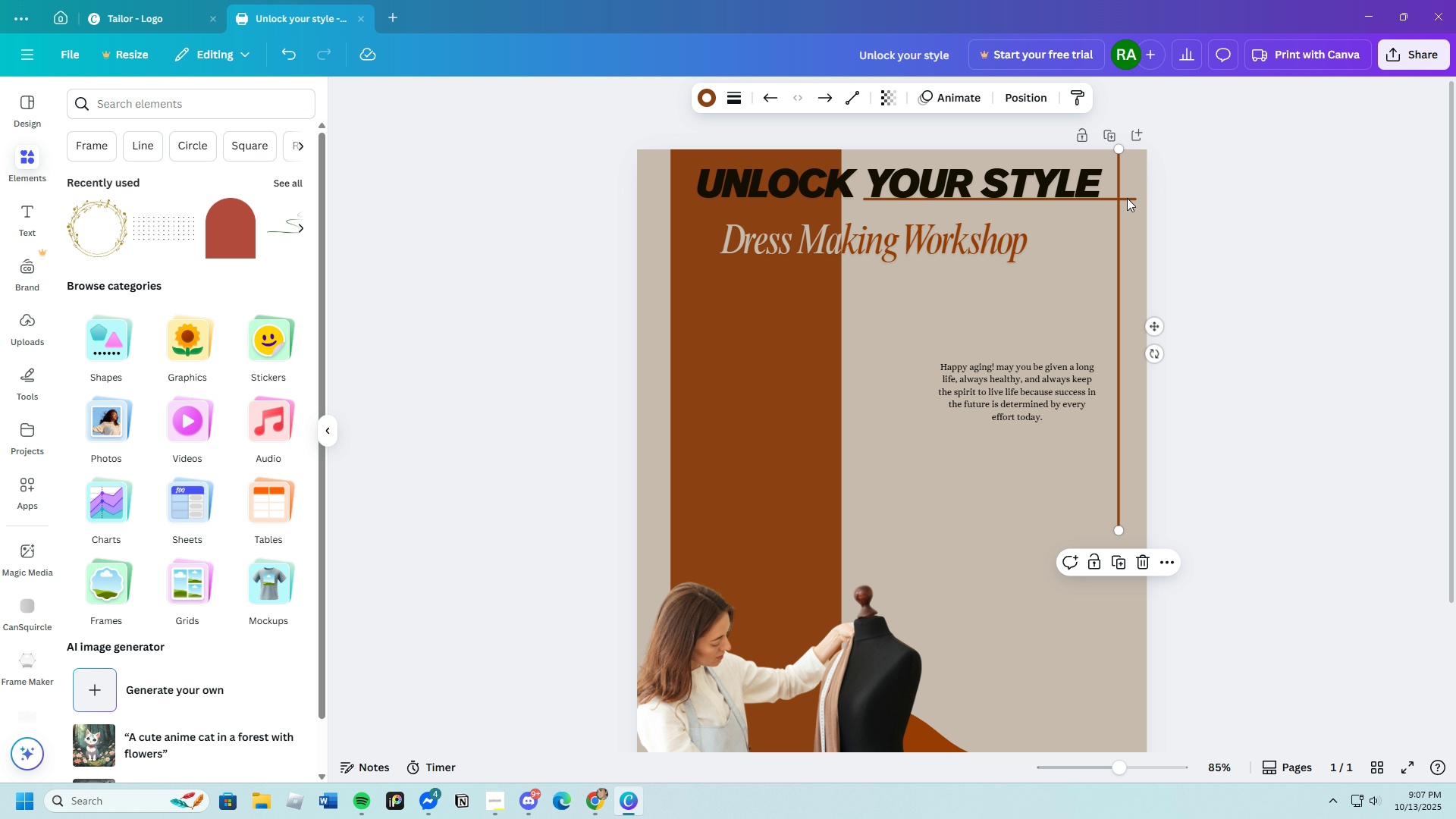 
left_click([1127, 199])
 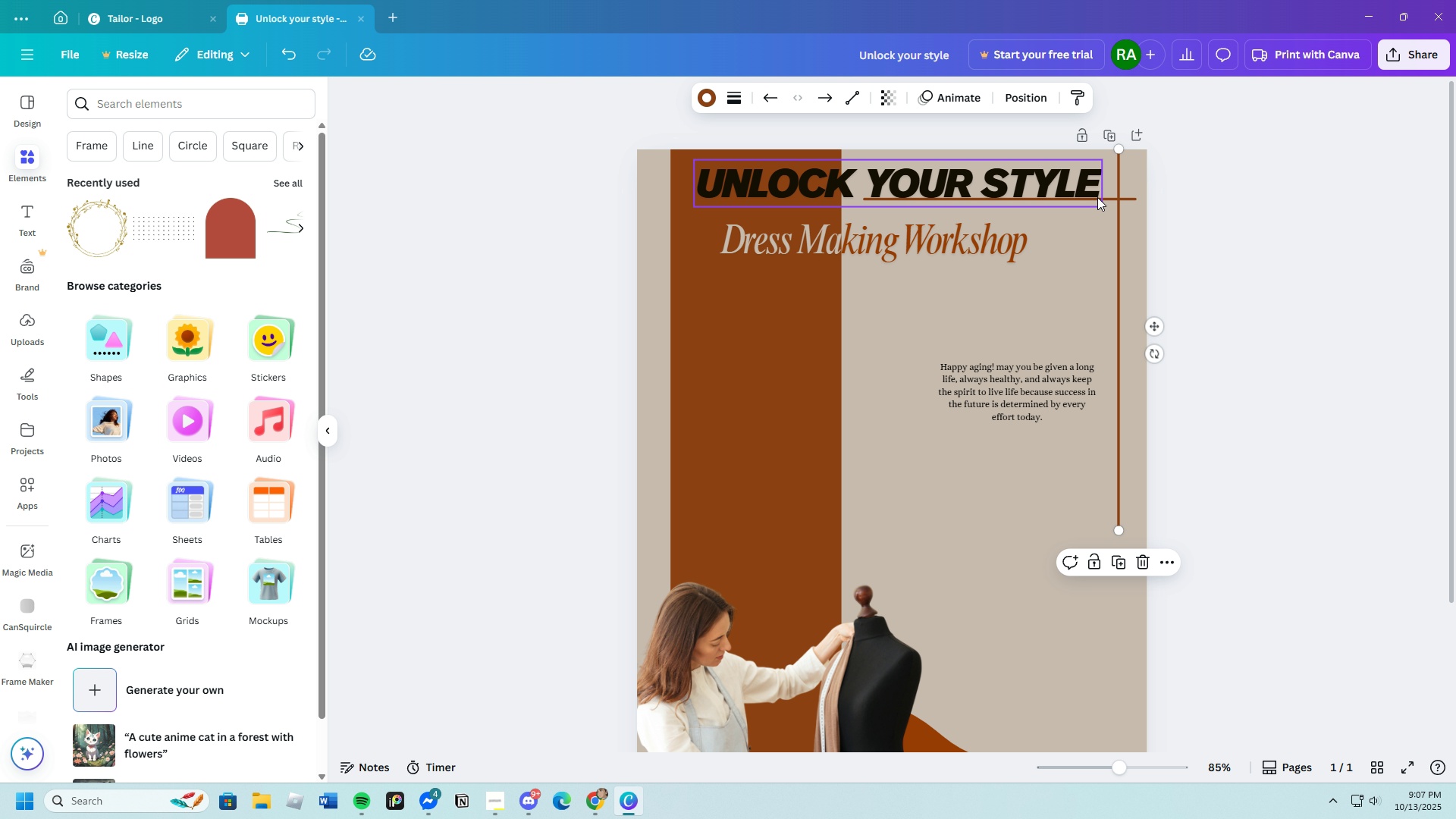 
double_click([1097, 197])
 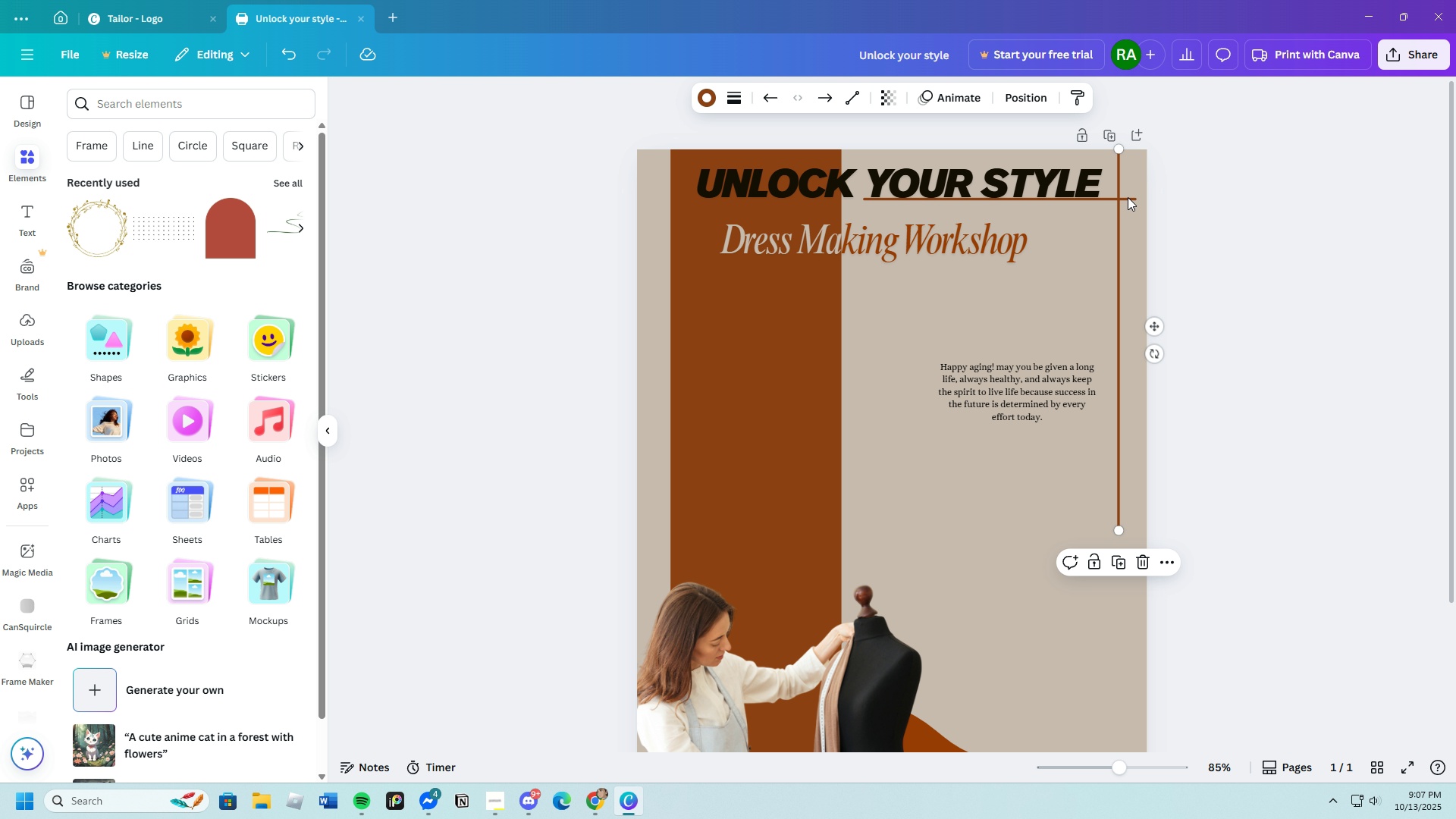 
double_click([1129, 198])
 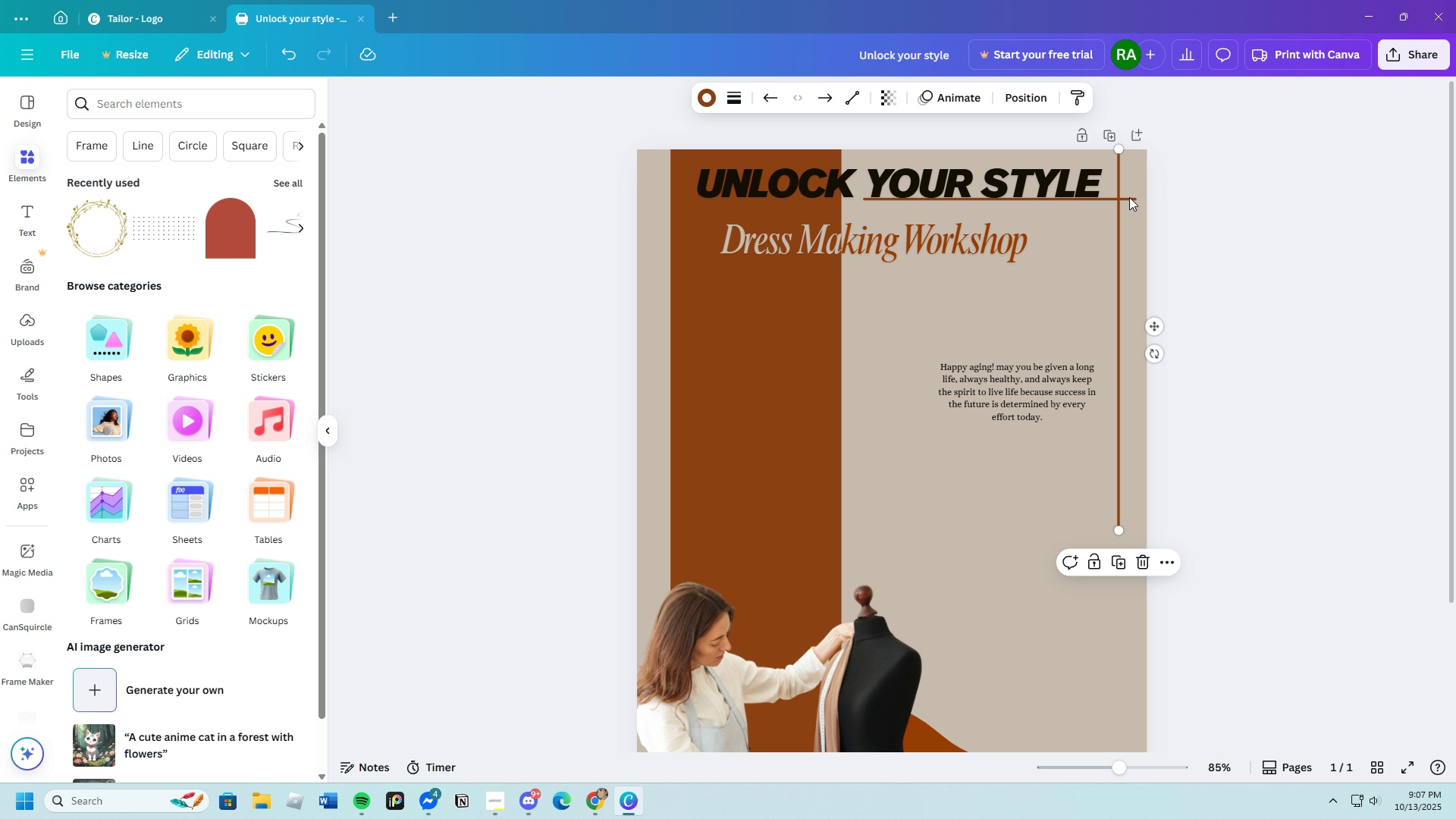 
triple_click([1129, 198])
 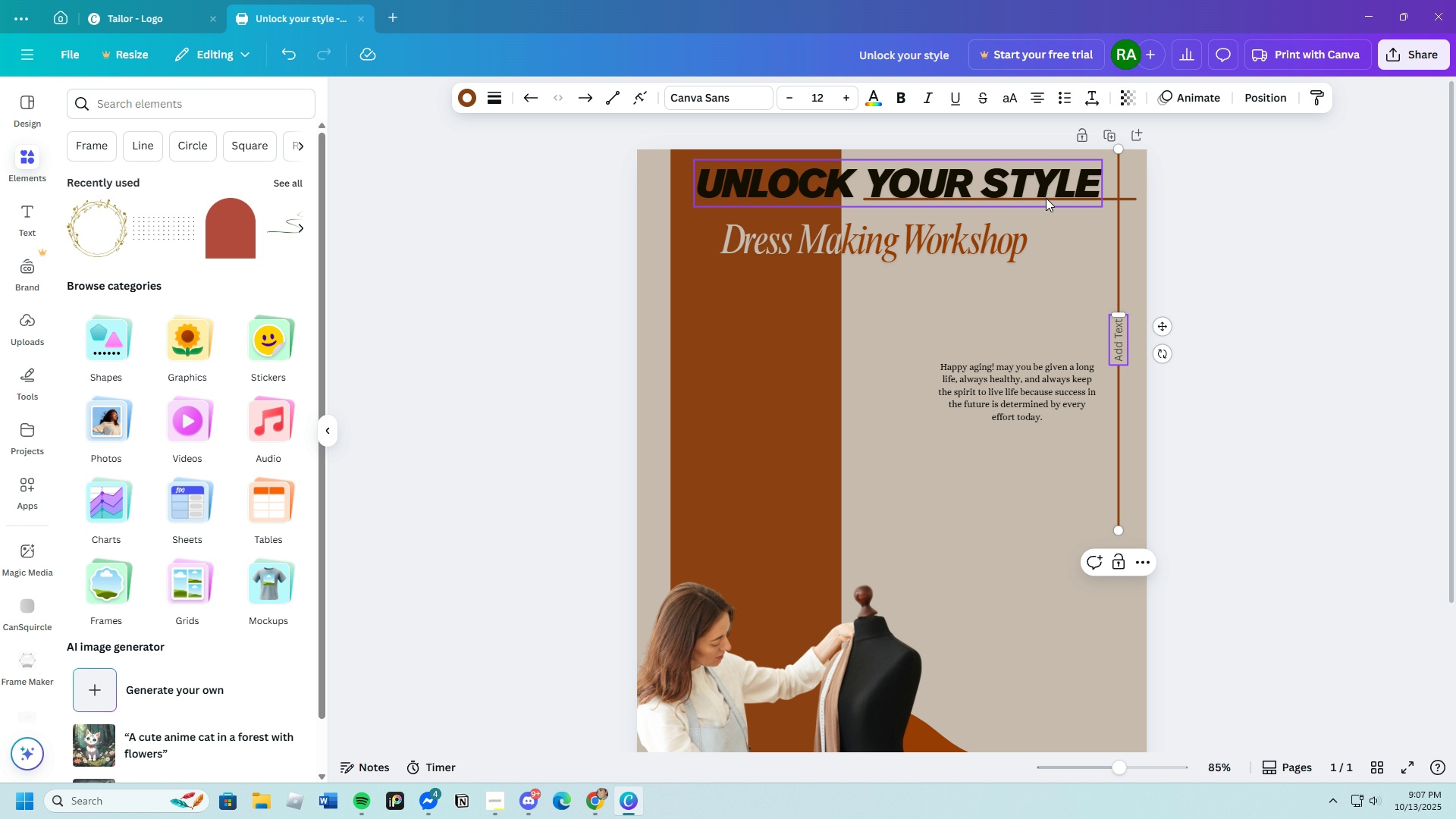 
left_click([1046, 198])
 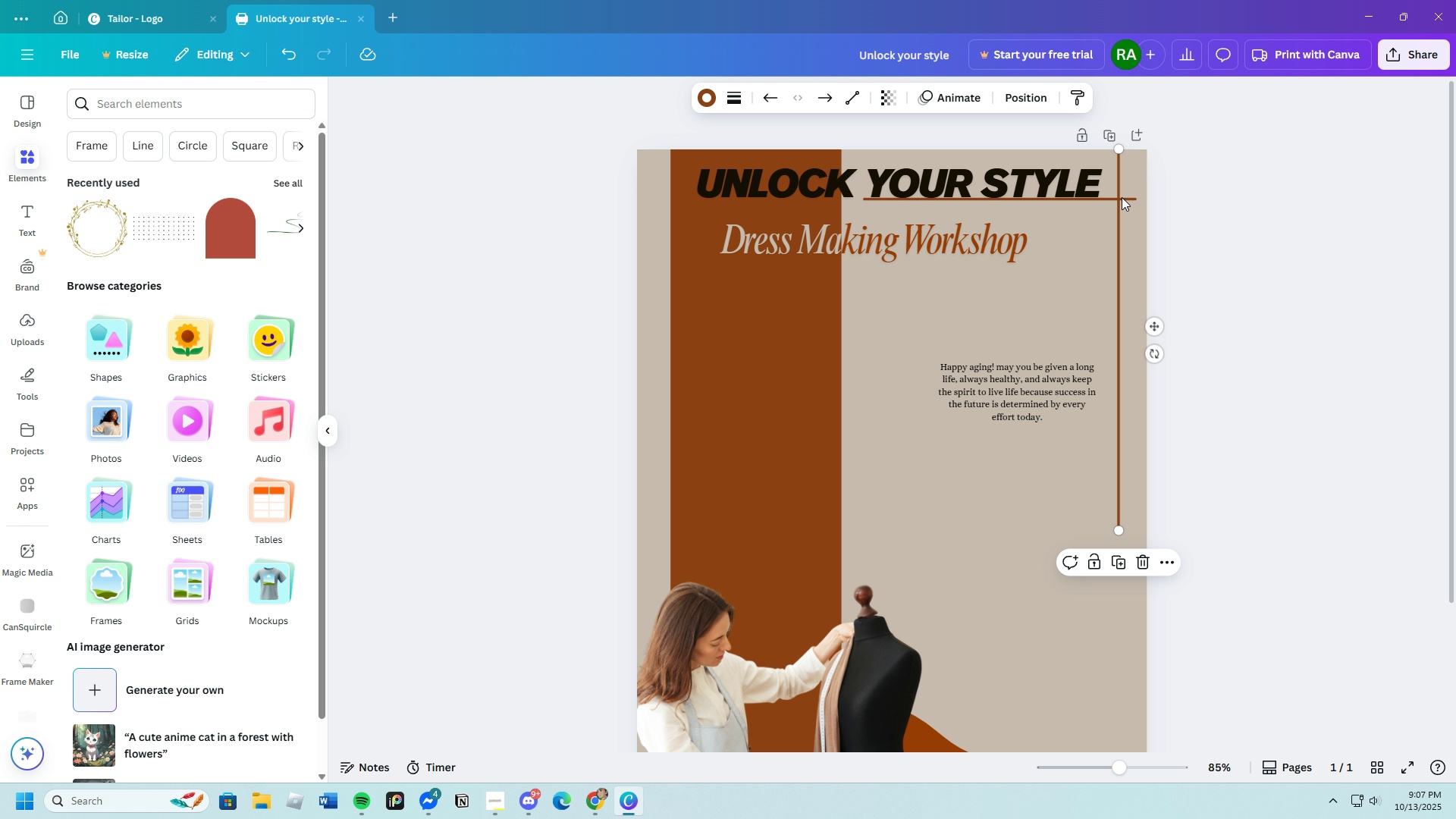 
double_click([1122, 197])
 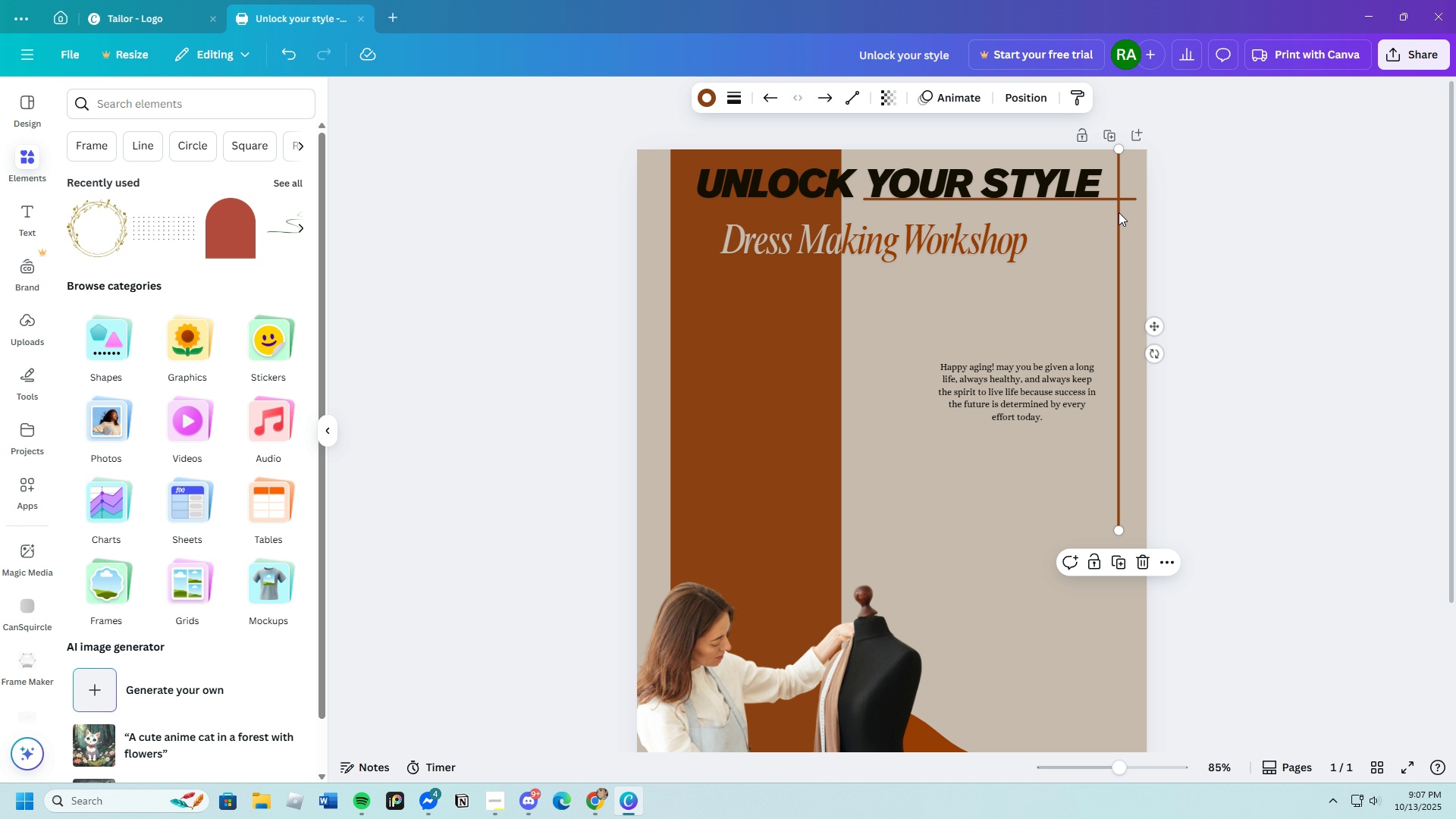 
left_click_drag(start_coordinate=[1119, 212], to_coordinate=[1096, 226])
 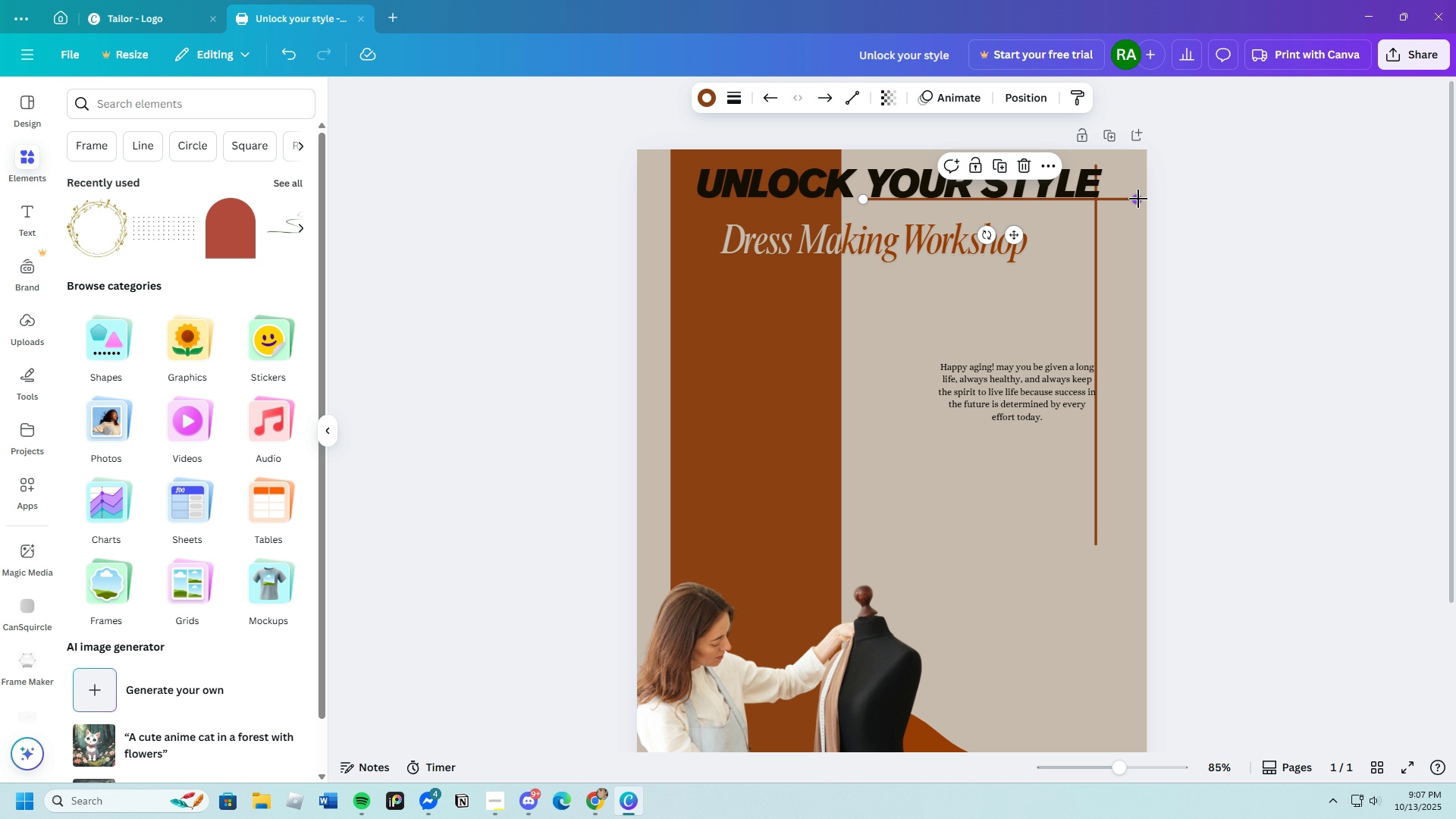 
left_click_drag(start_coordinate=[1138, 199], to_coordinate=[1155, 199])
 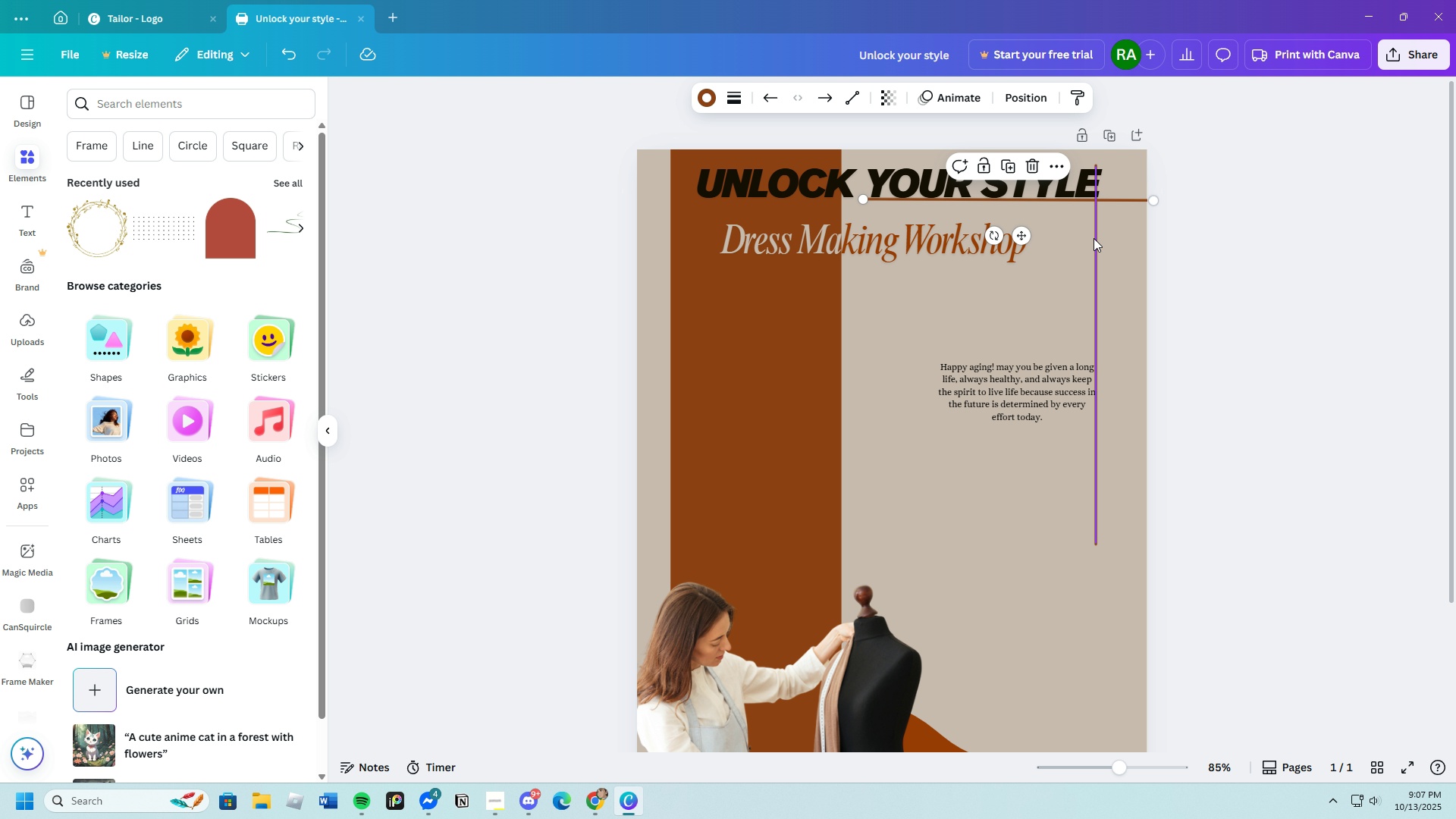 
left_click_drag(start_coordinate=[1093, 238], to_coordinate=[1119, 222])
 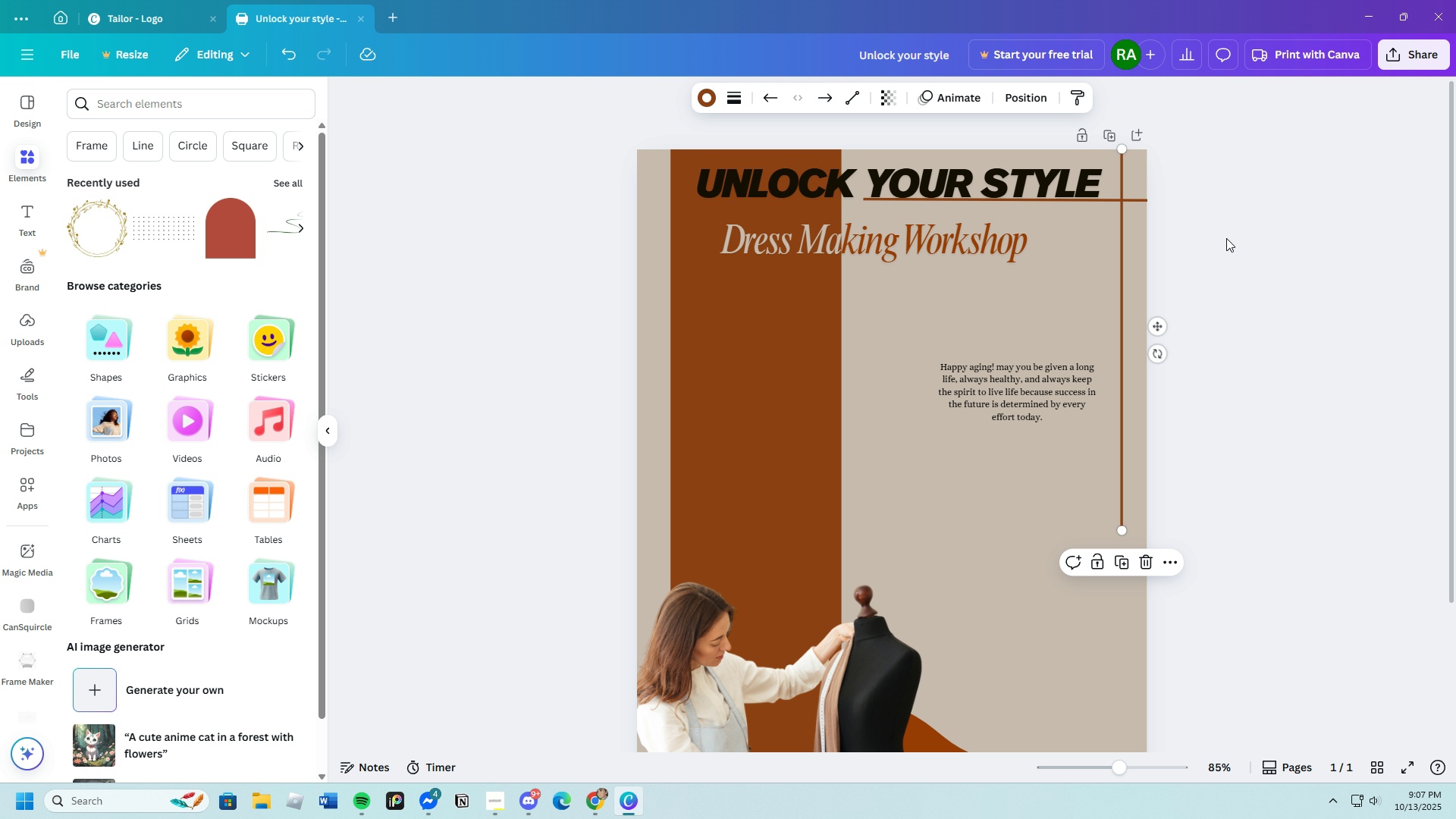 
left_click([1226, 238])
 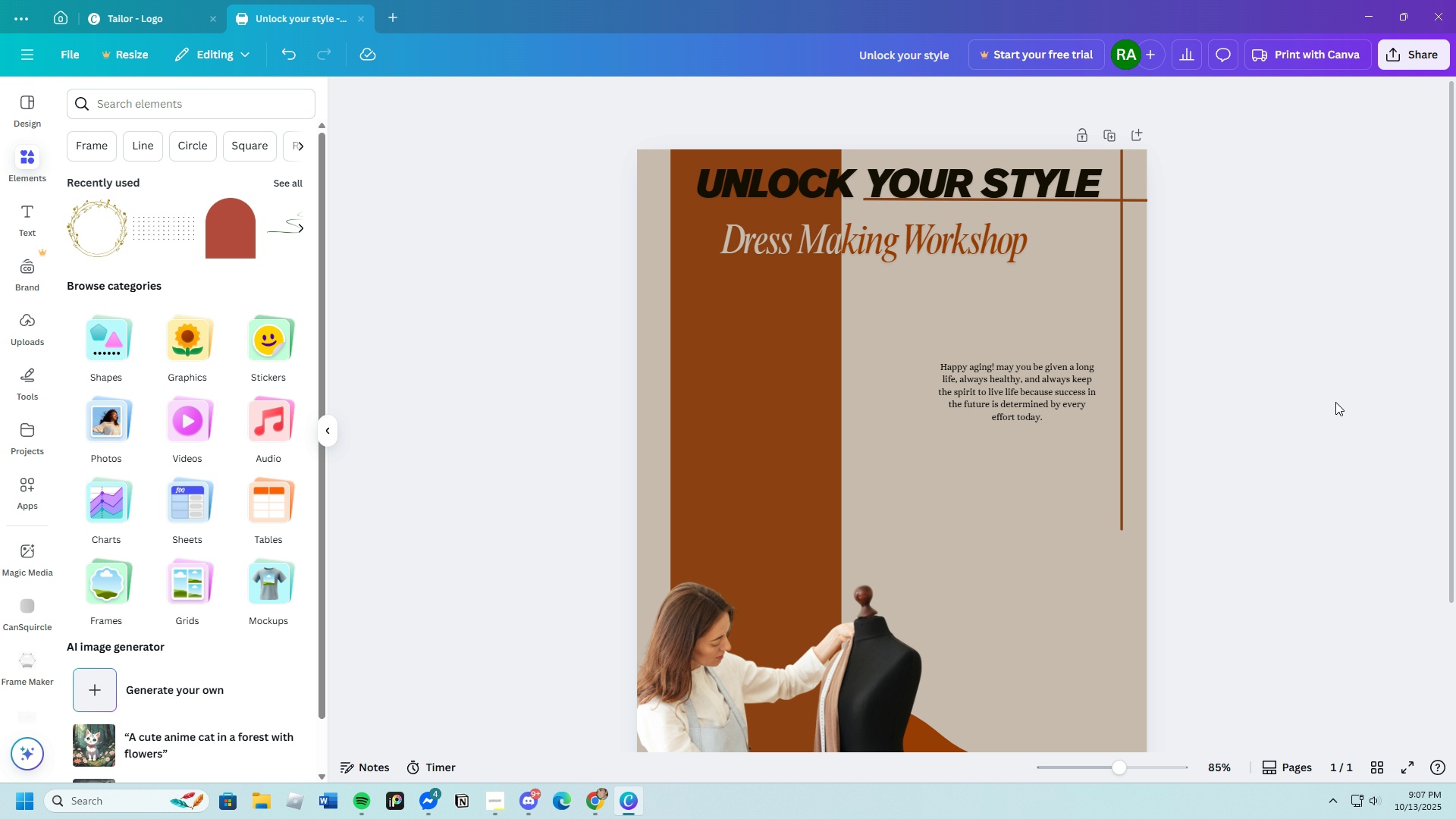 
wait(6.66)
 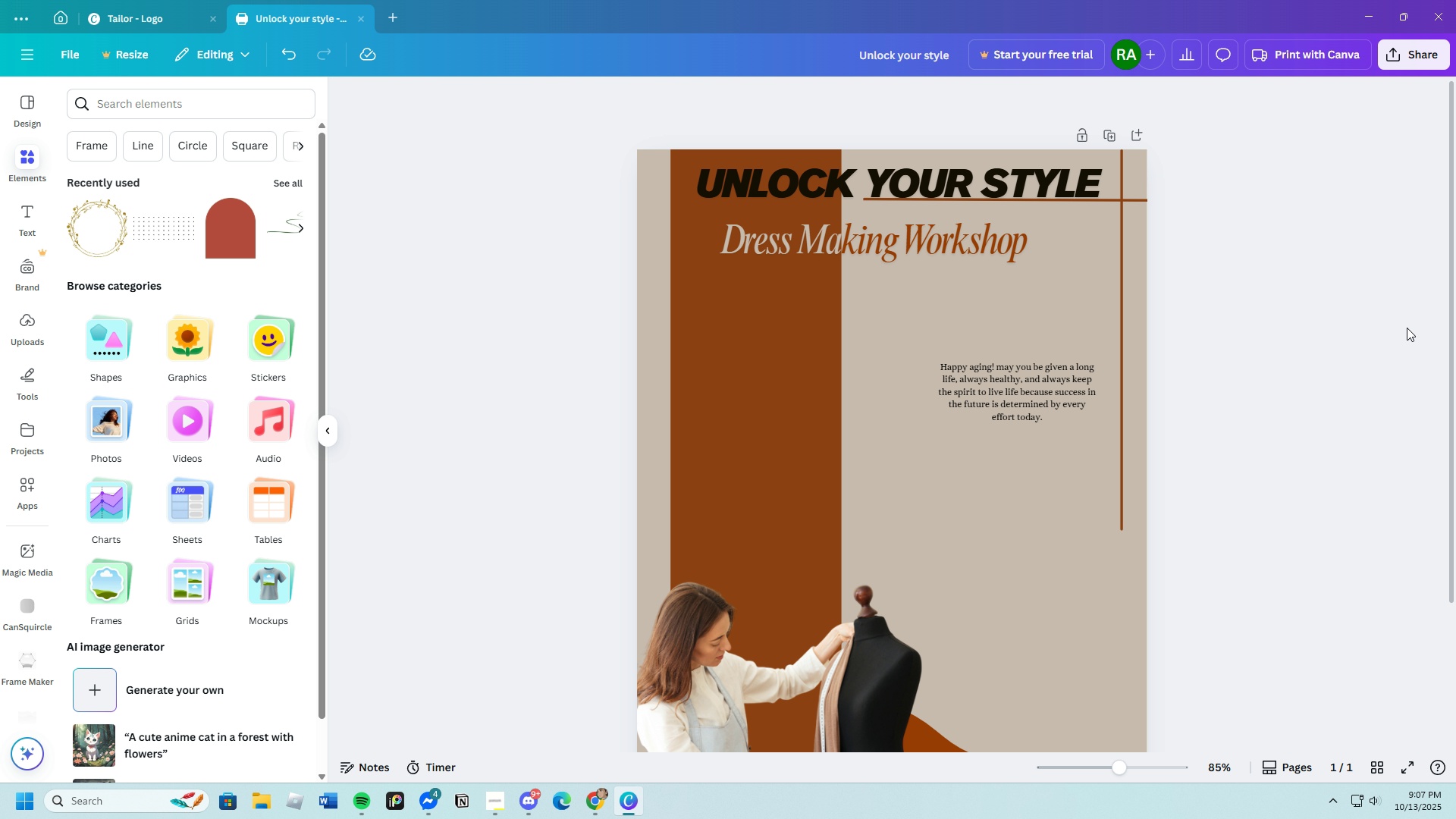 
left_click_drag(start_coordinate=[1012, 186], to_coordinate=[999, 185])
 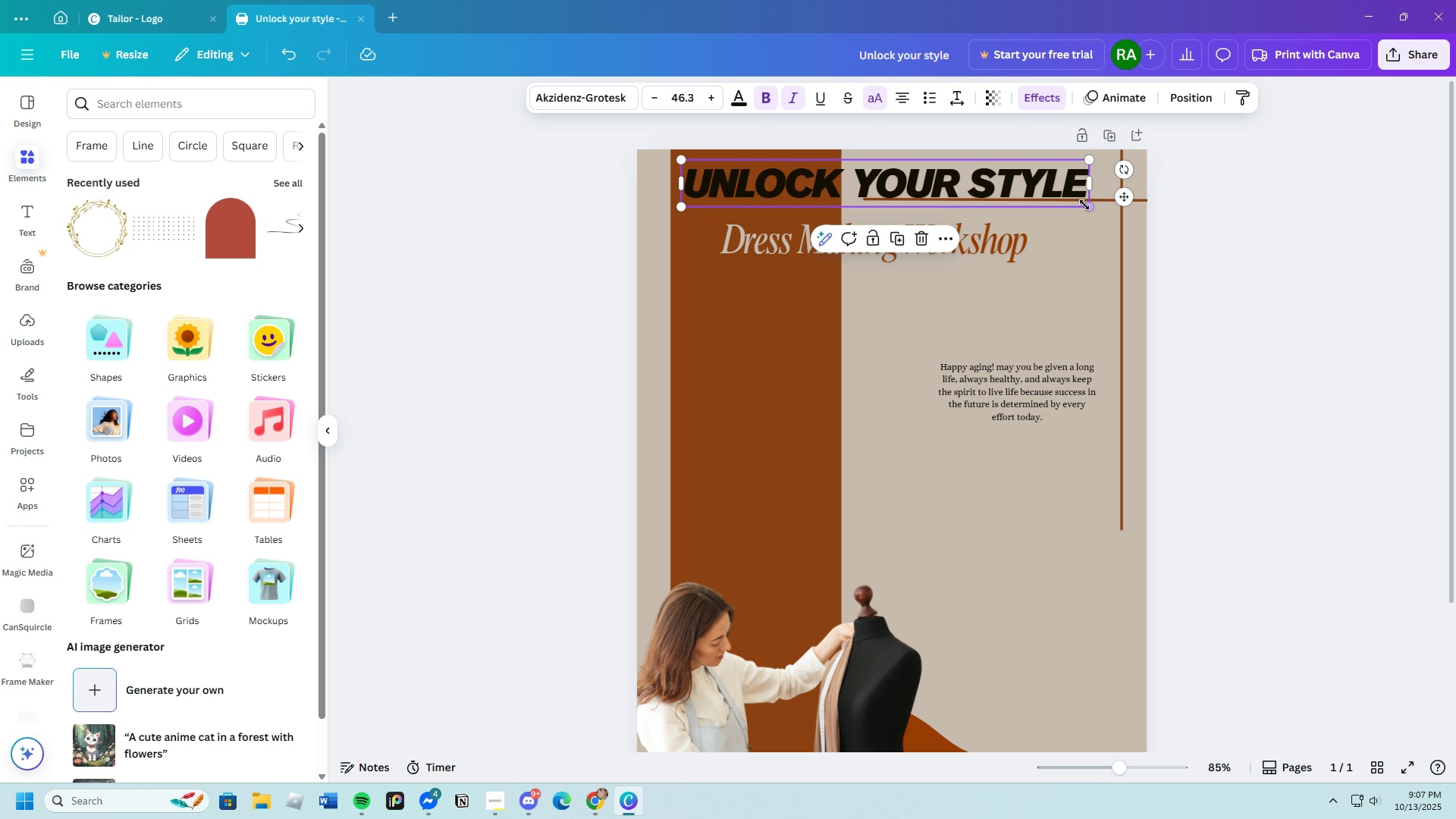 
left_click_drag(start_coordinate=[1084, 205], to_coordinate=[1108, 207])
 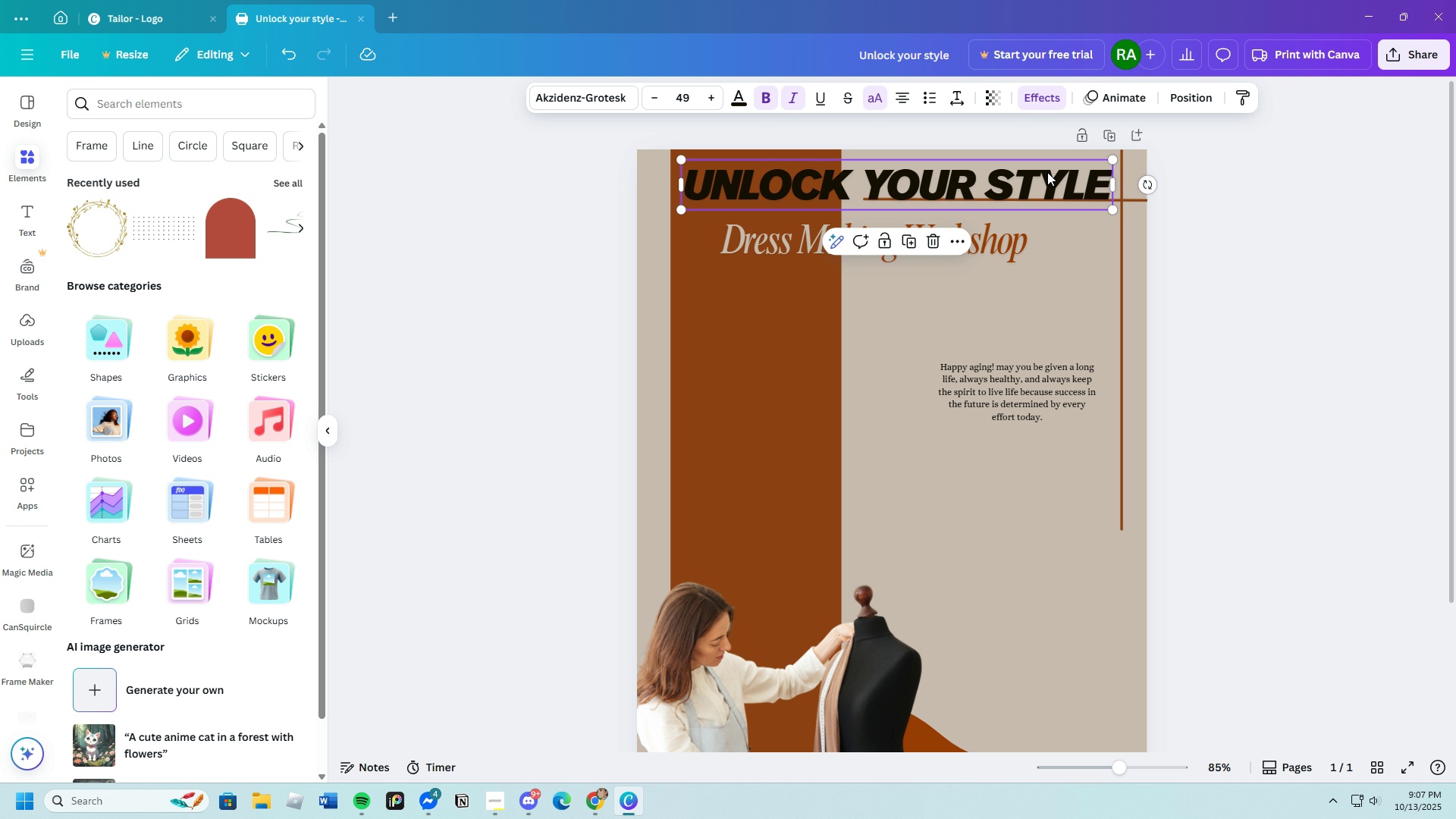 
left_click_drag(start_coordinate=[1047, 172], to_coordinate=[1039, 170])
 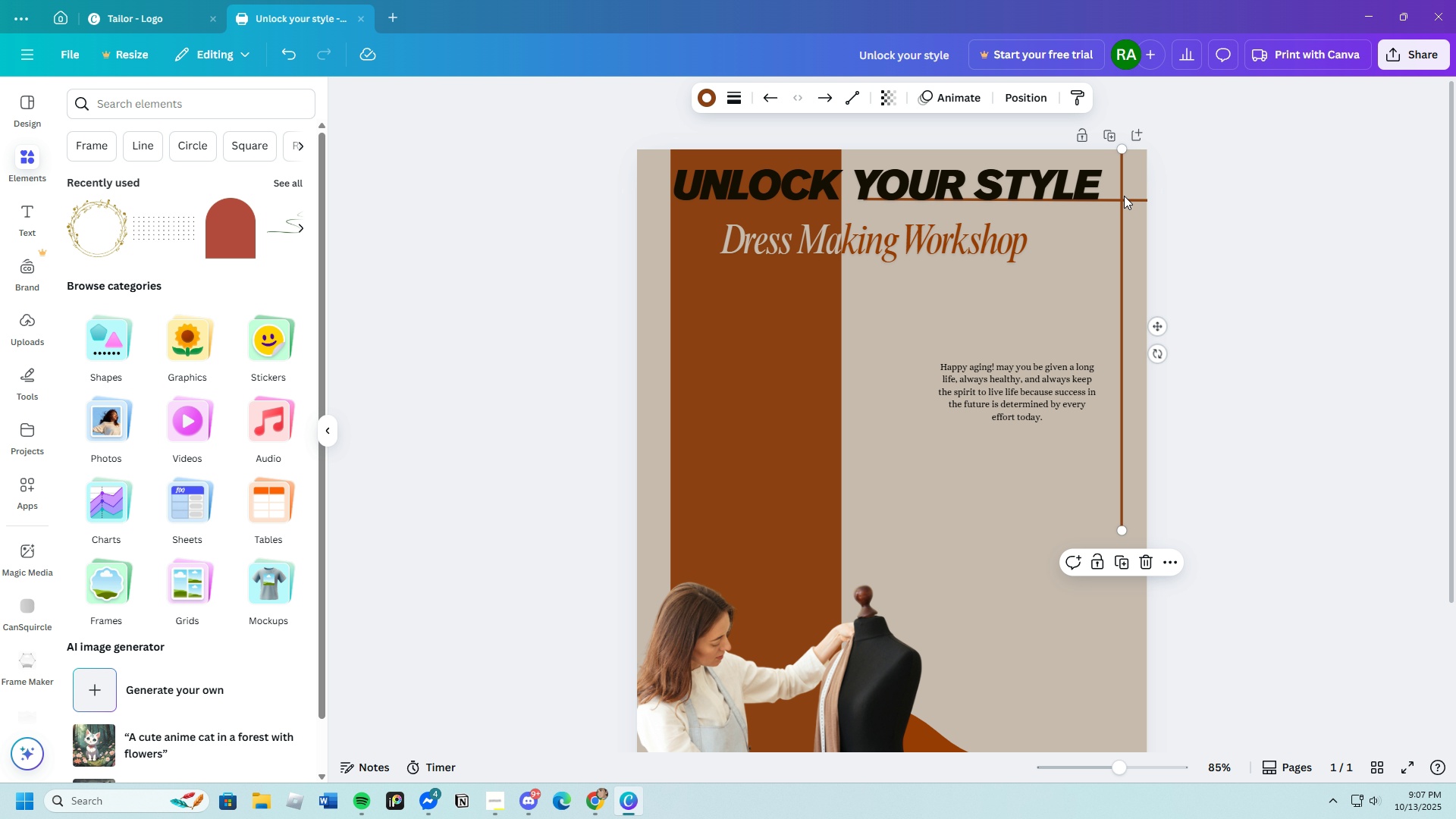 
left_click([1124, 196])
 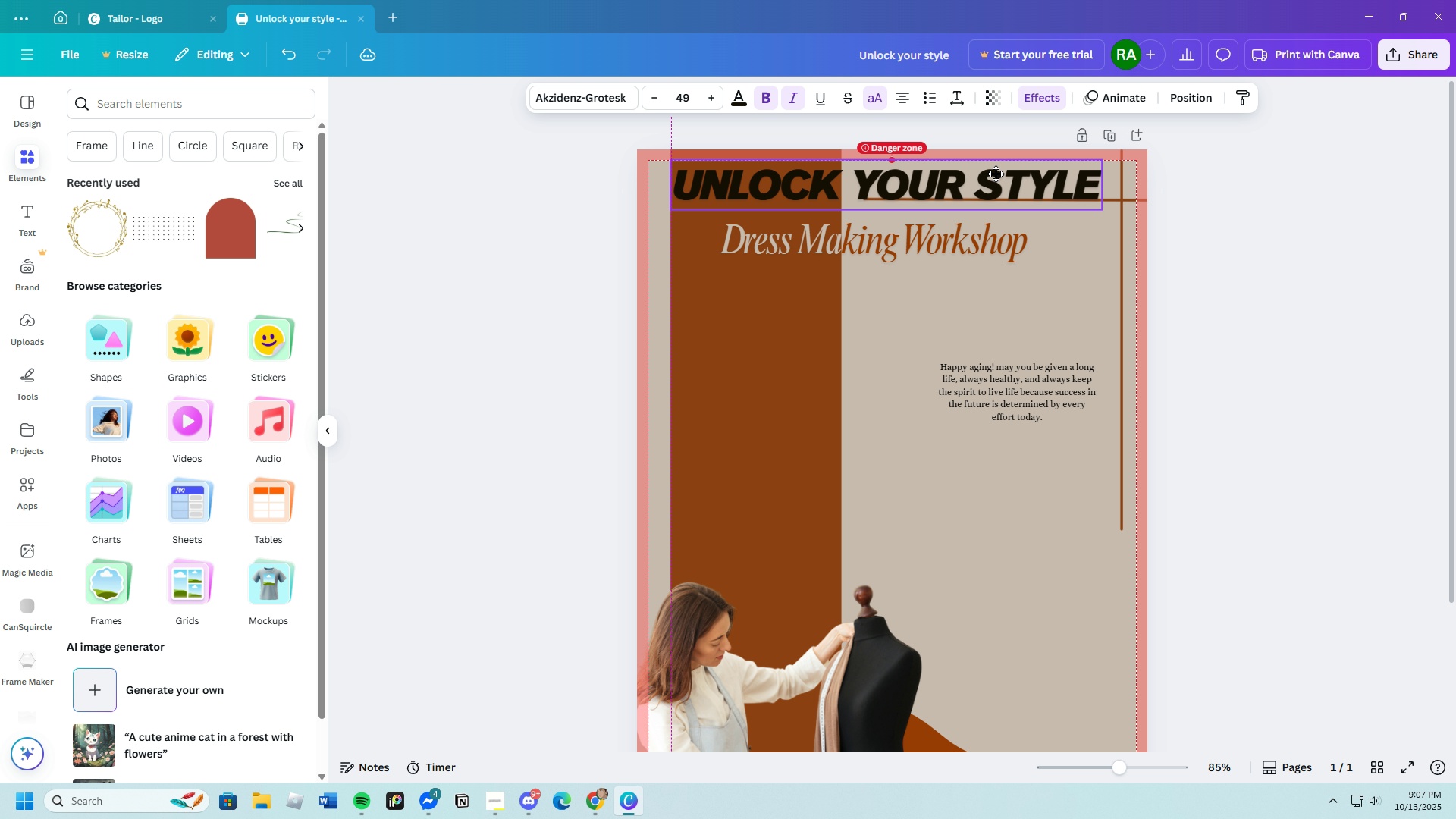 
left_click_drag(start_coordinate=[1043, 180], to_coordinate=[1040, 217])
 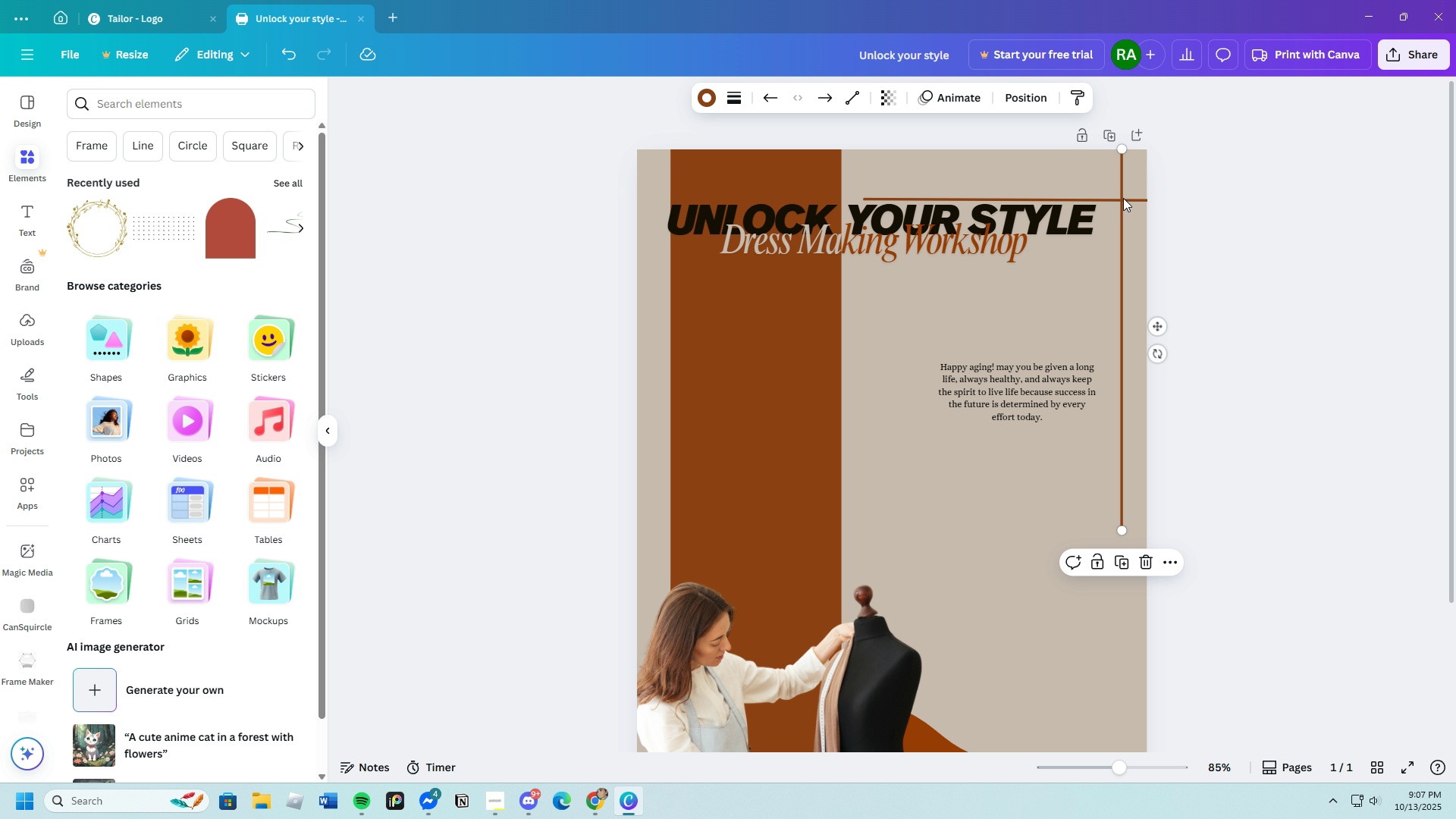 
left_click([1123, 198])
 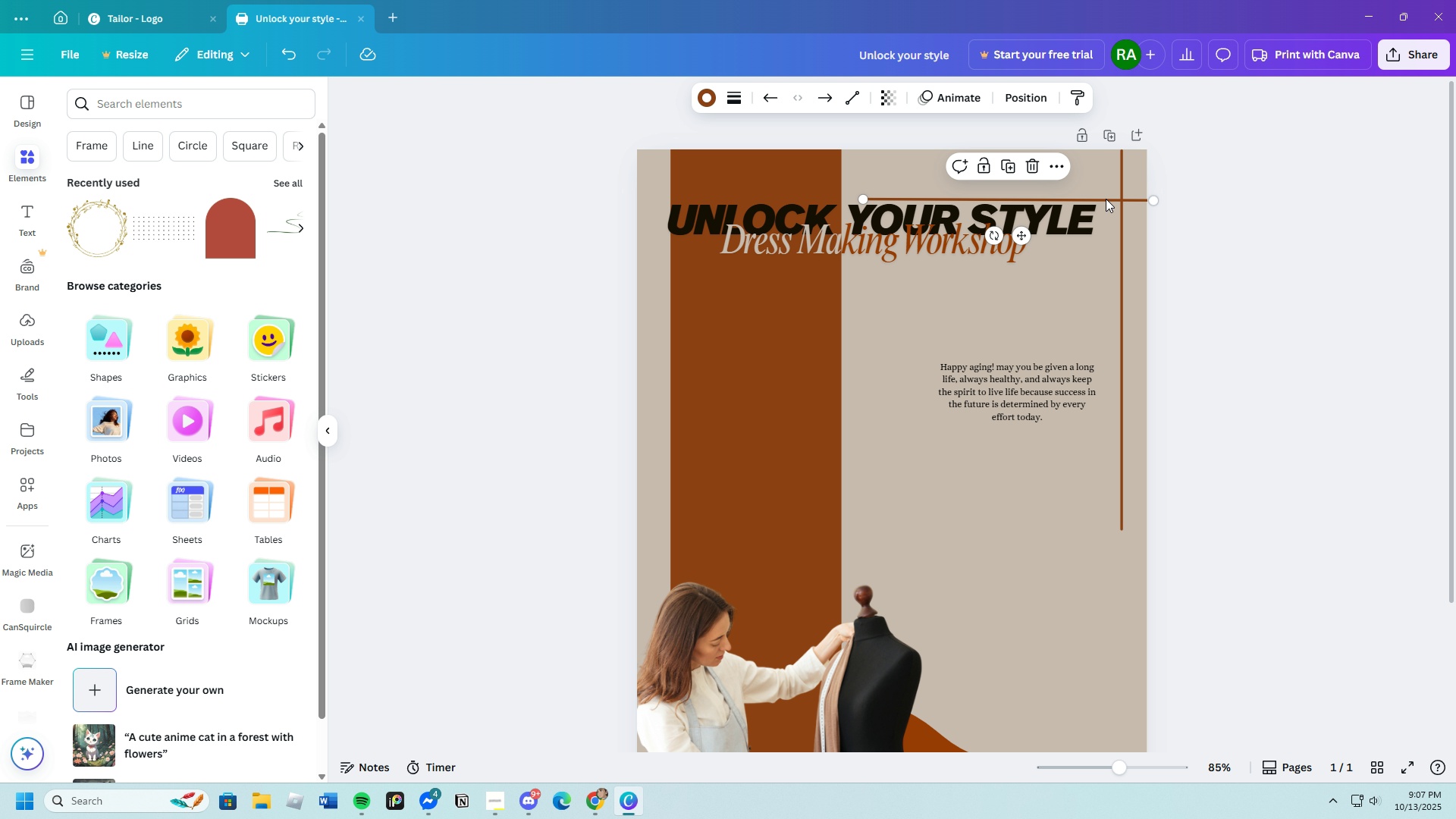 
left_click_drag(start_coordinate=[1106, 199], to_coordinate=[1106, 203])
 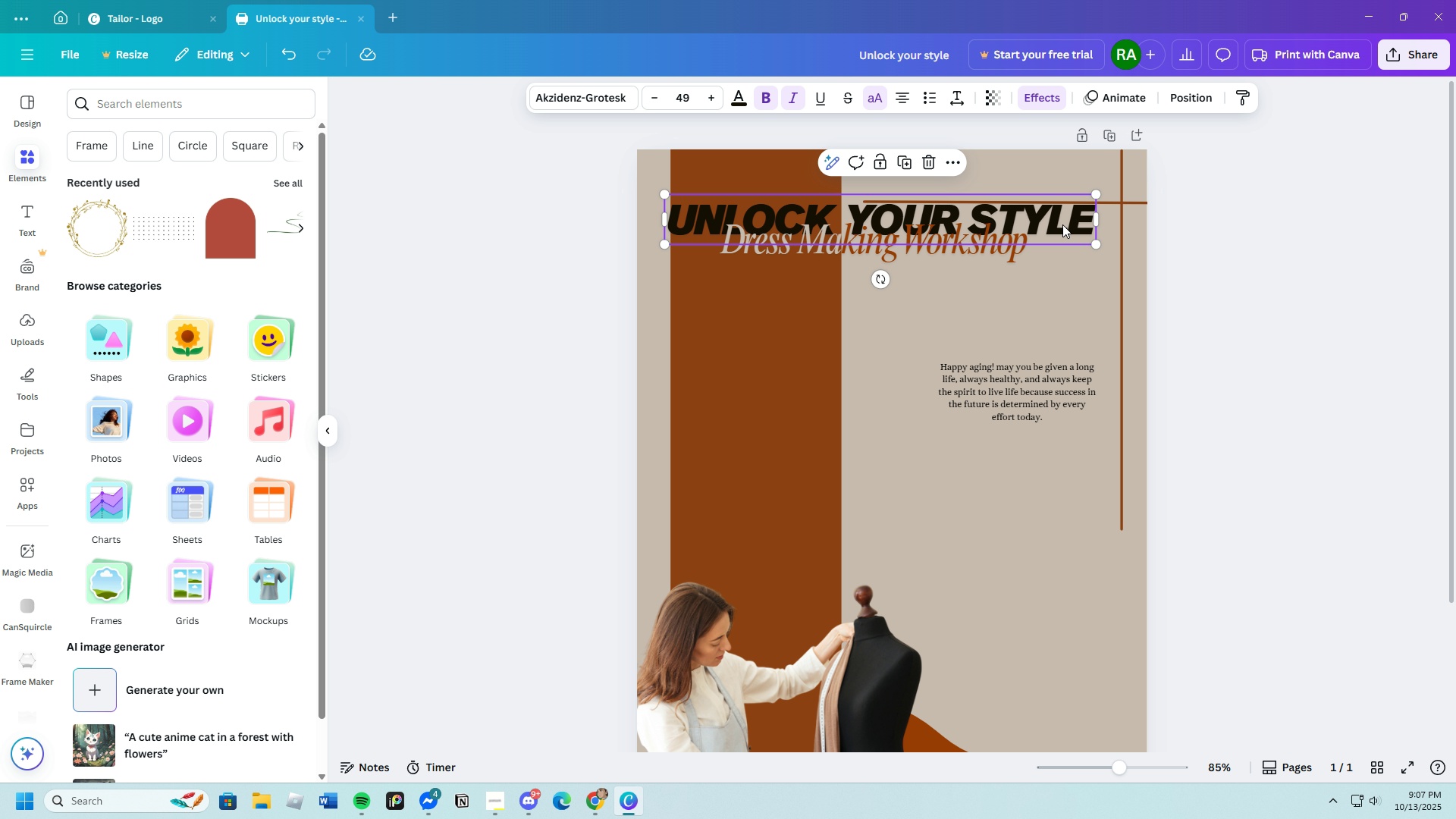 
left_click_drag(start_coordinate=[1063, 224], to_coordinate=[1071, 188])
 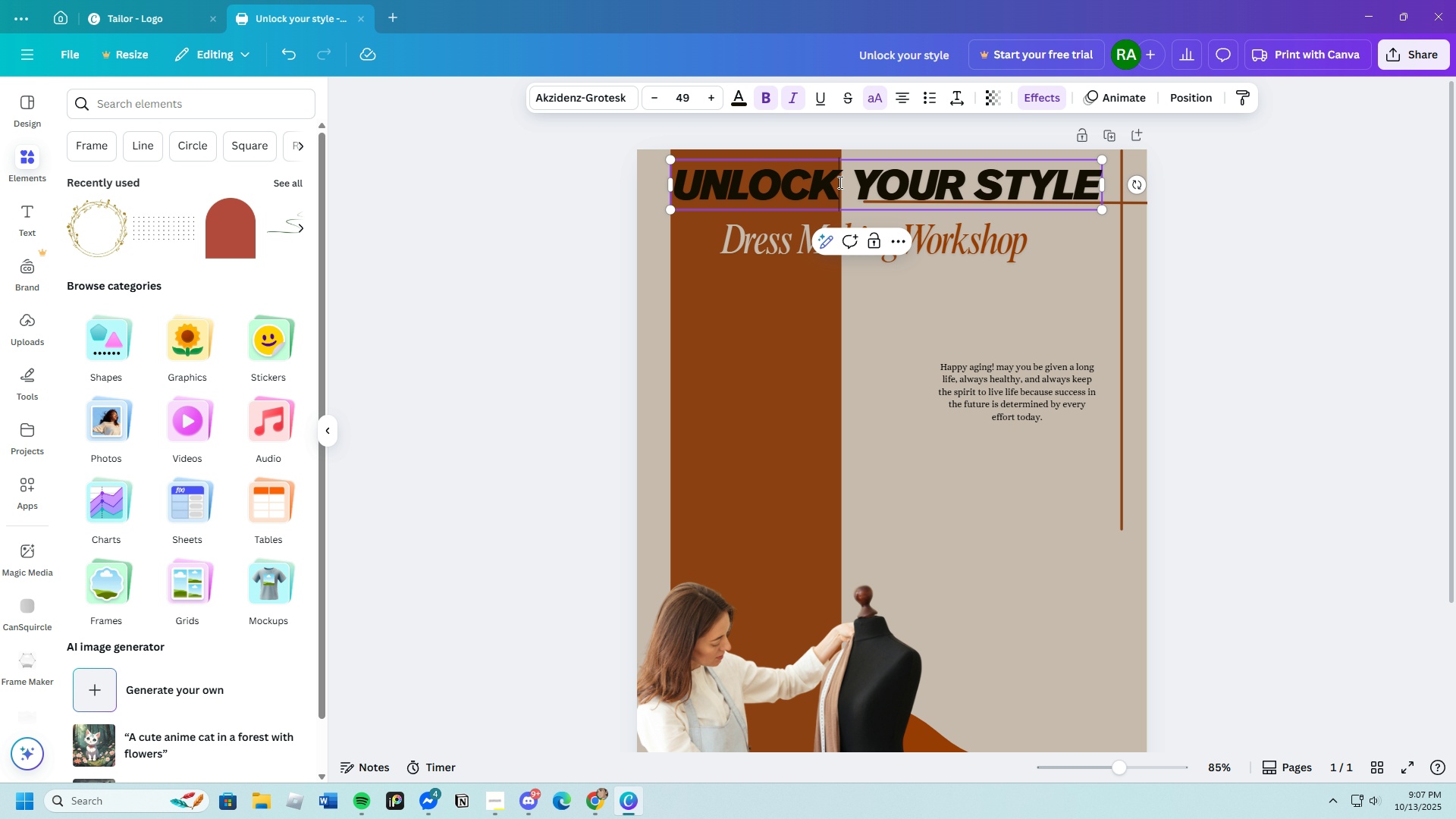 
left_click([839, 182])
 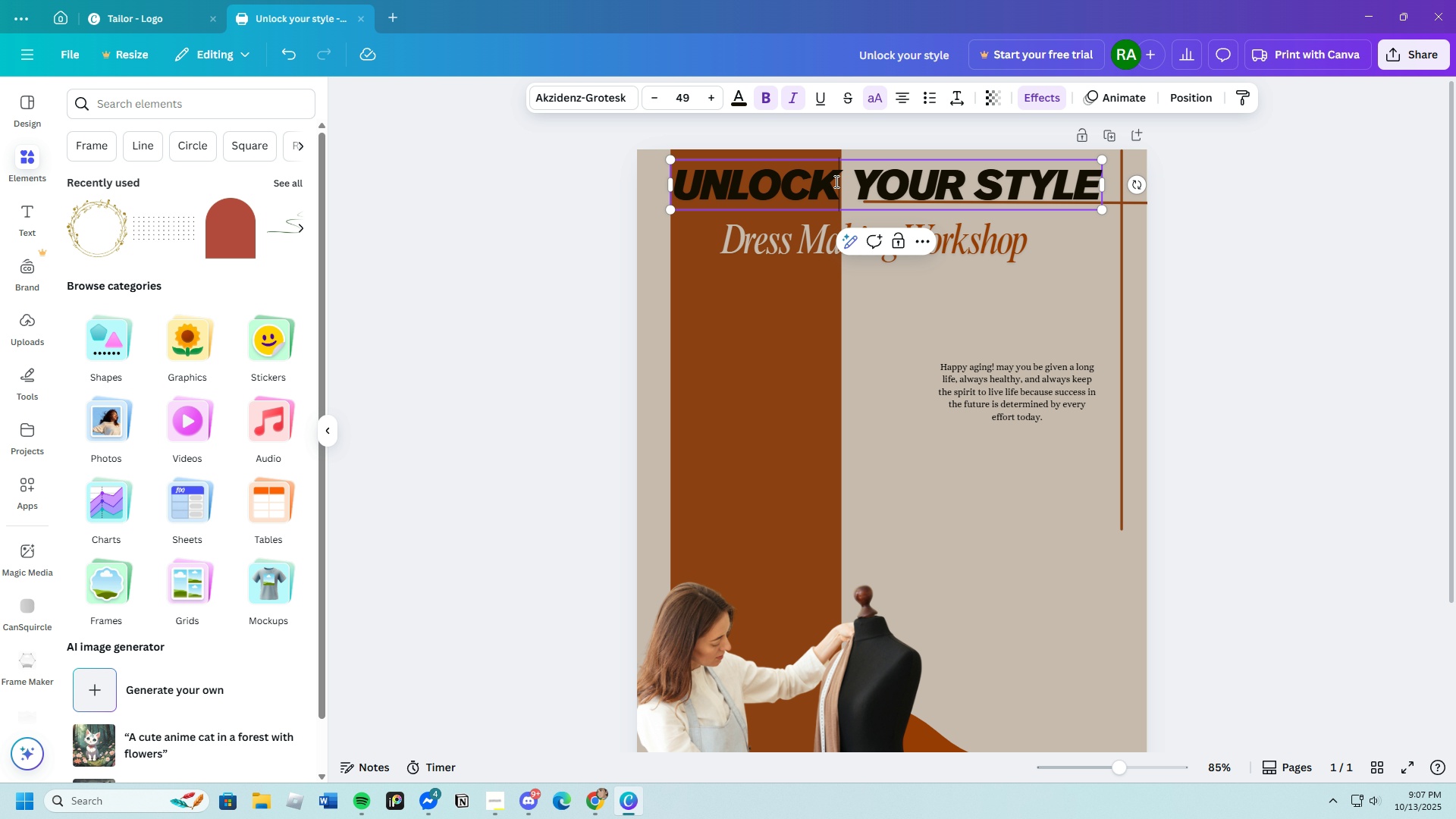 
left_click_drag(start_coordinate=[839, 182], to_coordinate=[673, 177])
 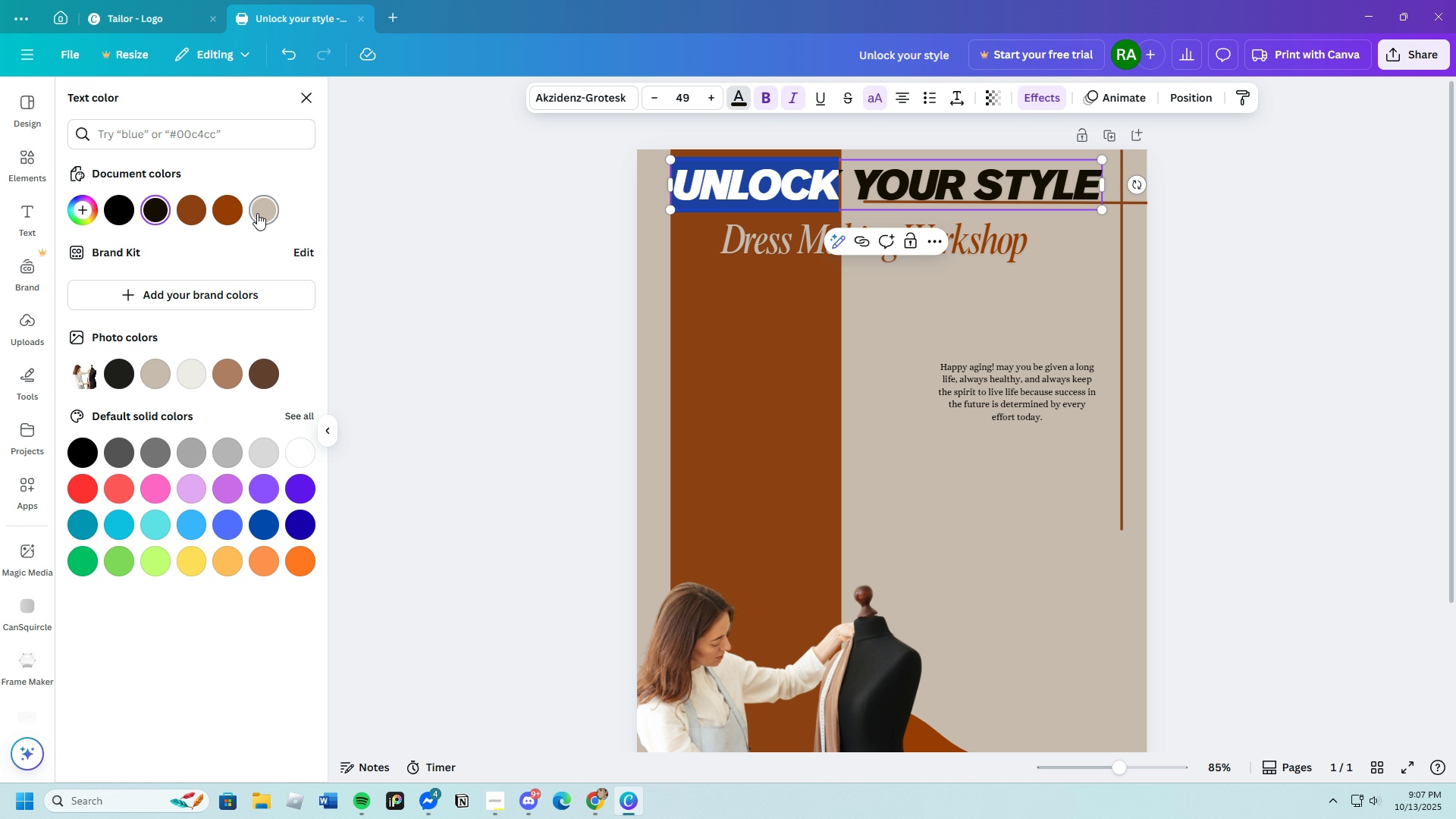 
left_click([893, 430])
 